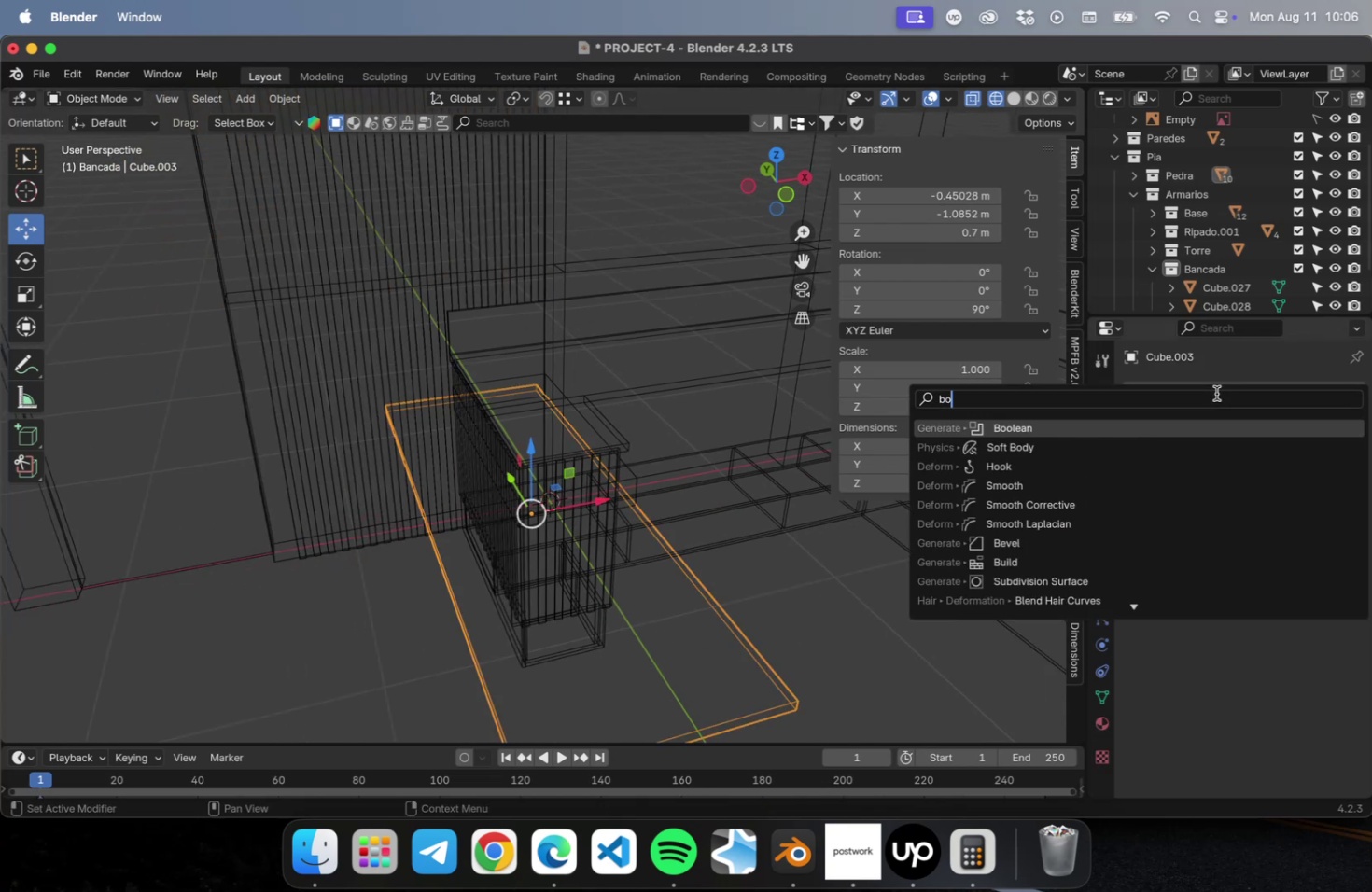 
key(Enter)
 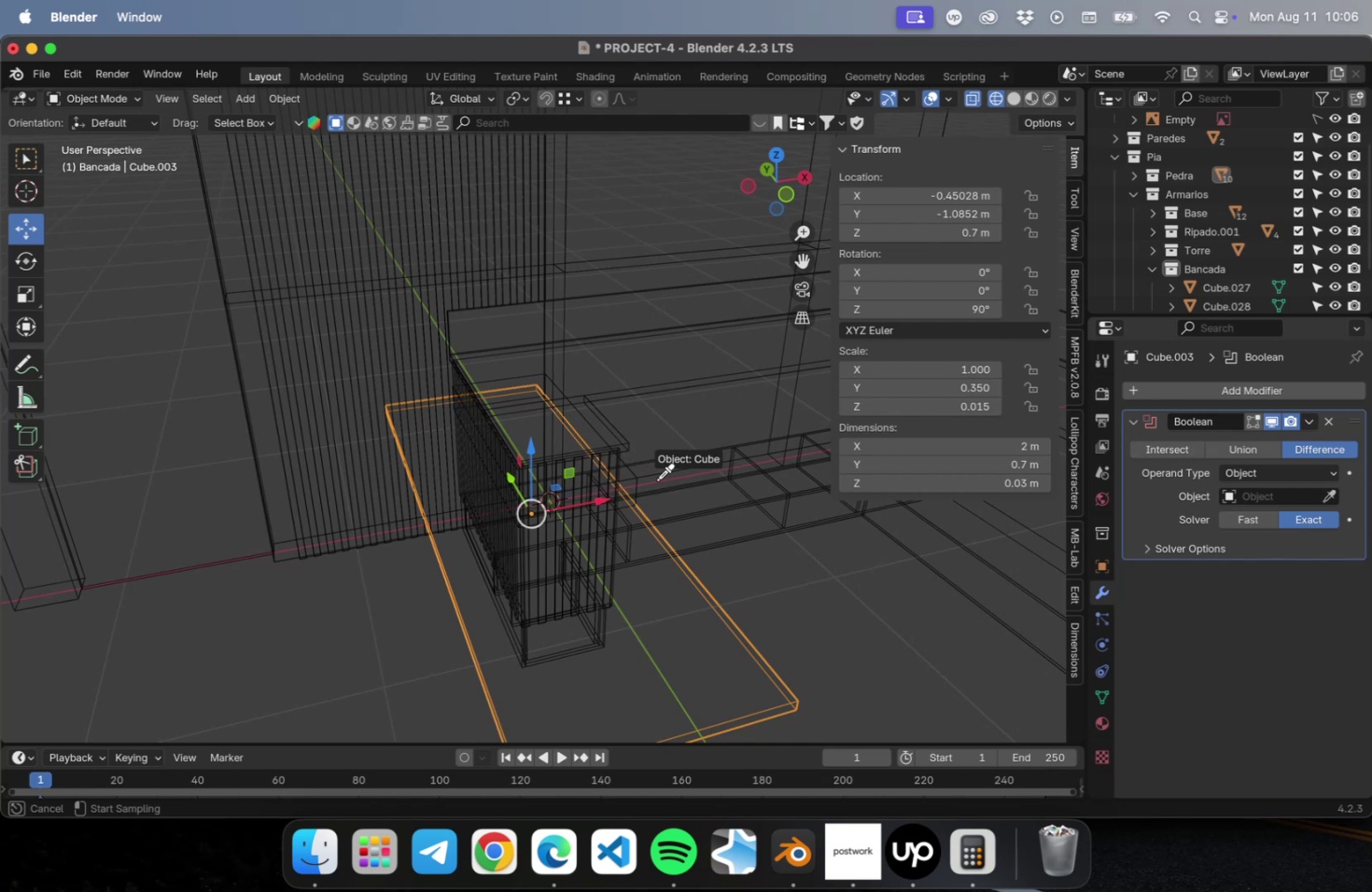 
wait(5.46)
 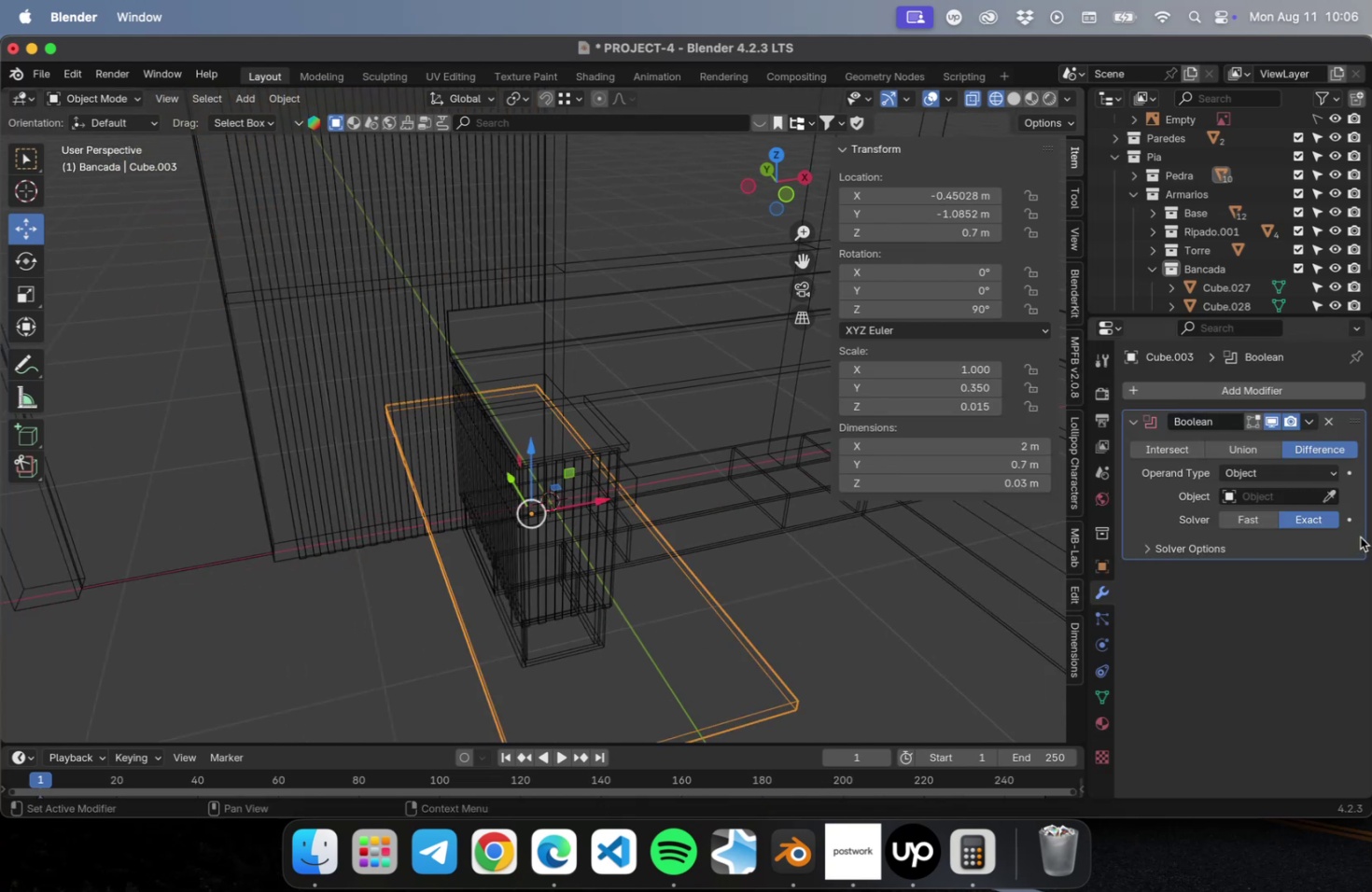 
left_click([633, 477])
 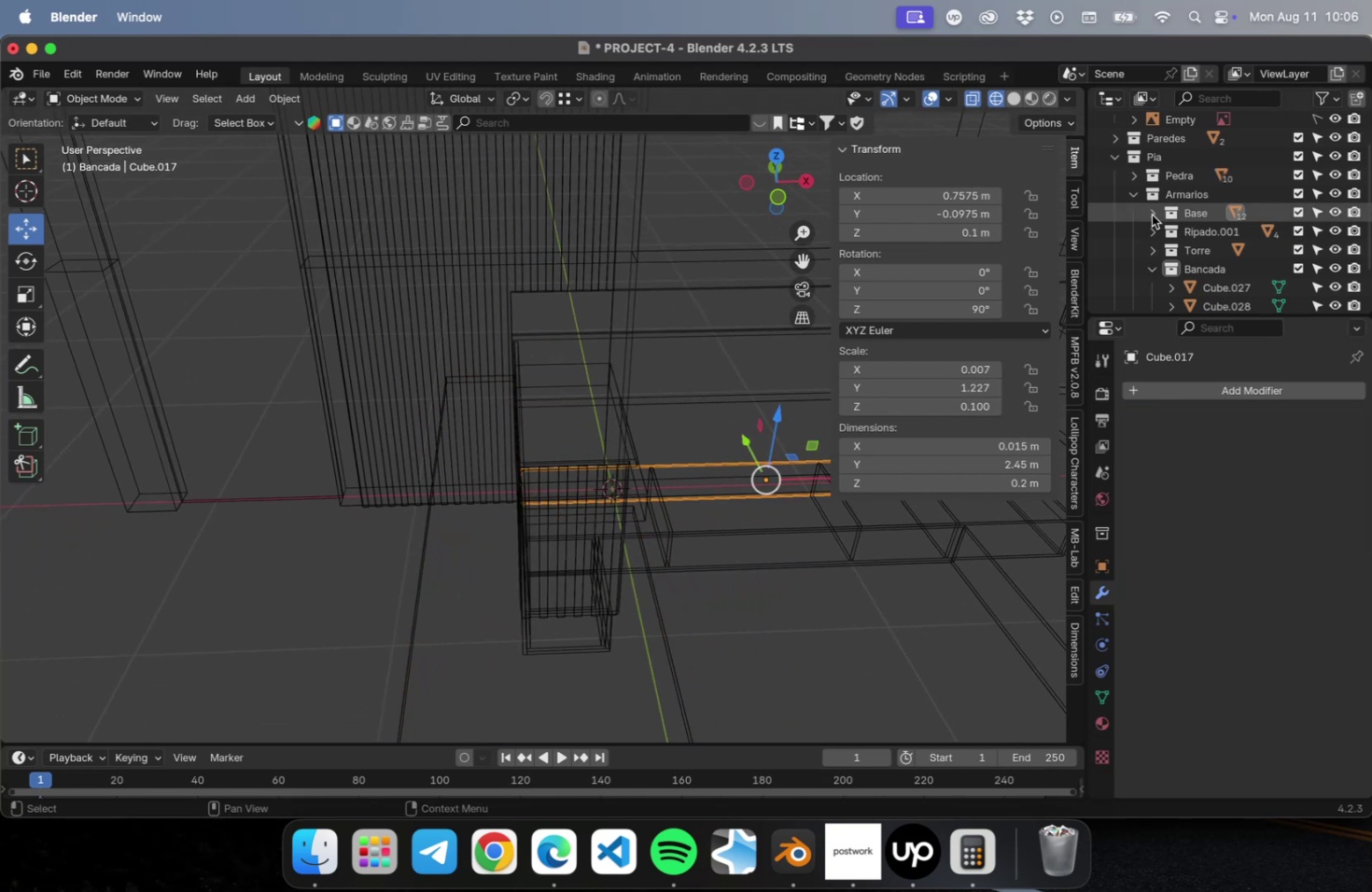 
wait(5.55)
 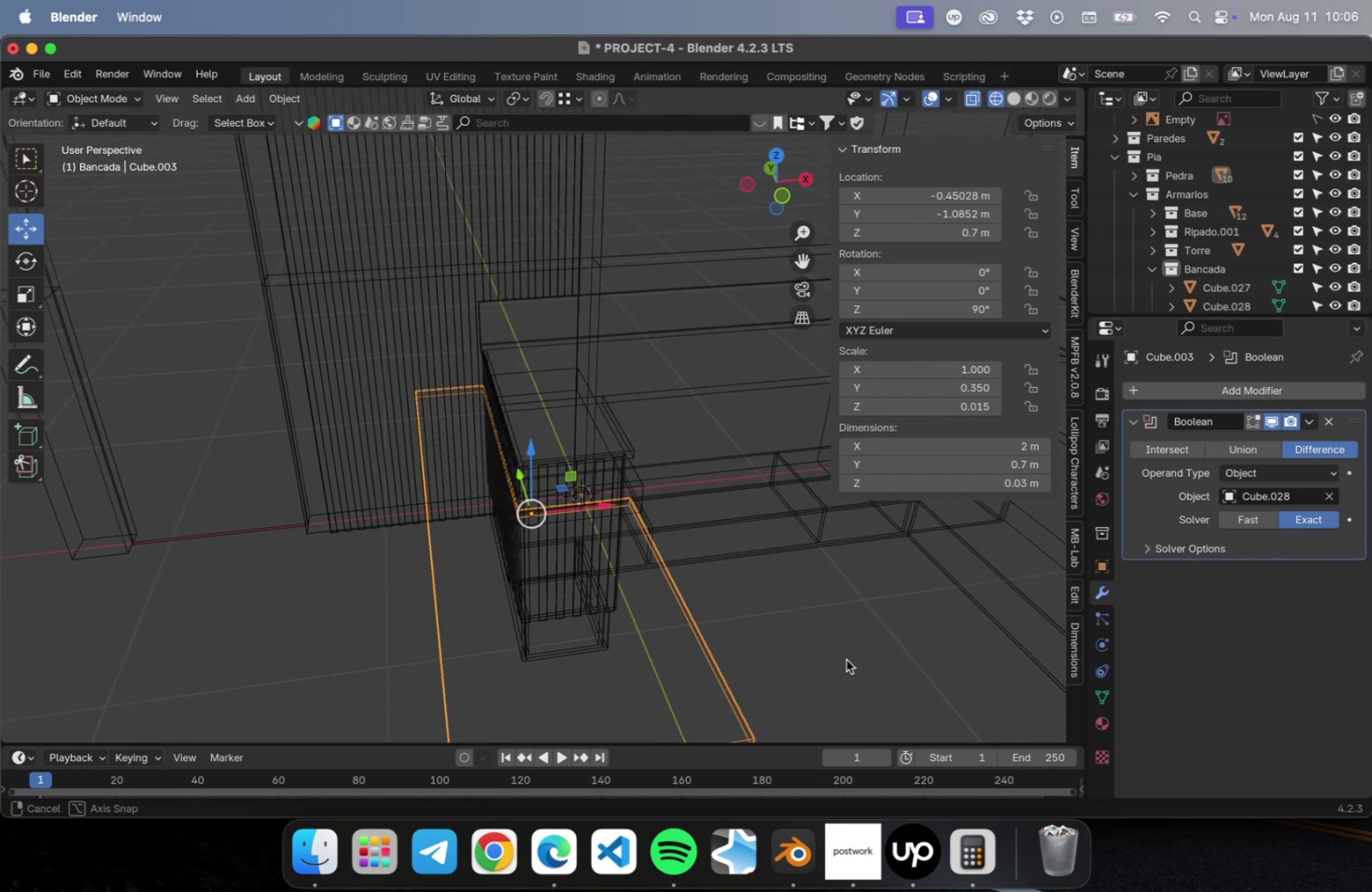 
double_click([1244, 268])
 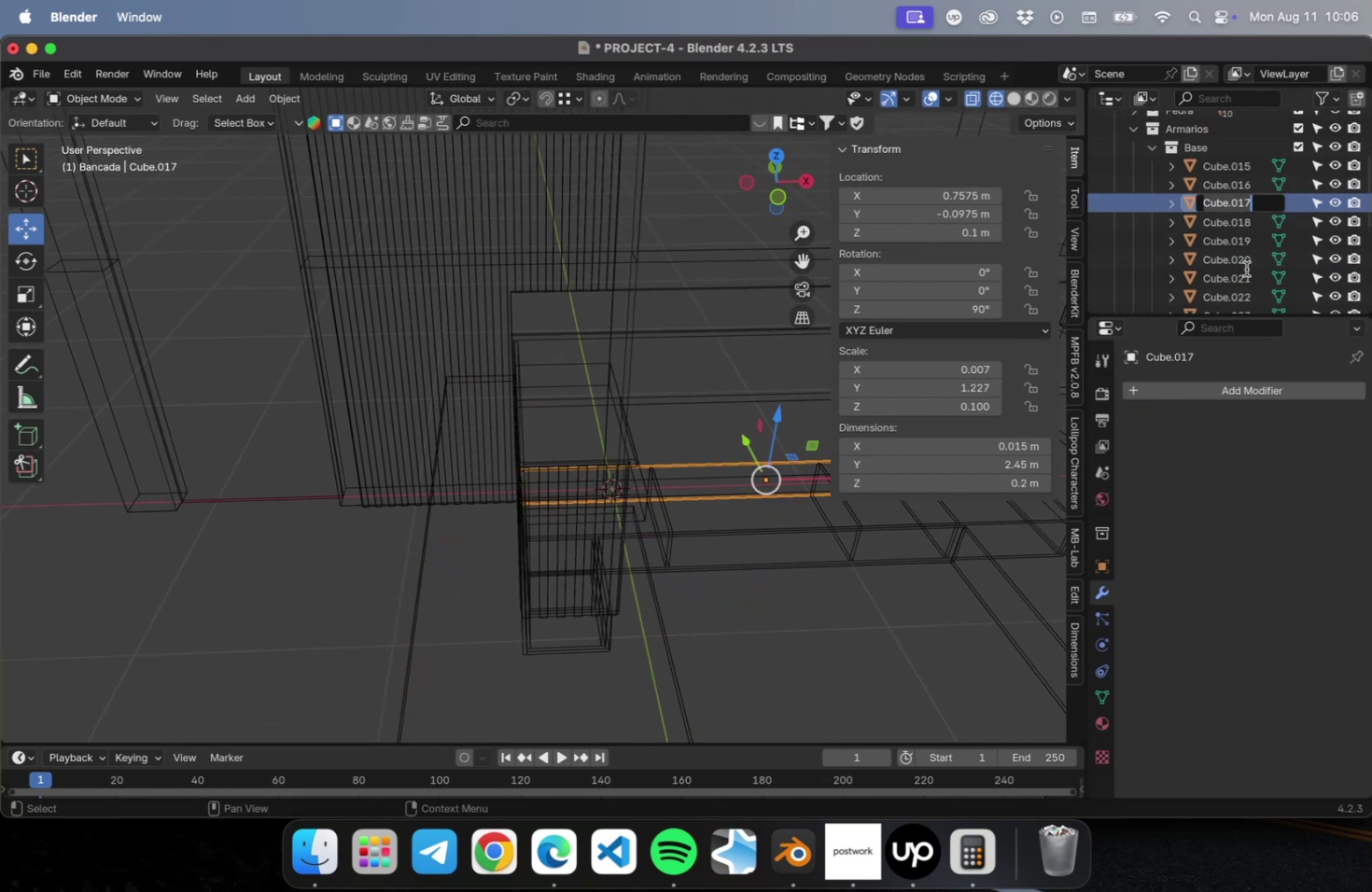 
type(Boolean)
 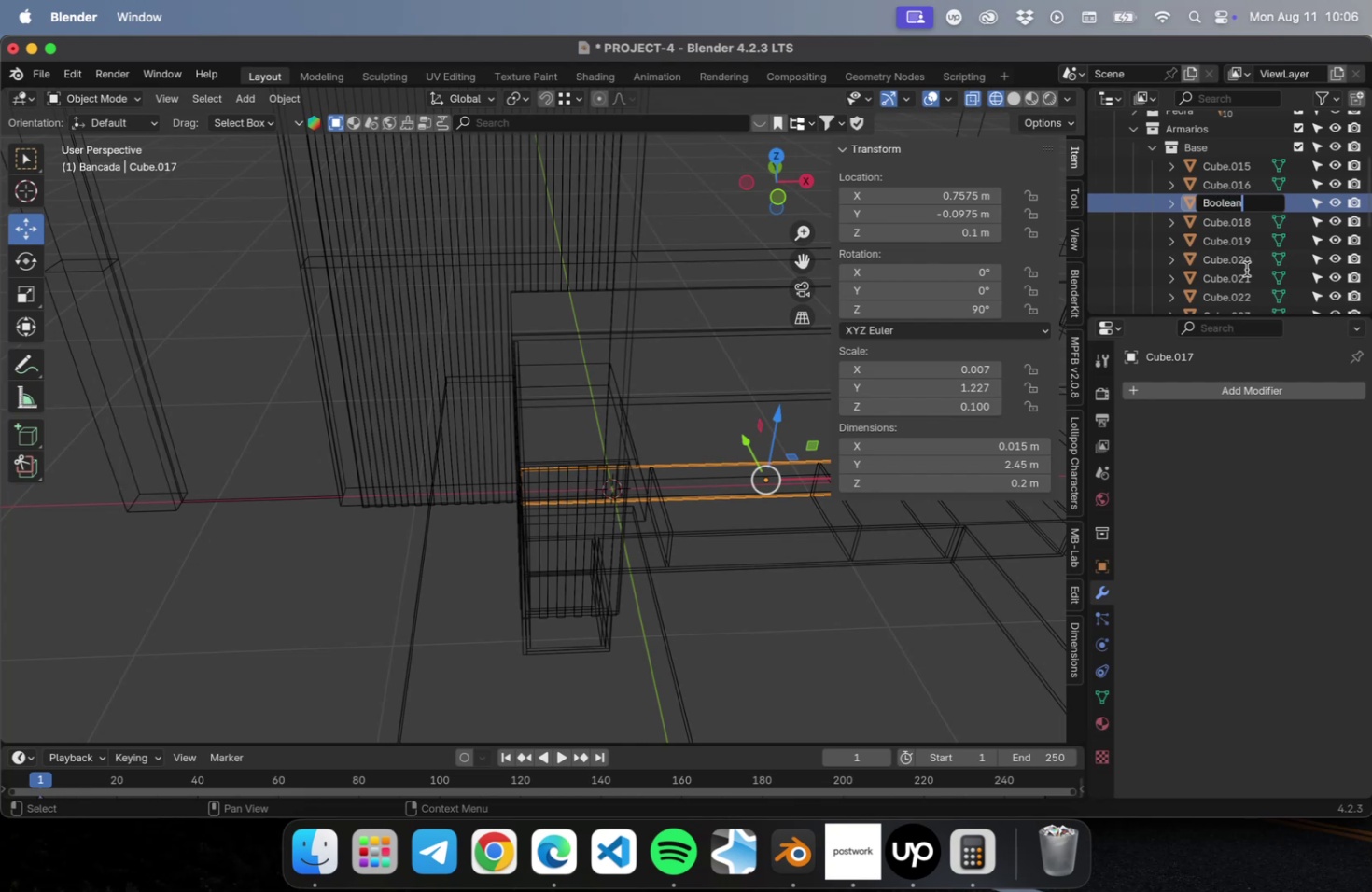 
key(Enter)
 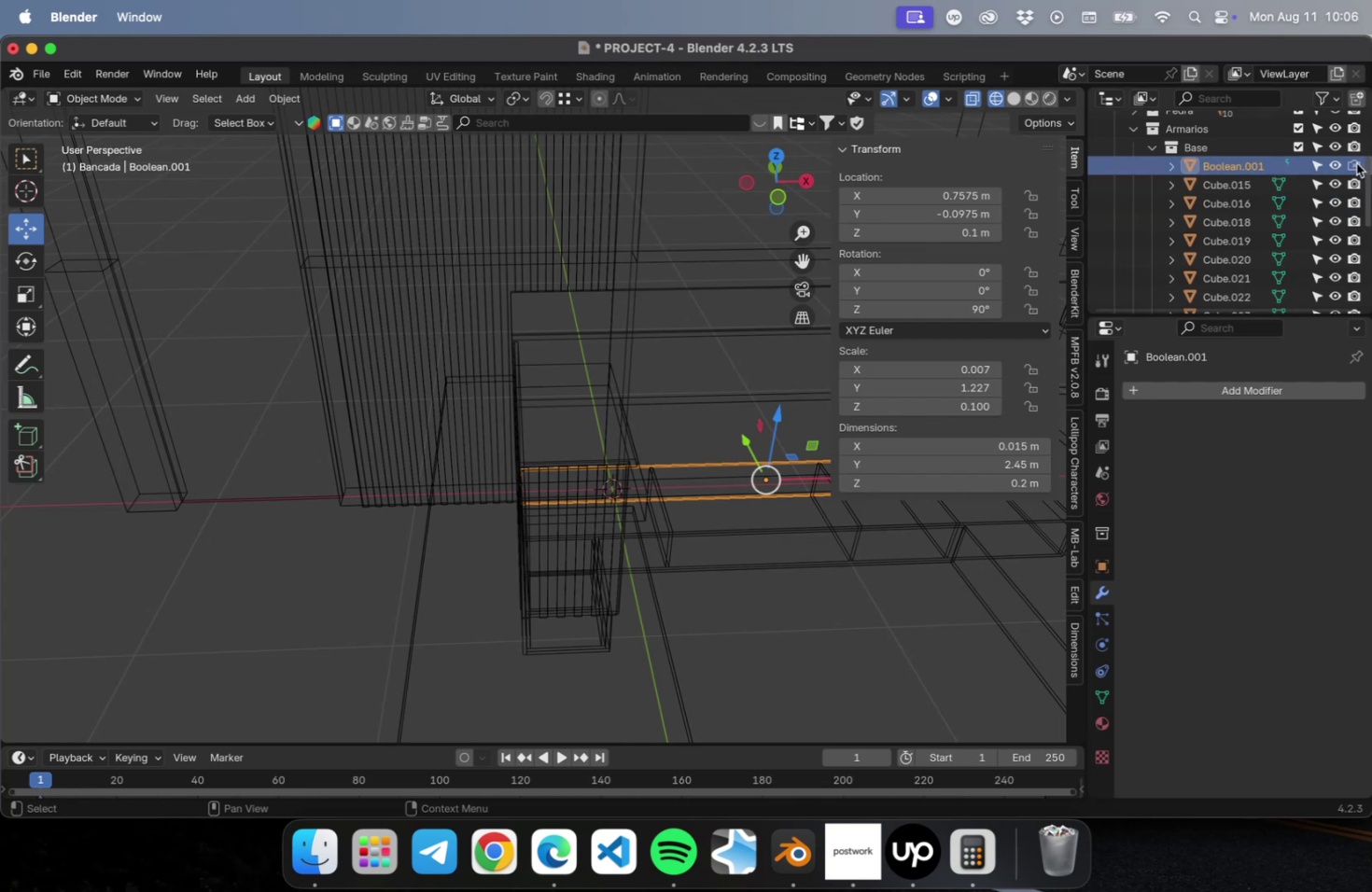 
left_click([1338, 164])
 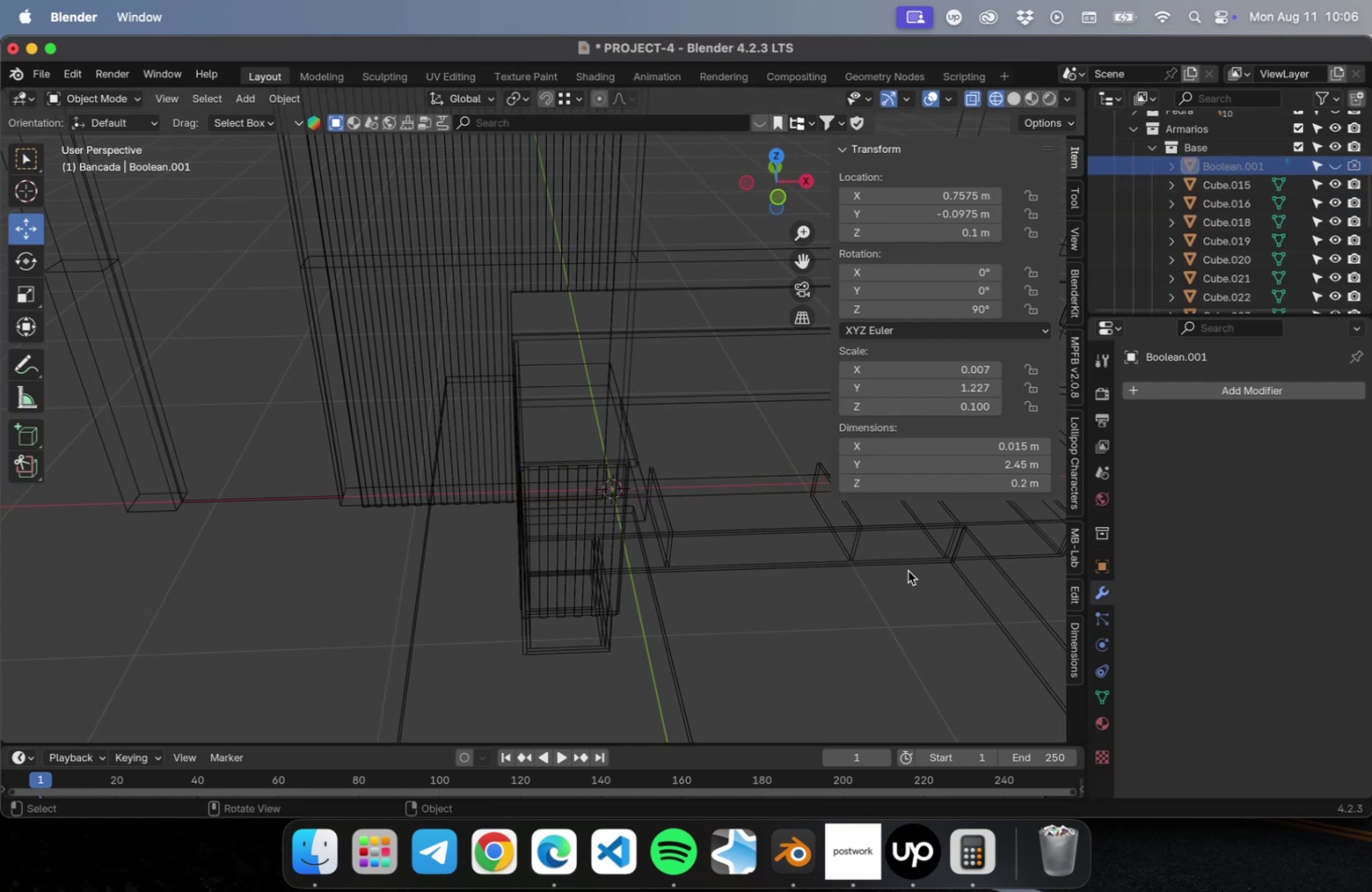 
left_click([861, 650])
 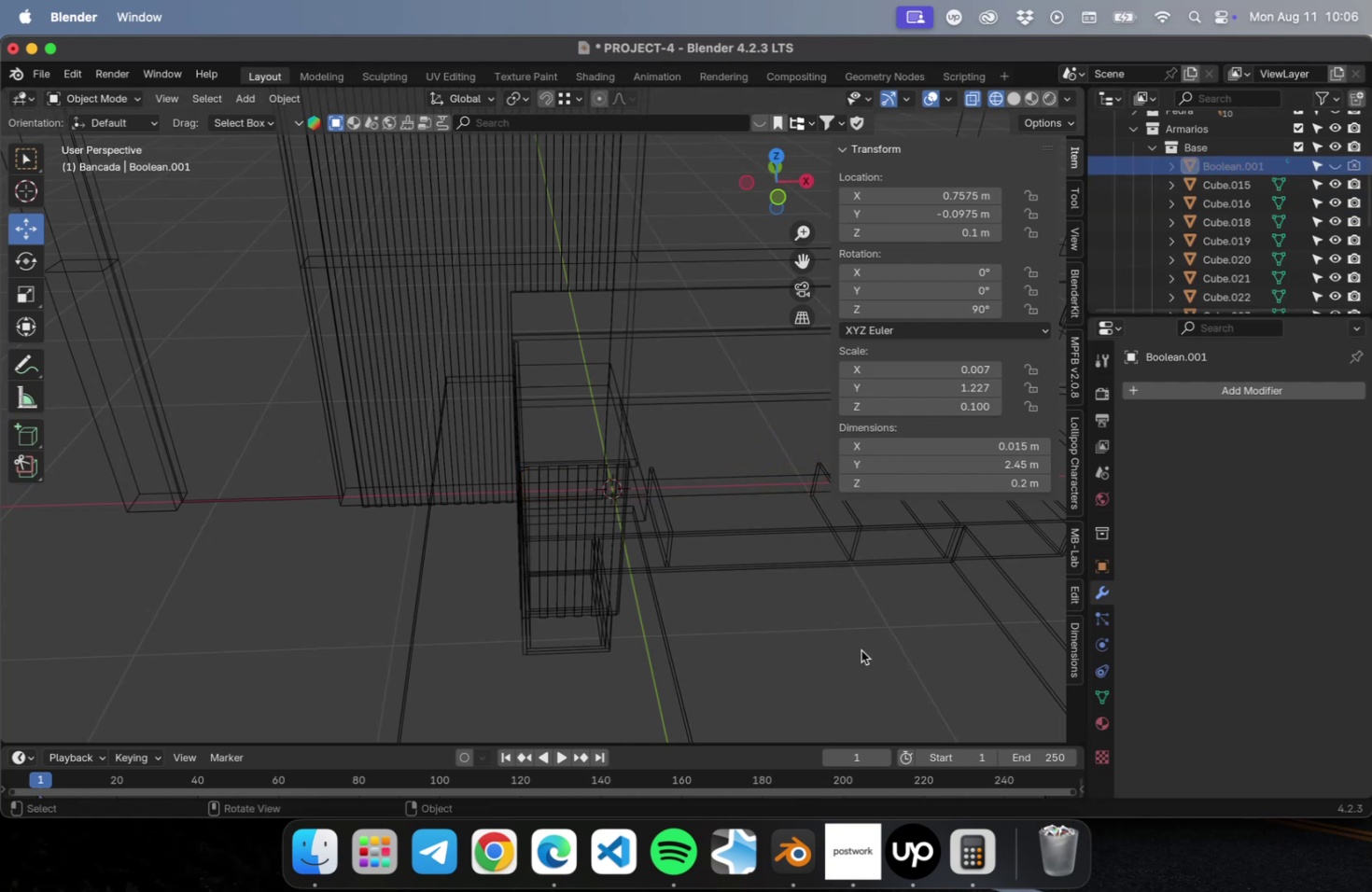 
key(Meta+CommandLeft)
 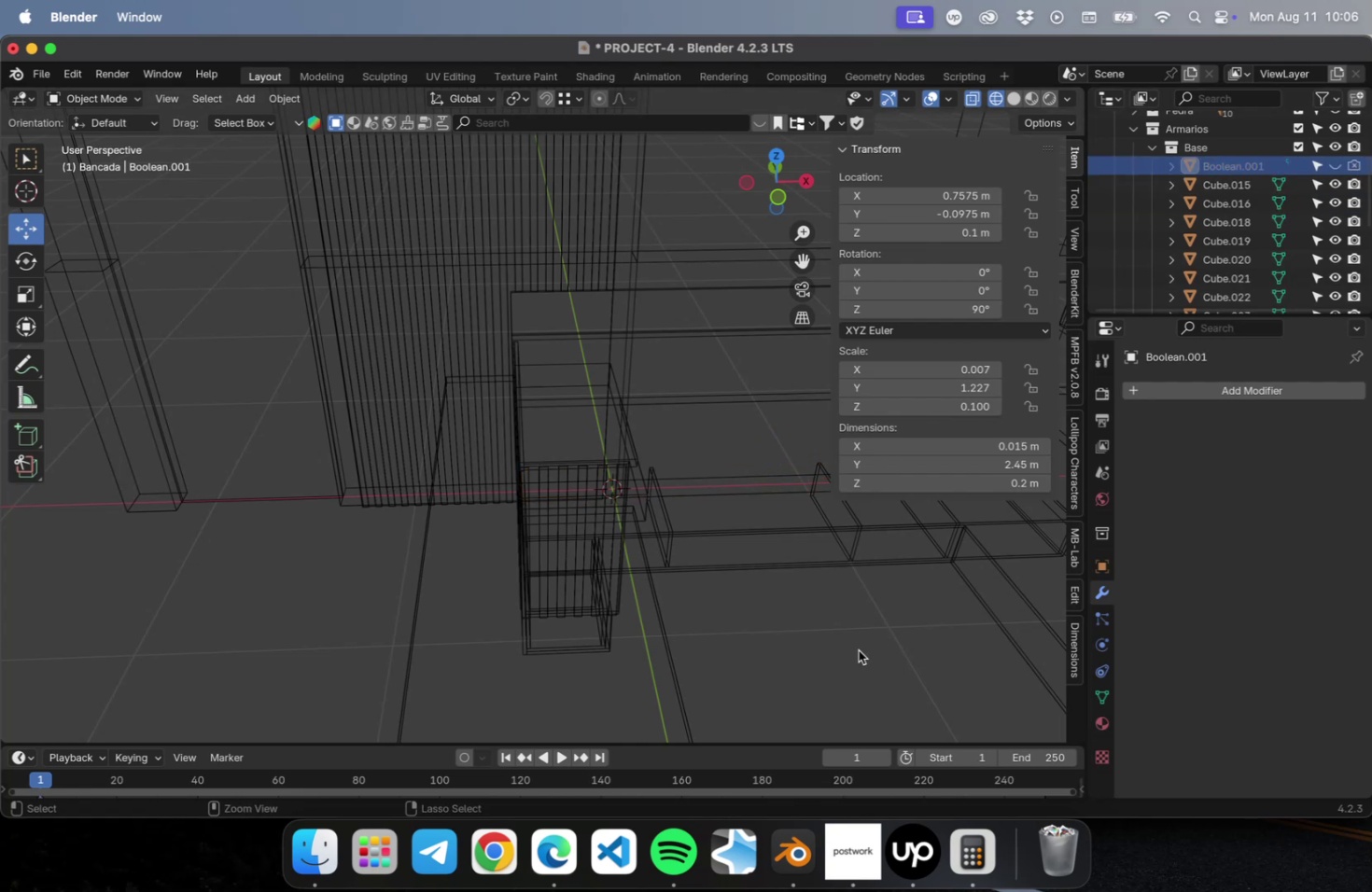 
key(Meta+S)
 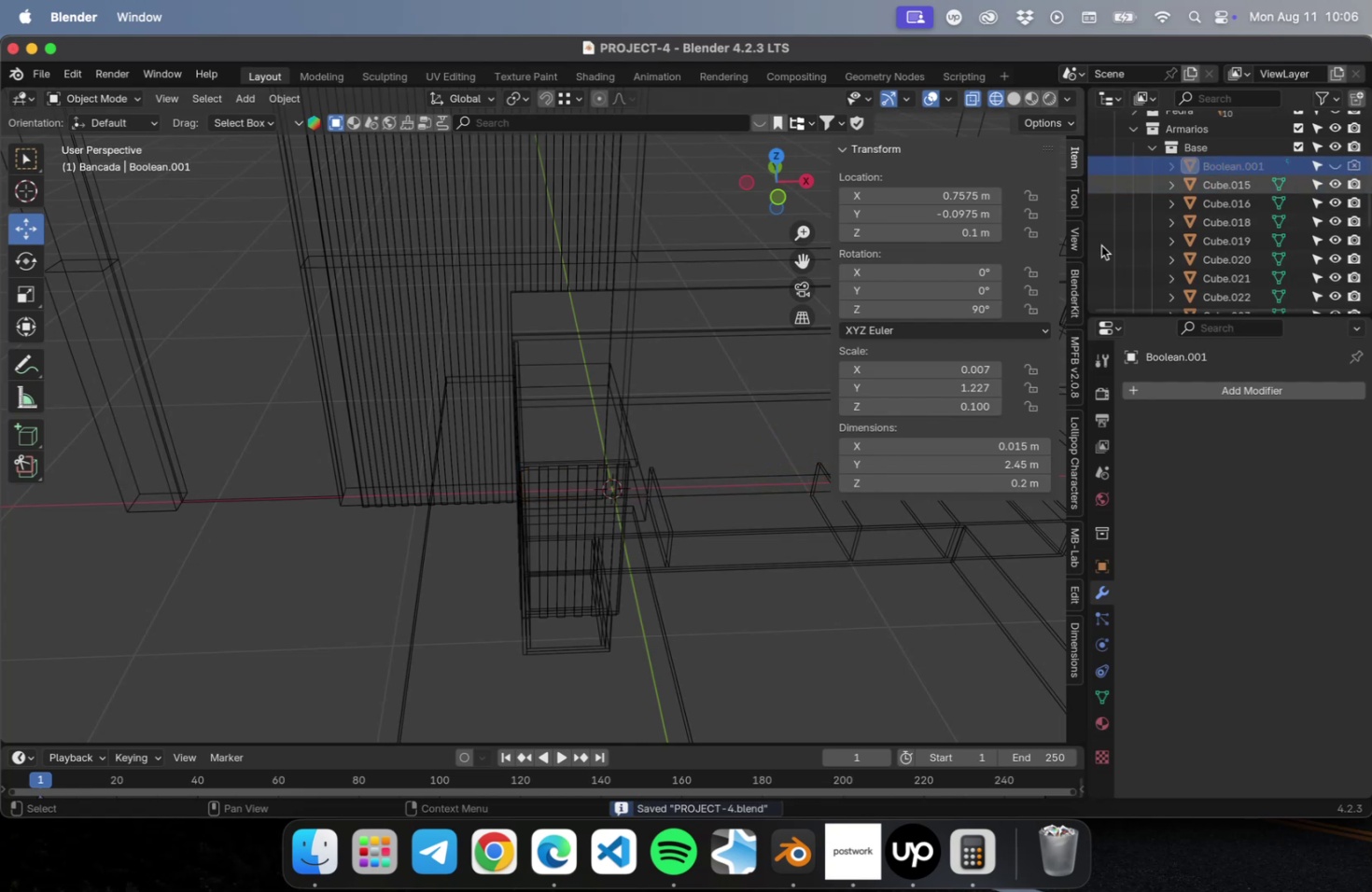 
scroll: coordinate [799, 636], scroll_direction: down, amount: 3.0
 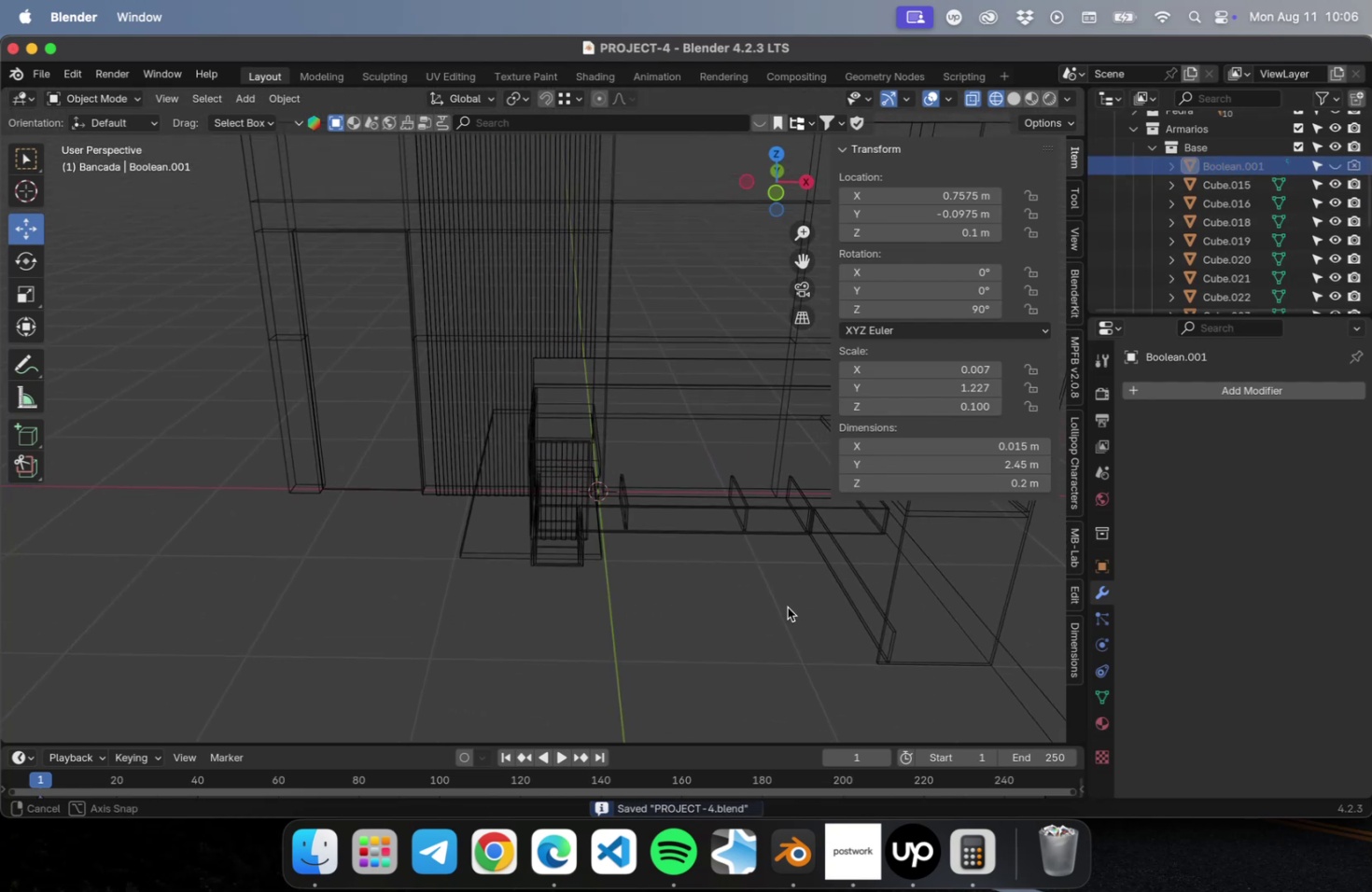 
key(Meta+CommandLeft)
 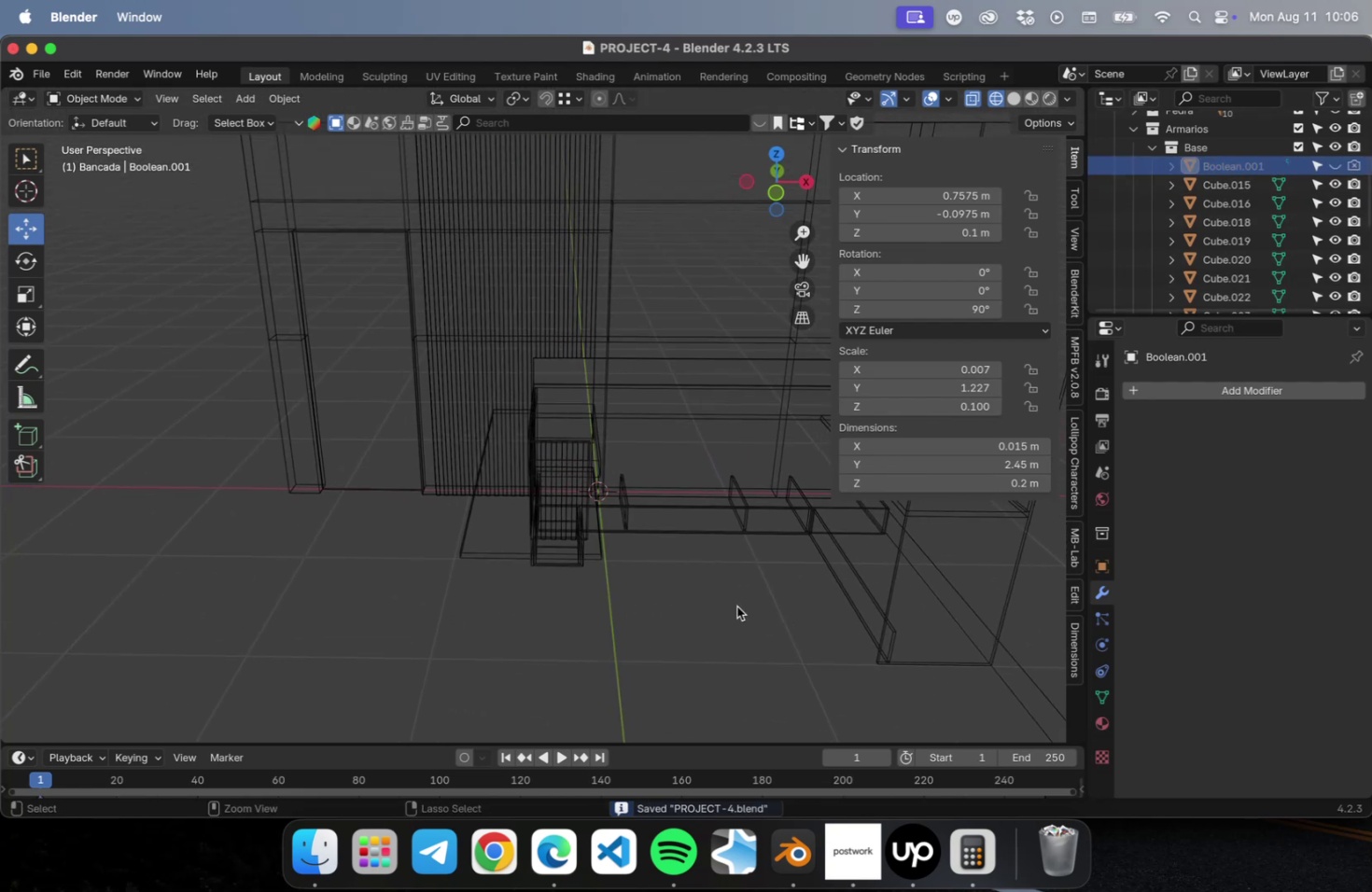 
key(Meta+S)
 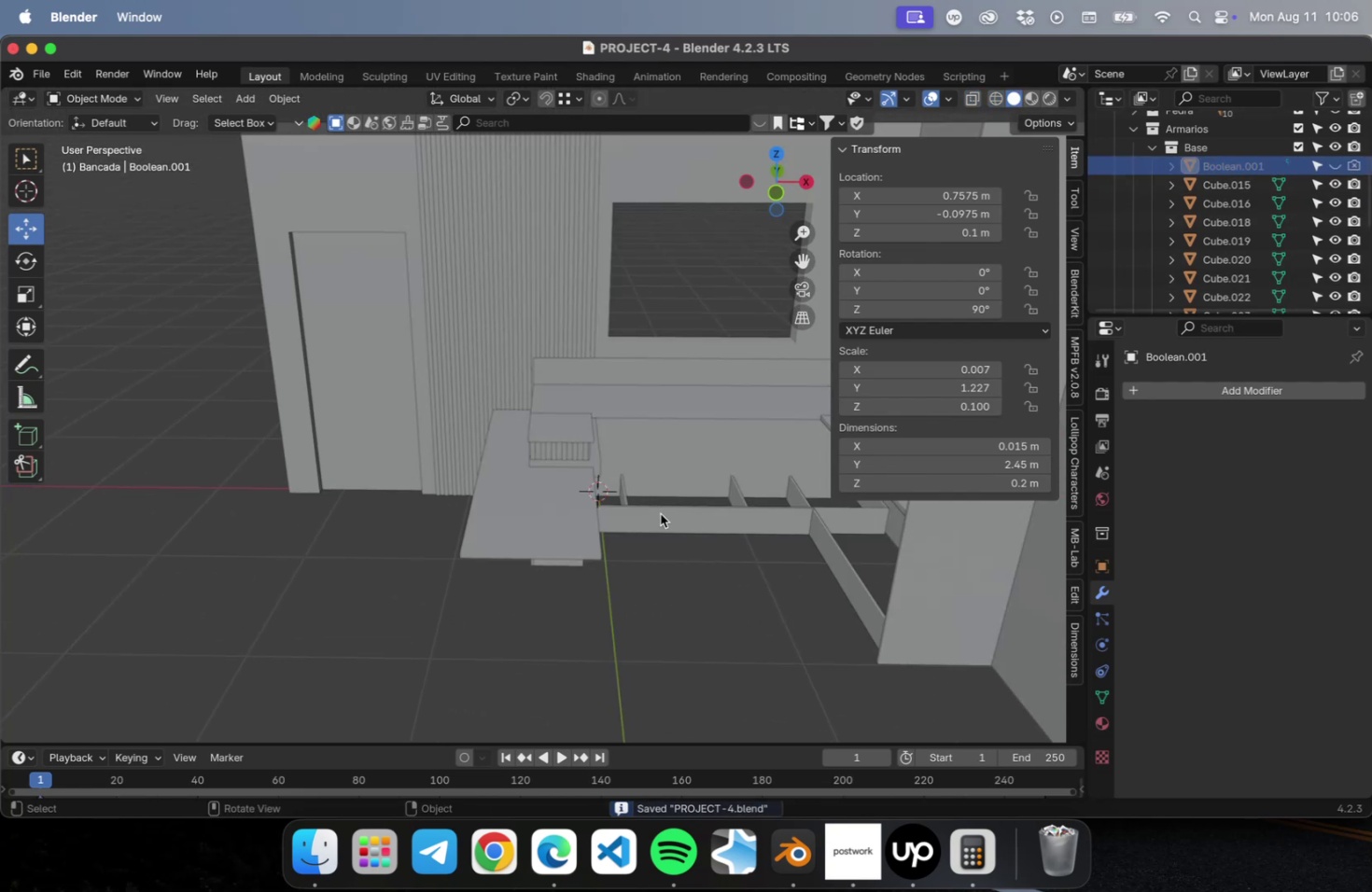 
left_click([726, 582])
 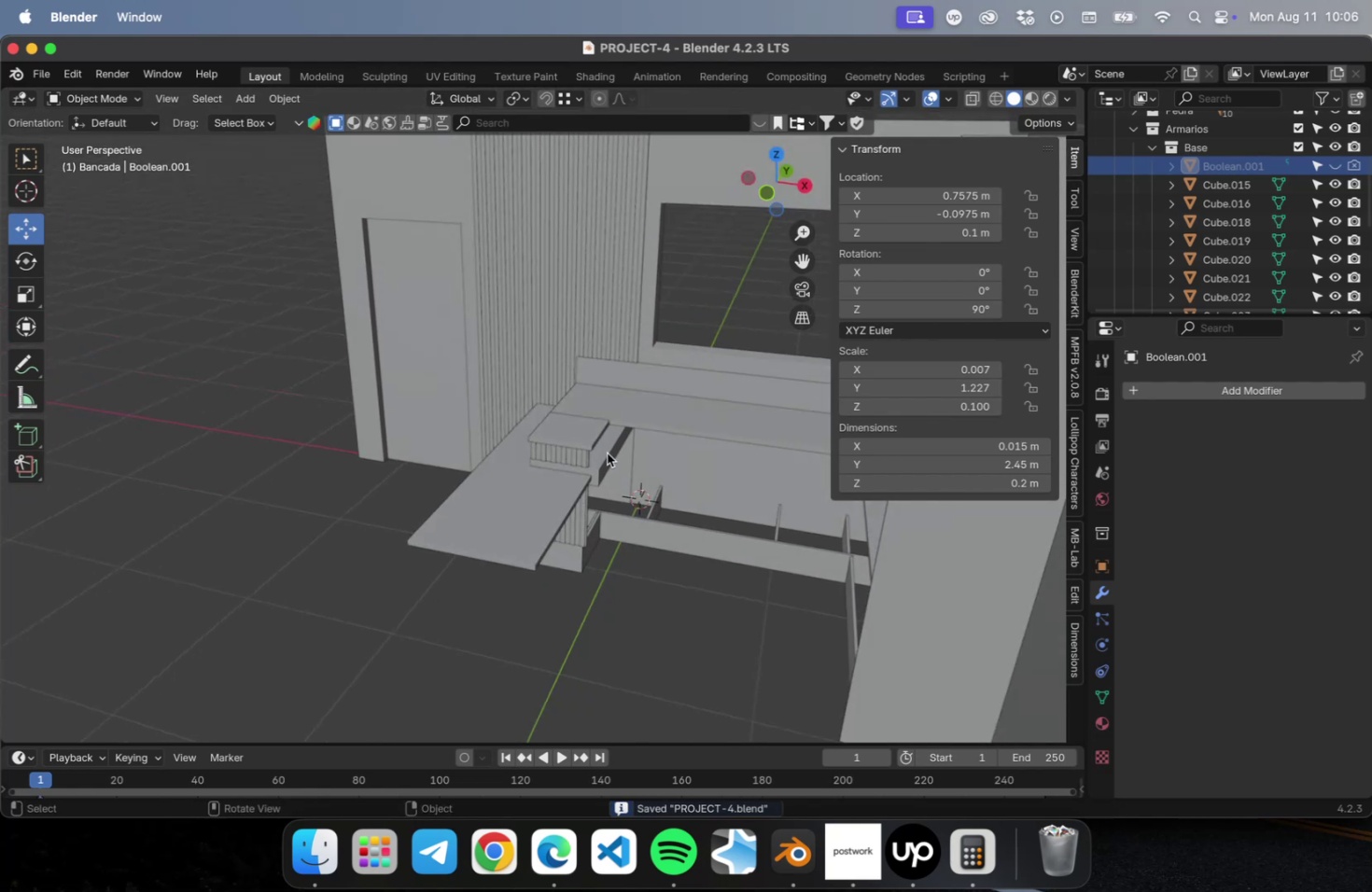 
left_click([607, 453])
 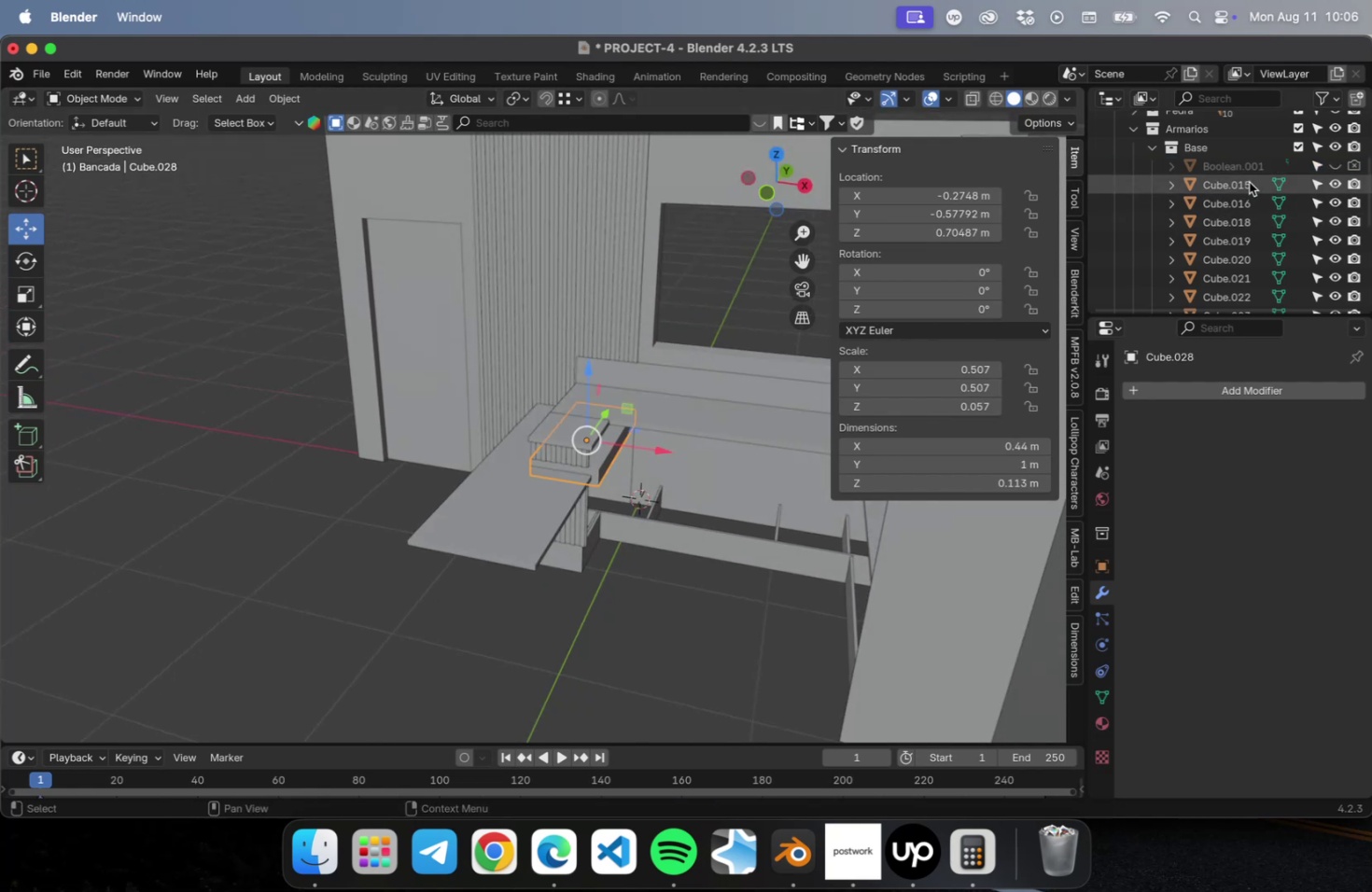 
left_click([1240, 169])
 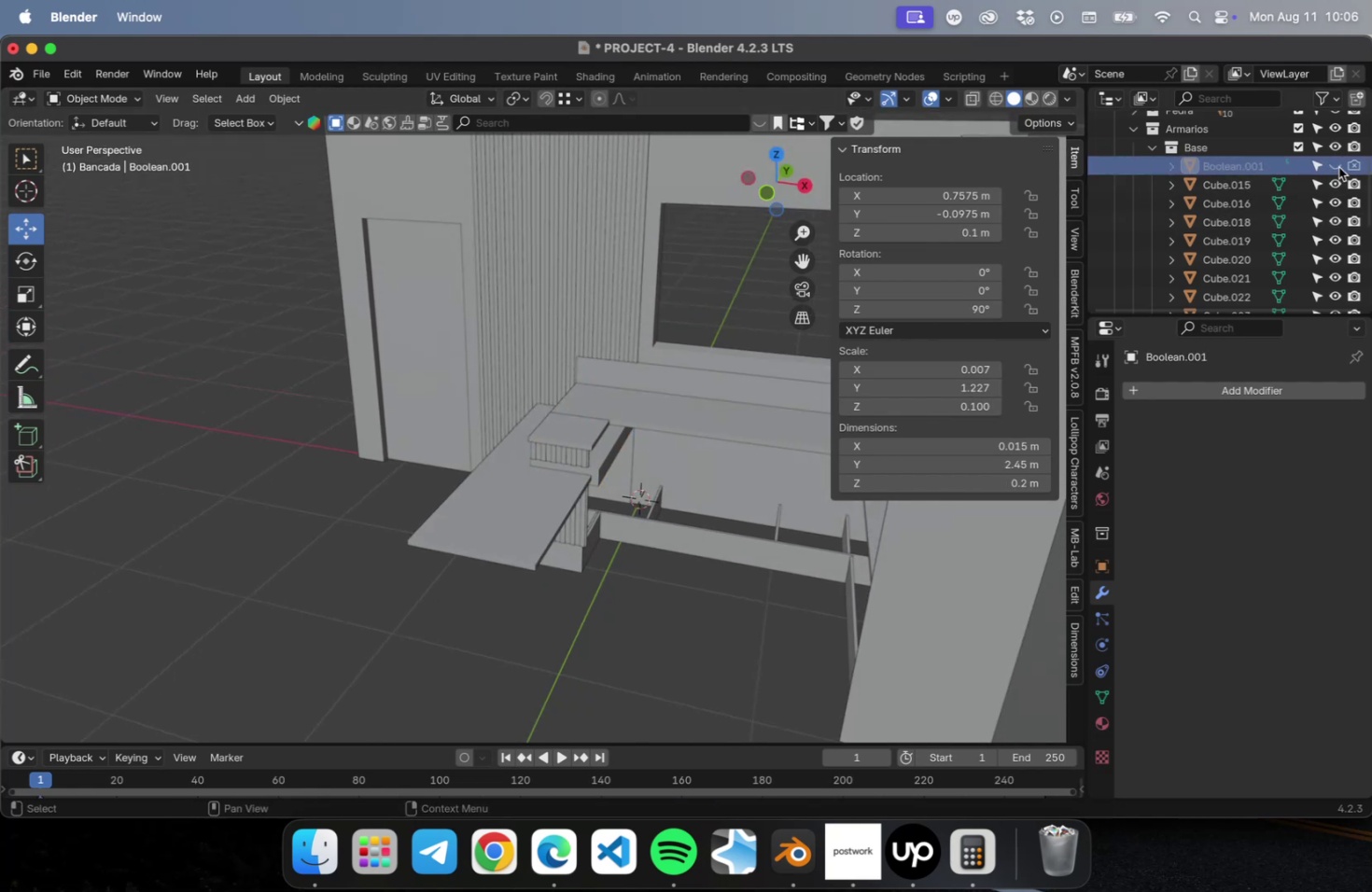 
left_click([1332, 166])
 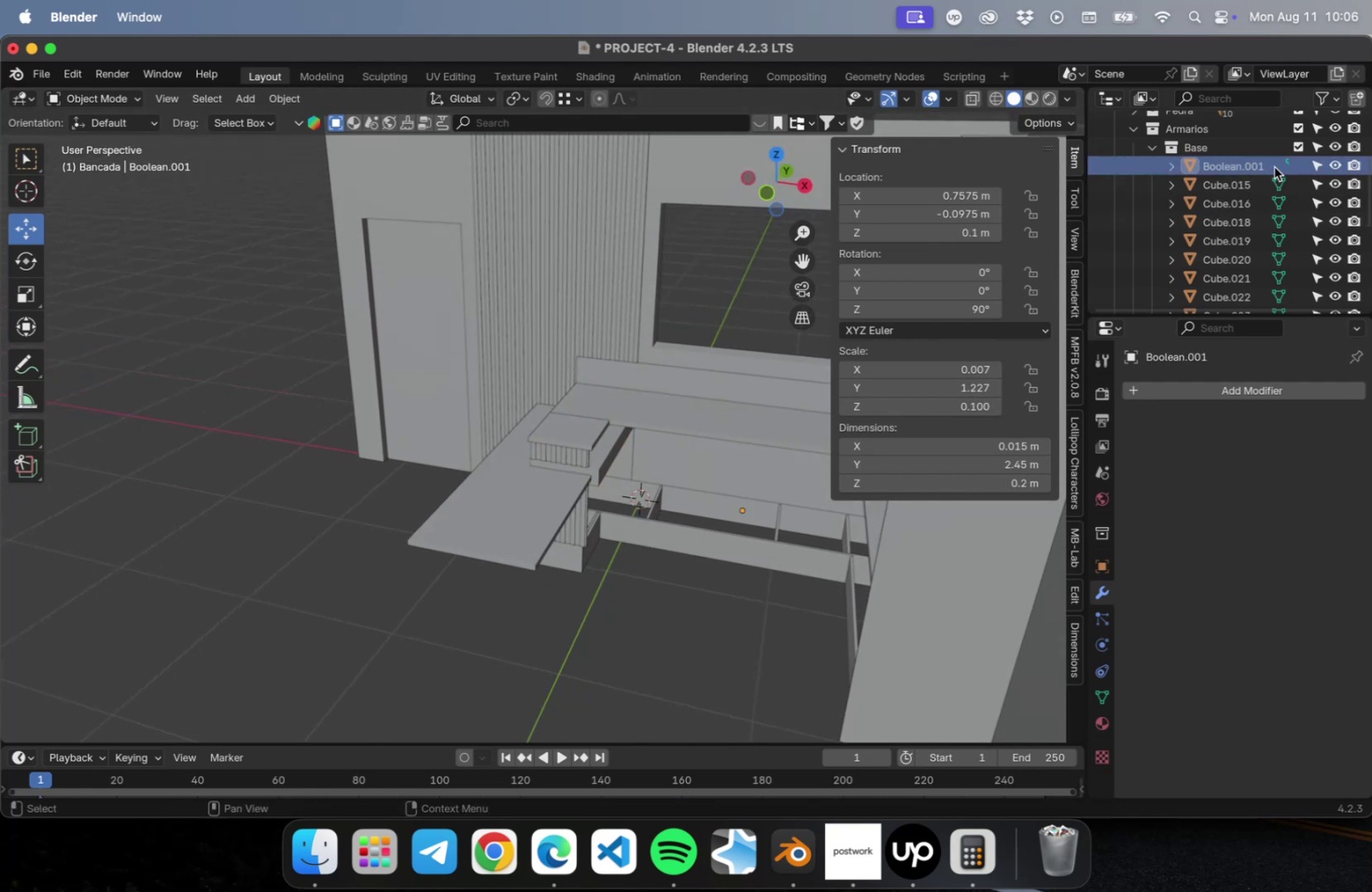 
double_click([1246, 166])
 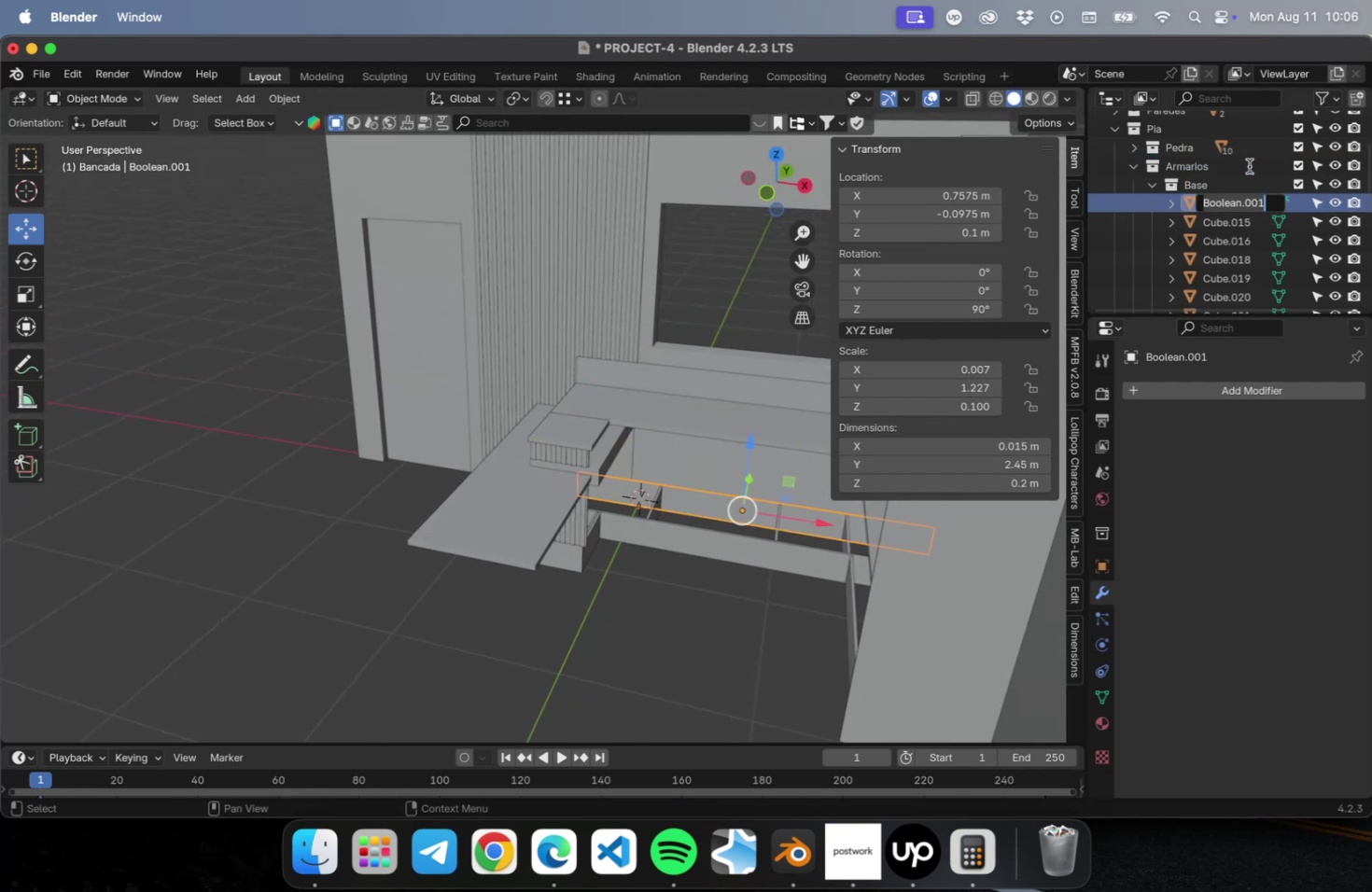 
type(Base)
 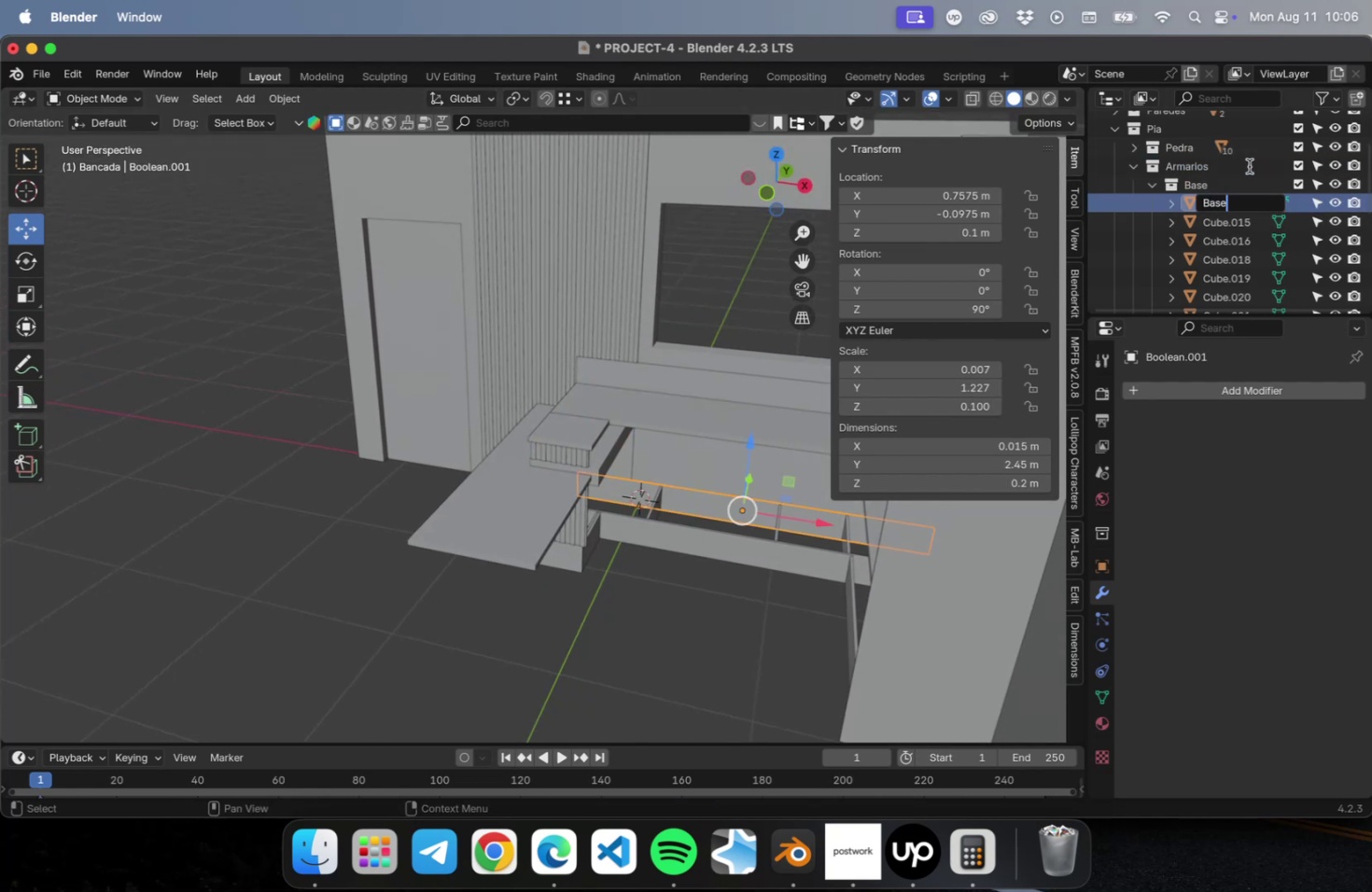 
key(Enter)
 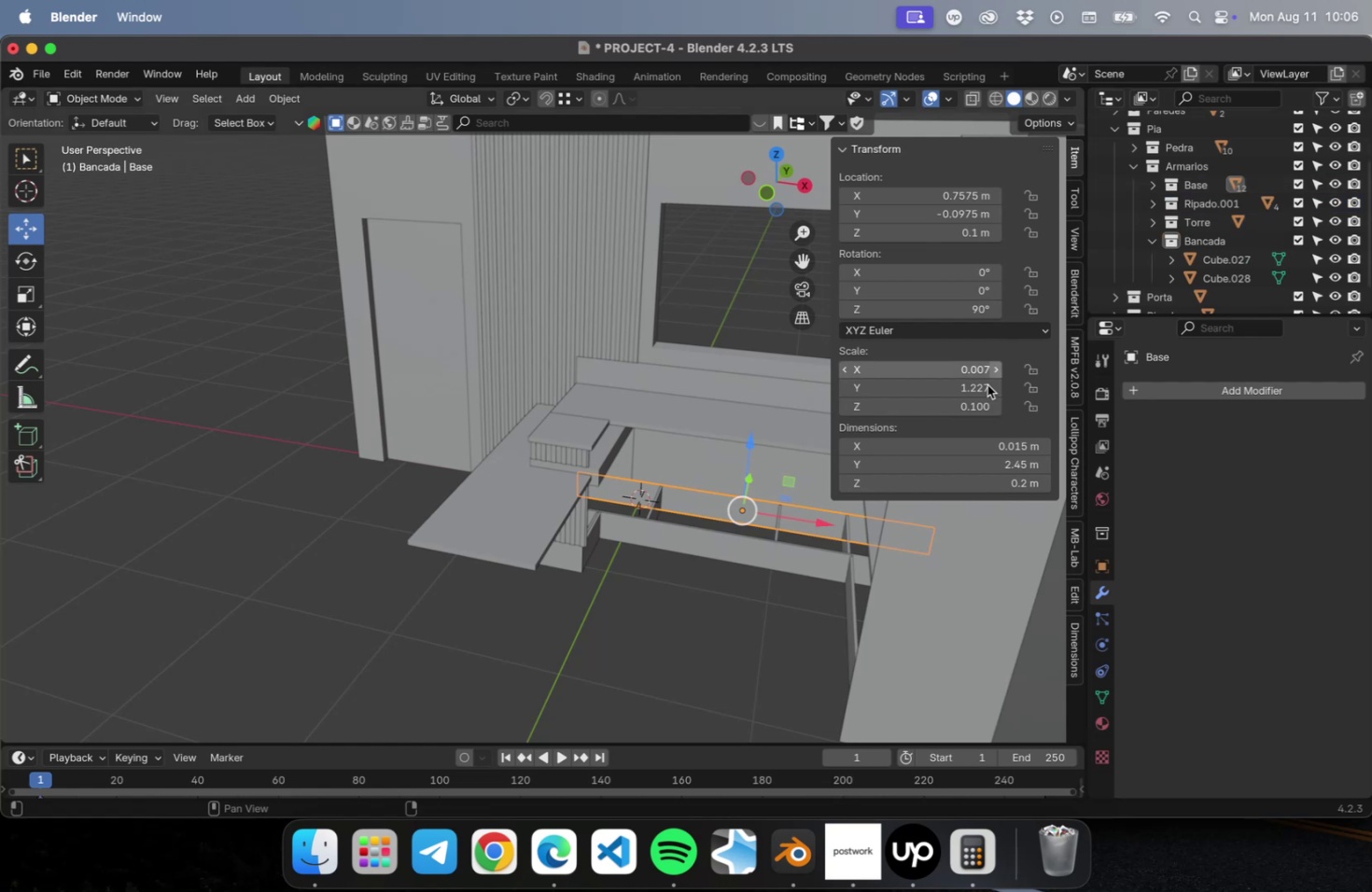 
left_click([669, 635])
 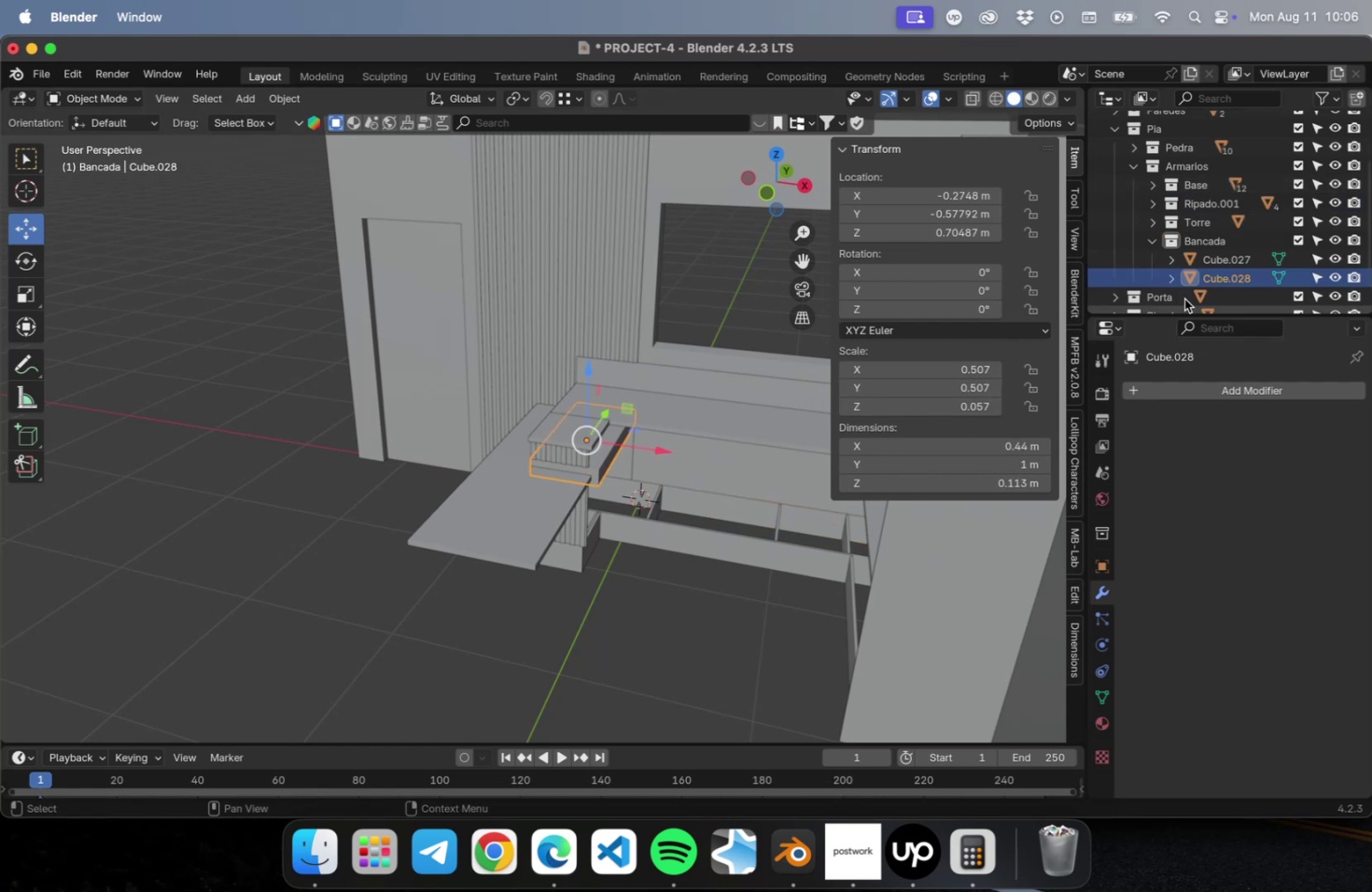 
double_click([1210, 277])
 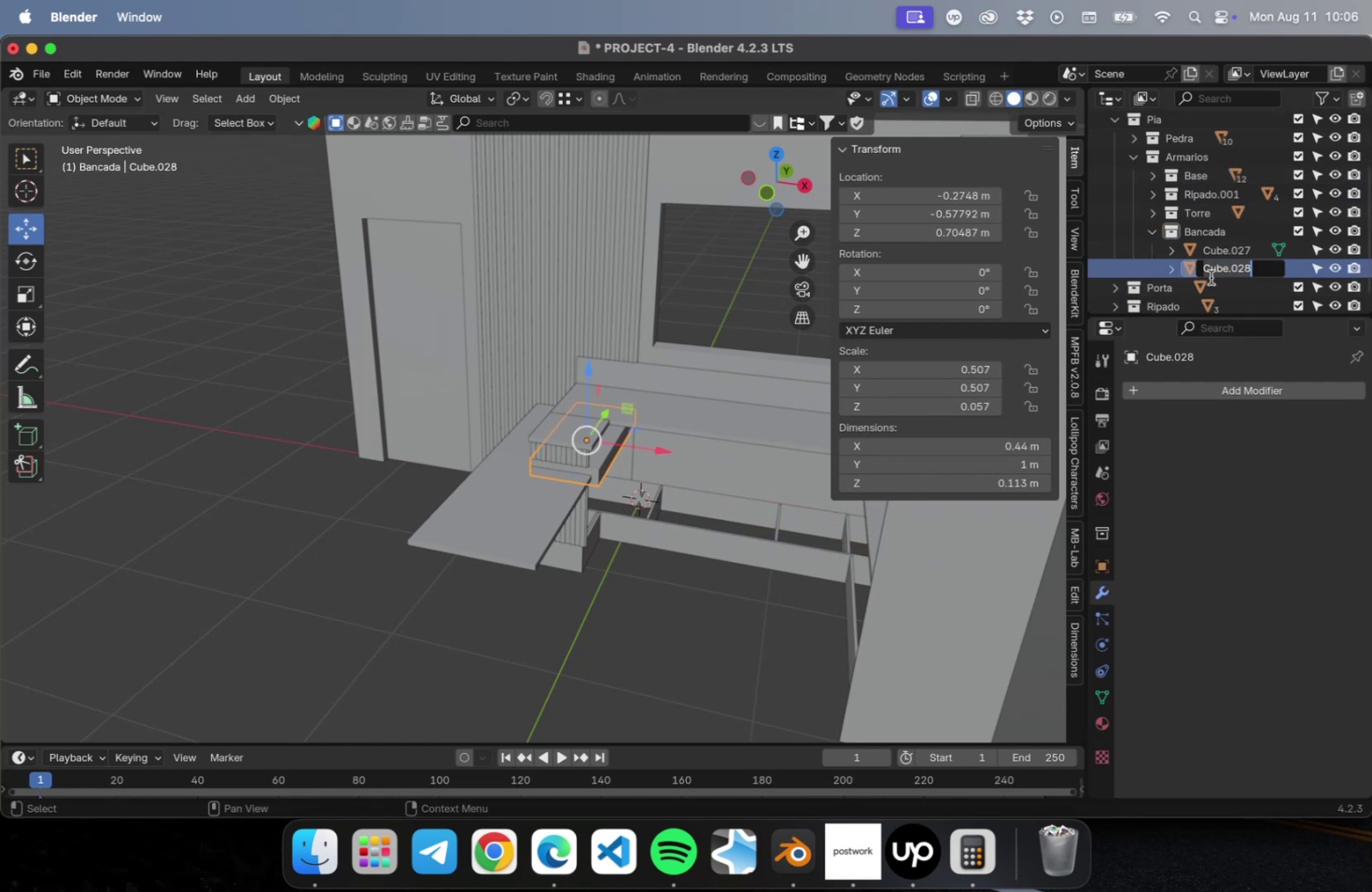 
type(Boolean)
 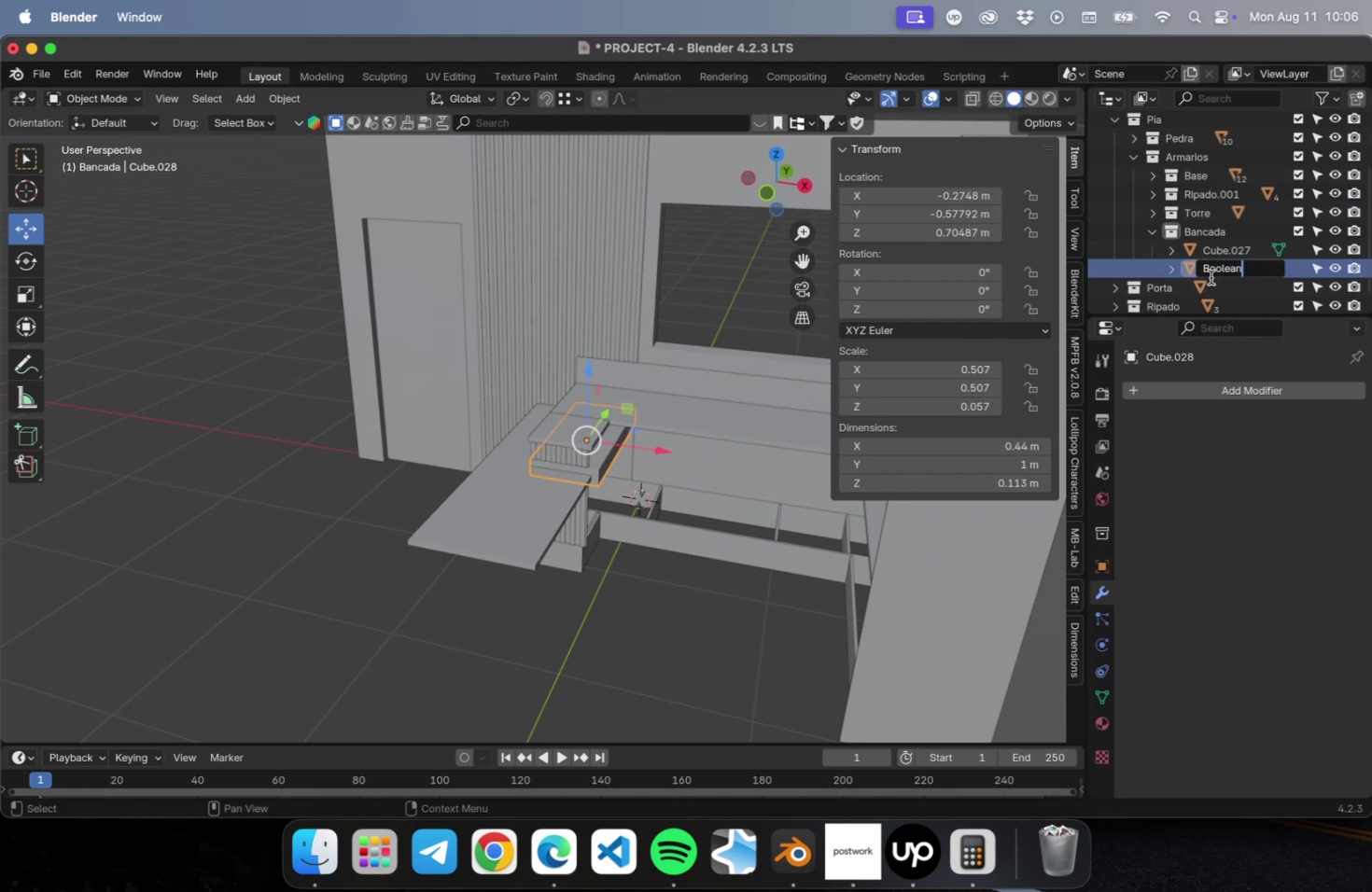 
key(Enter)
 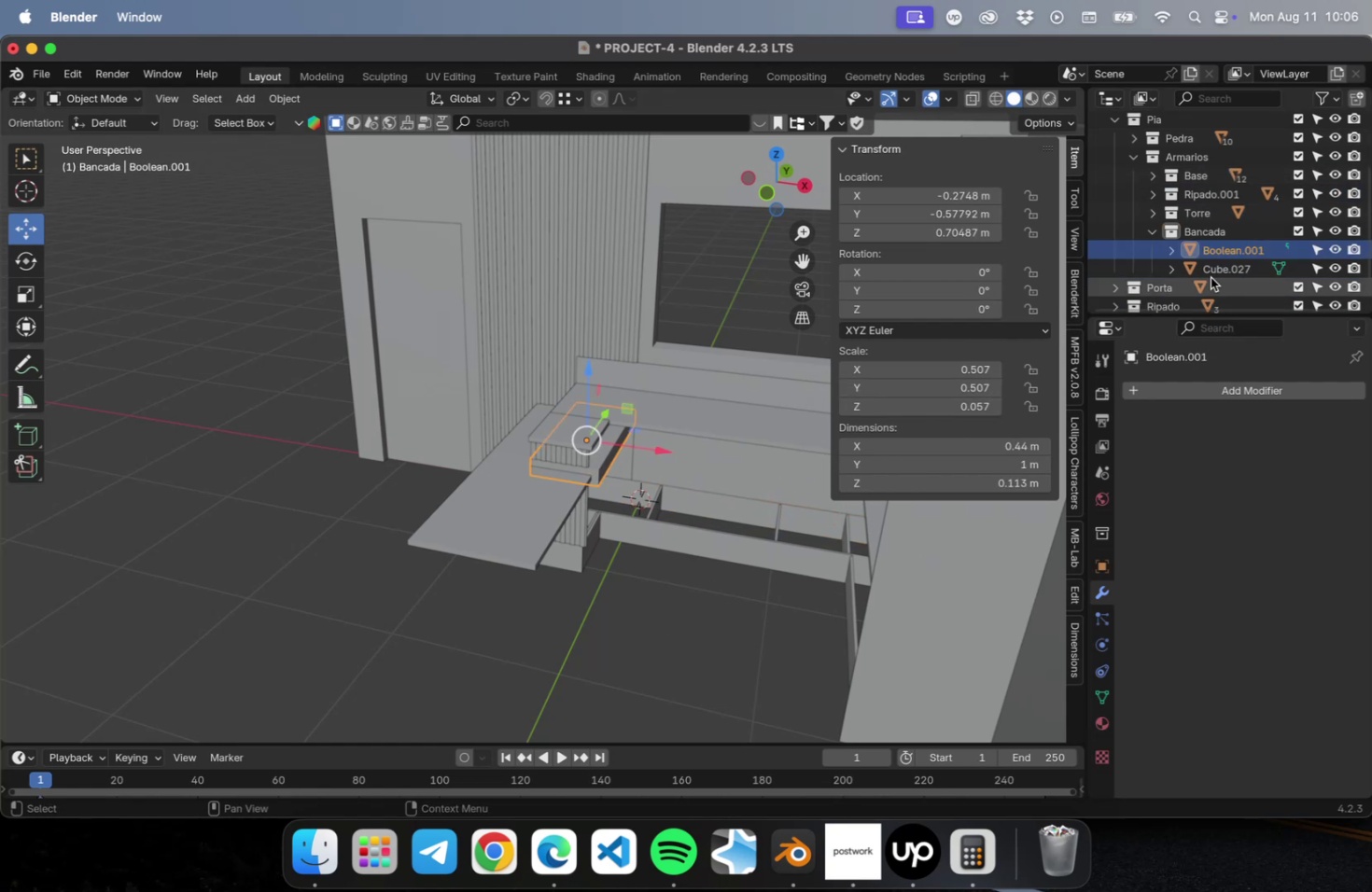 
key(Meta+CommandLeft)
 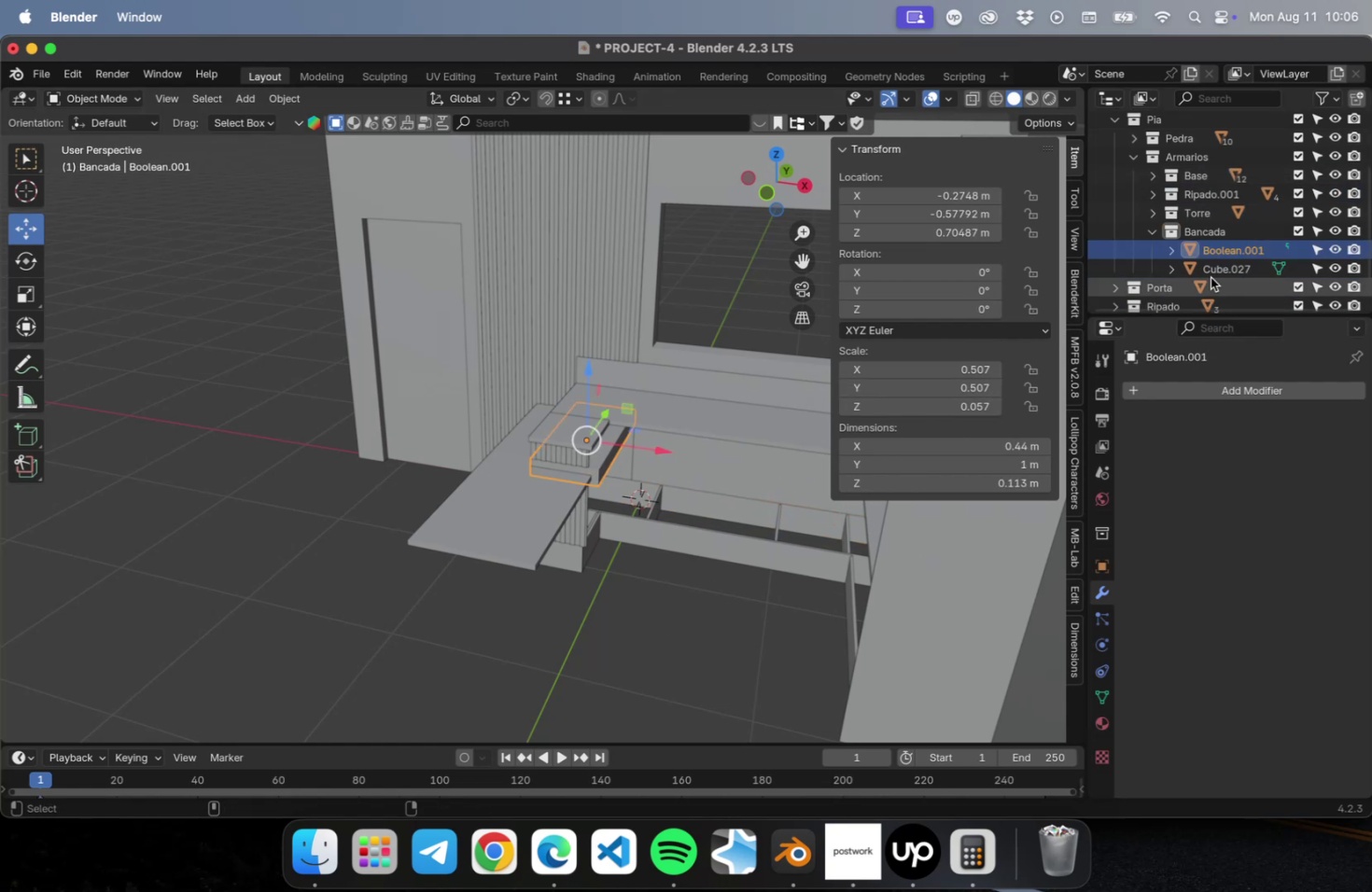 
key(Meta+S)
 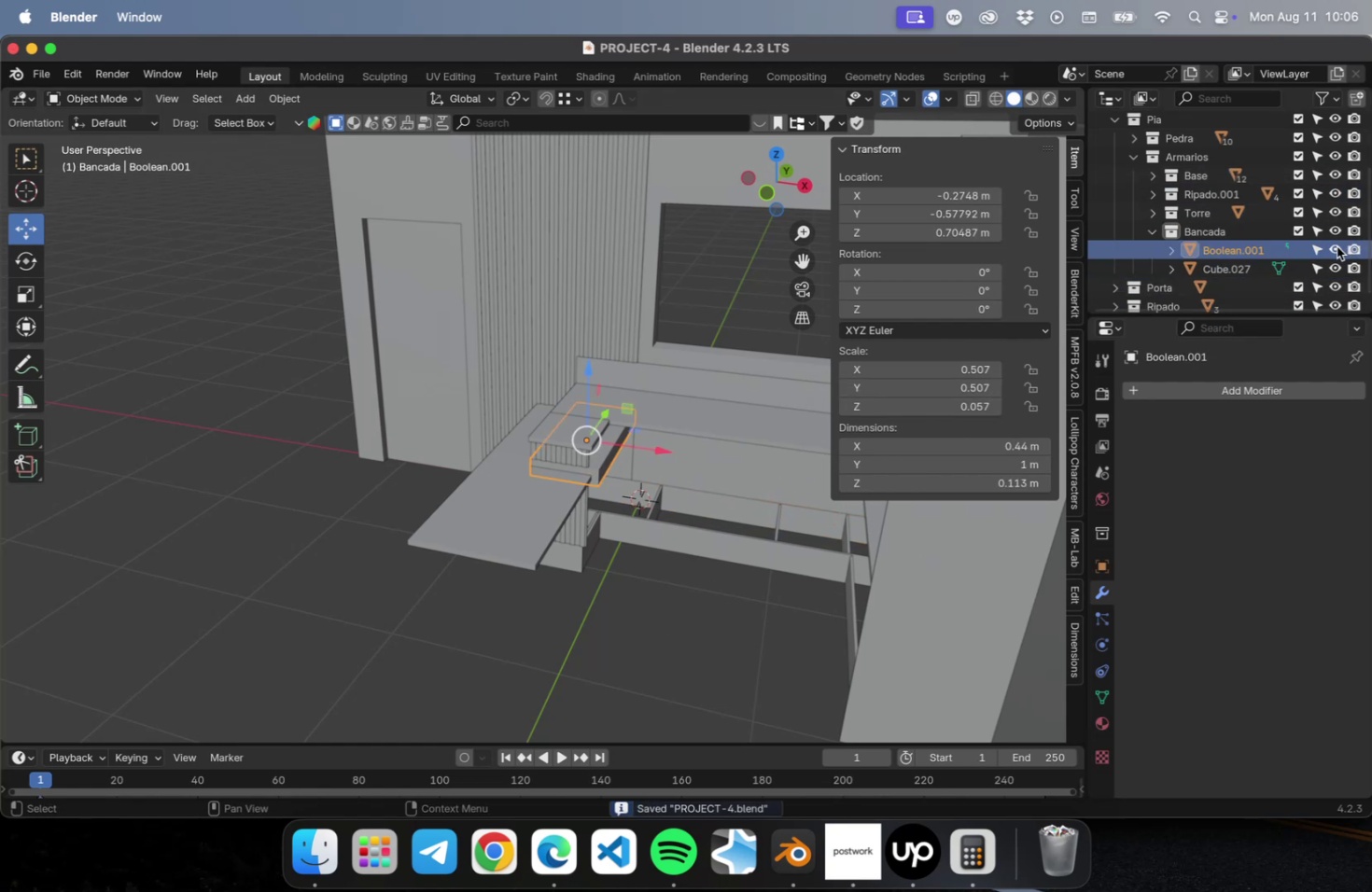 
left_click([1334, 248])
 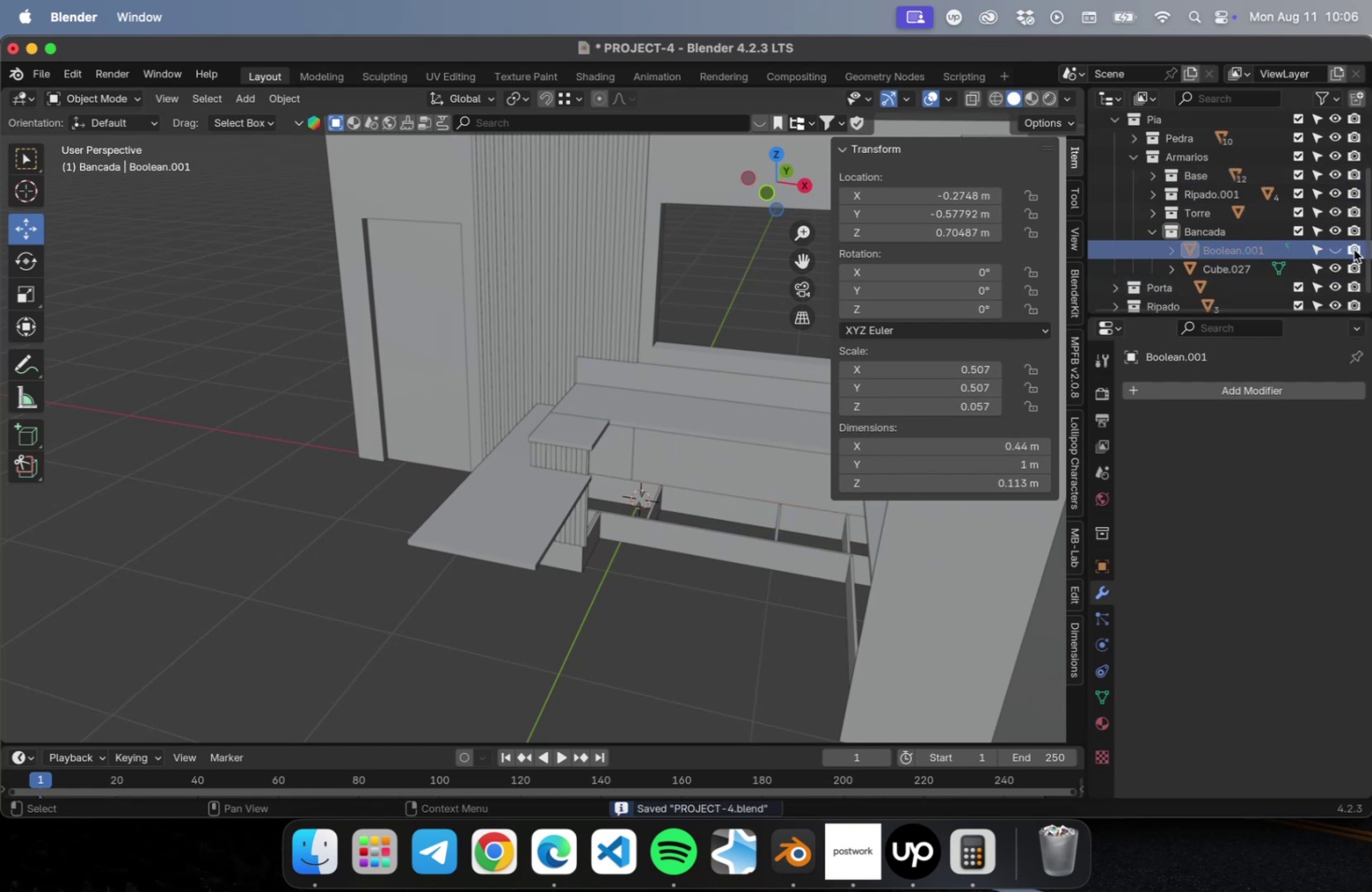 
left_click([1352, 249])
 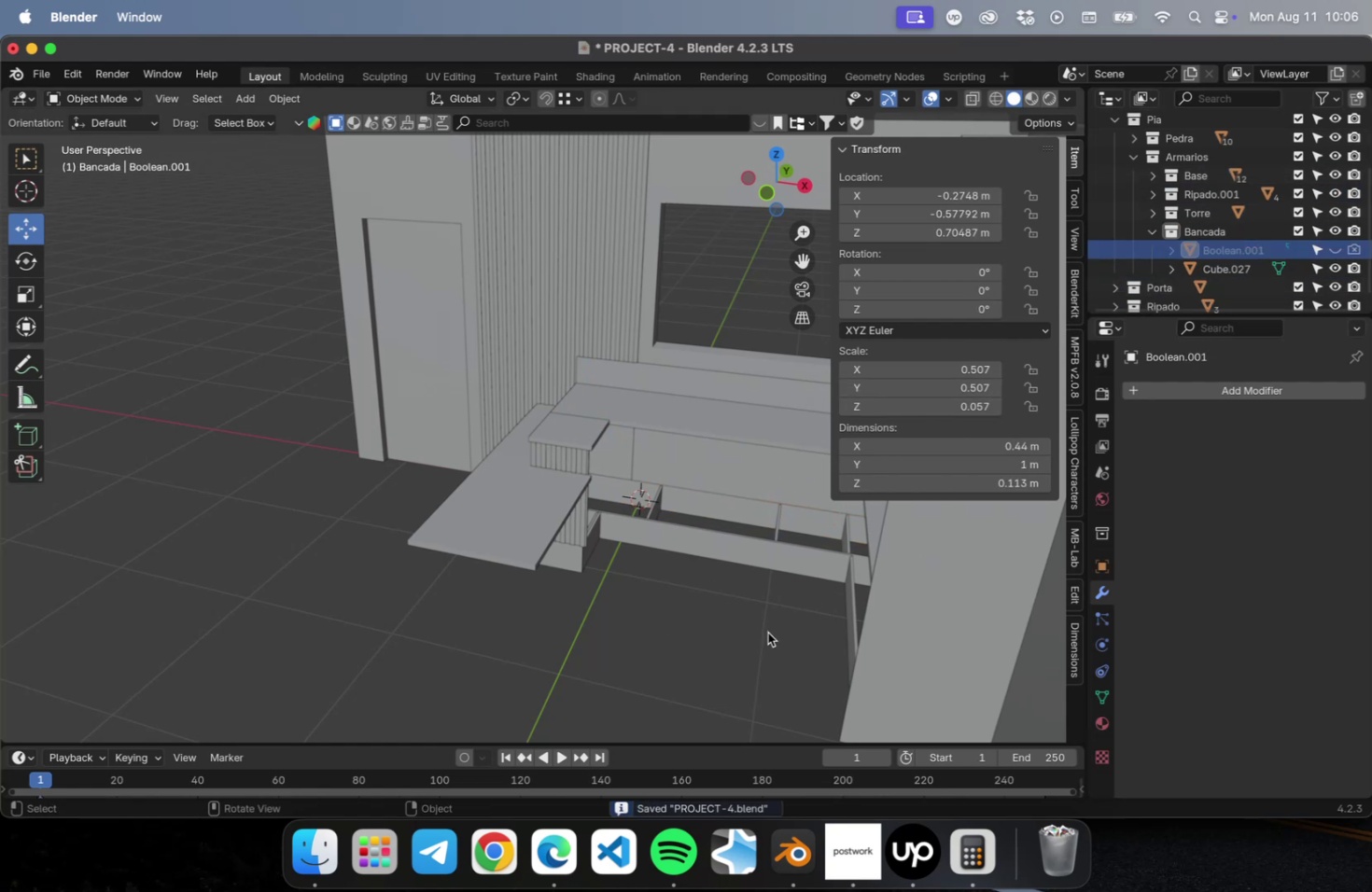 
key(Meta+S)
 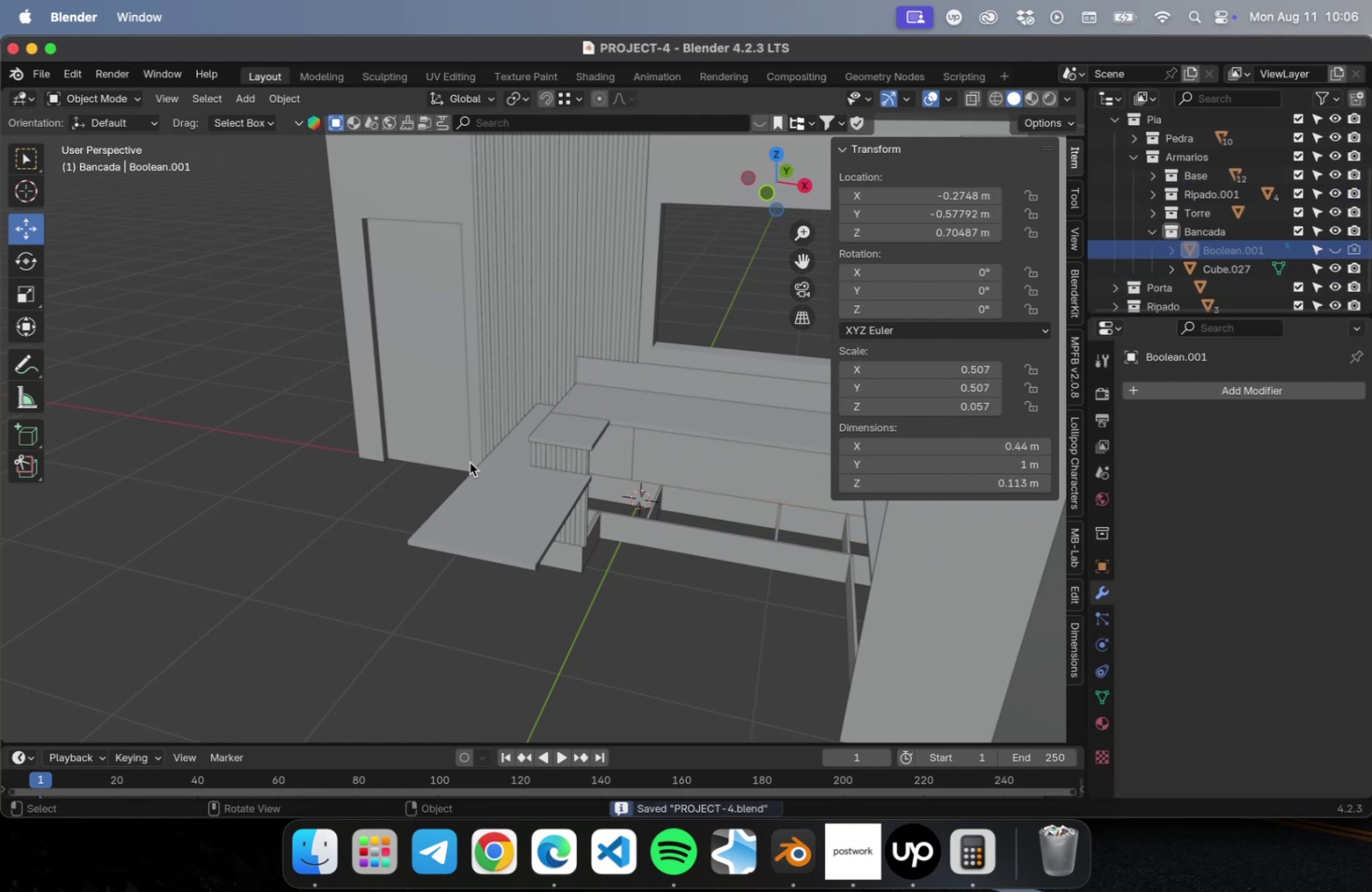 
scroll: coordinate [570, 420], scroll_direction: up, amount: 4.0
 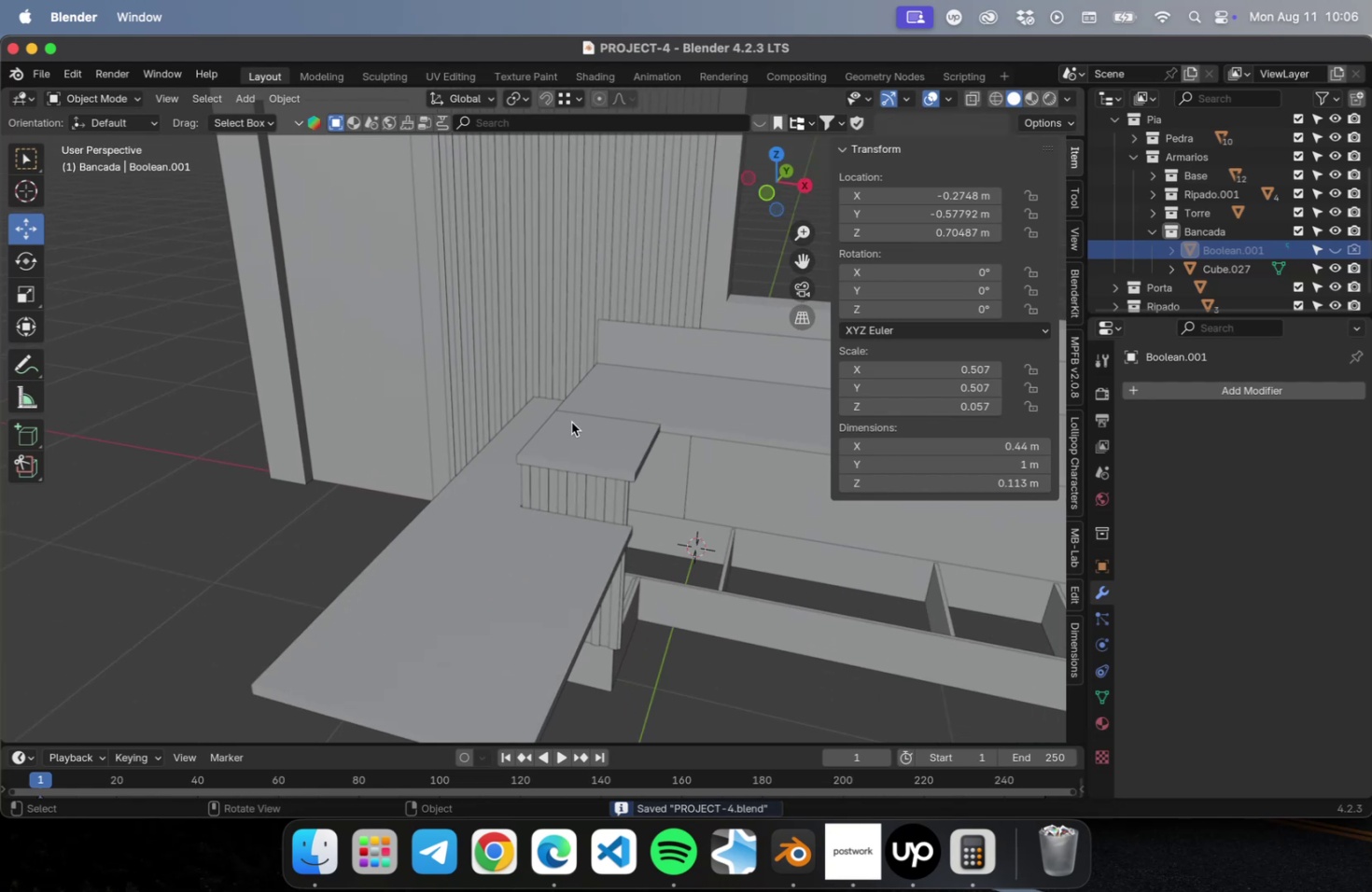 
key(N)
 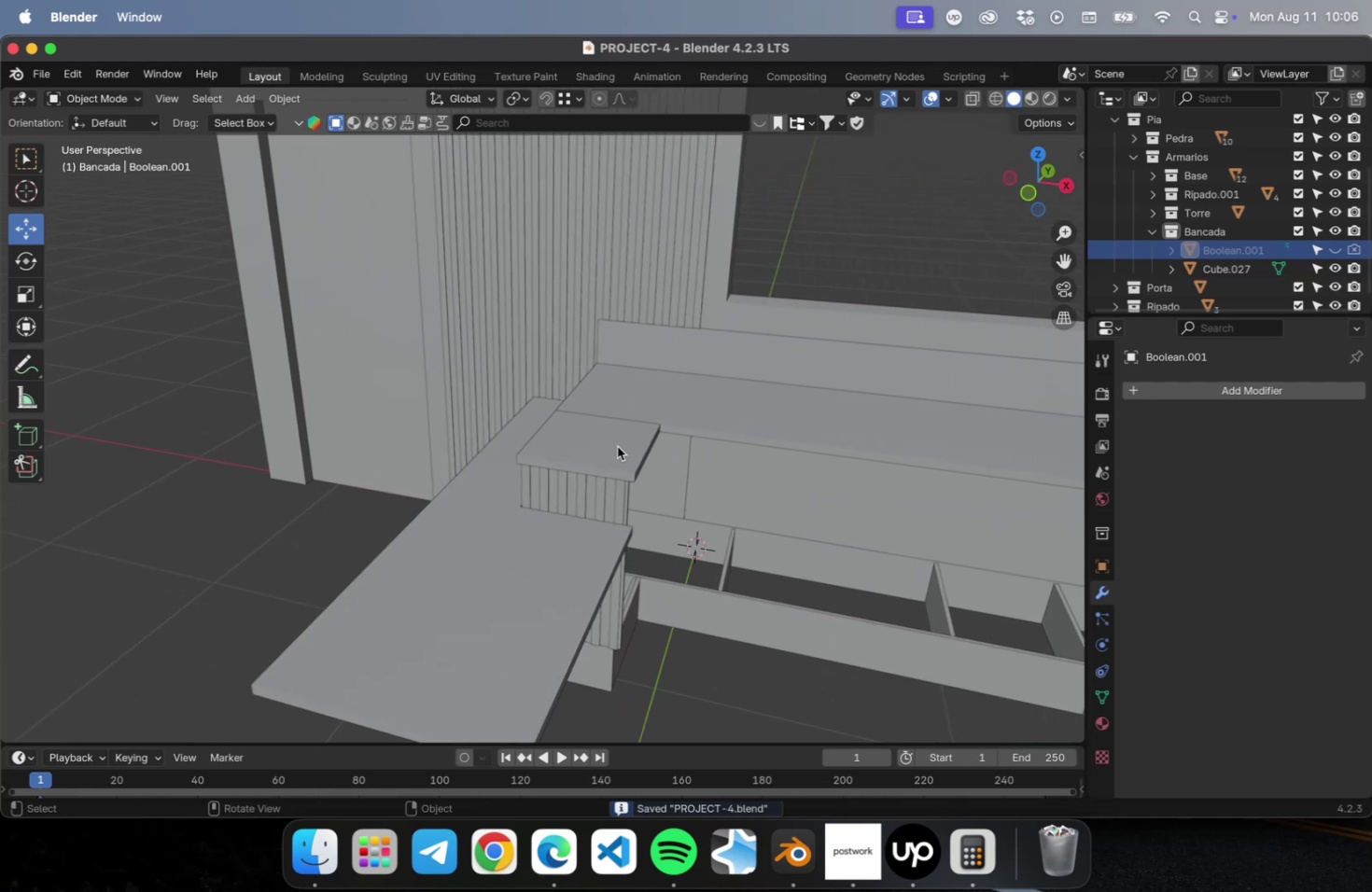 
scroll: coordinate [642, 472], scroll_direction: up, amount: 2.0
 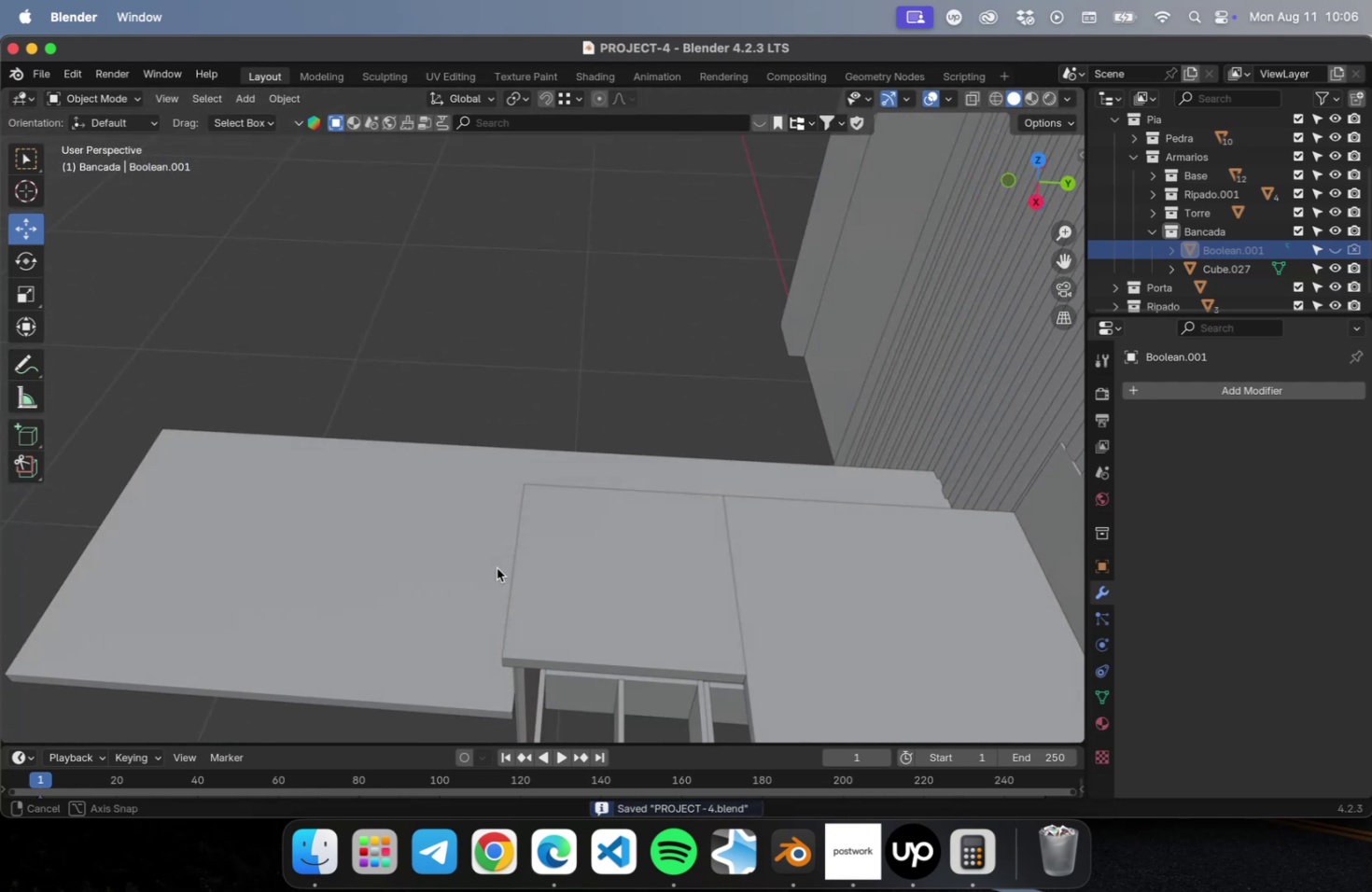 
left_click([674, 595])
 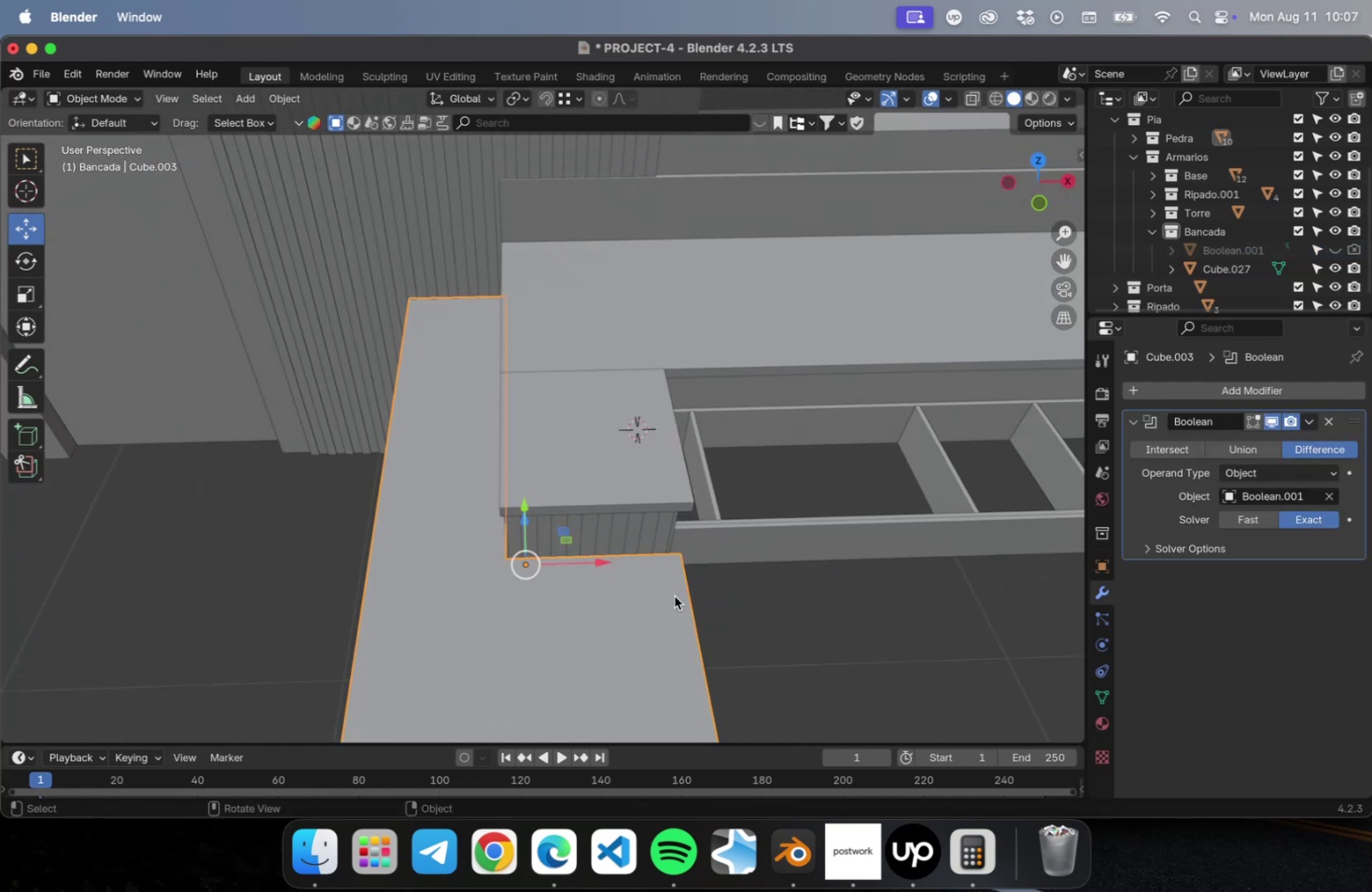 
key(Numpad7)
 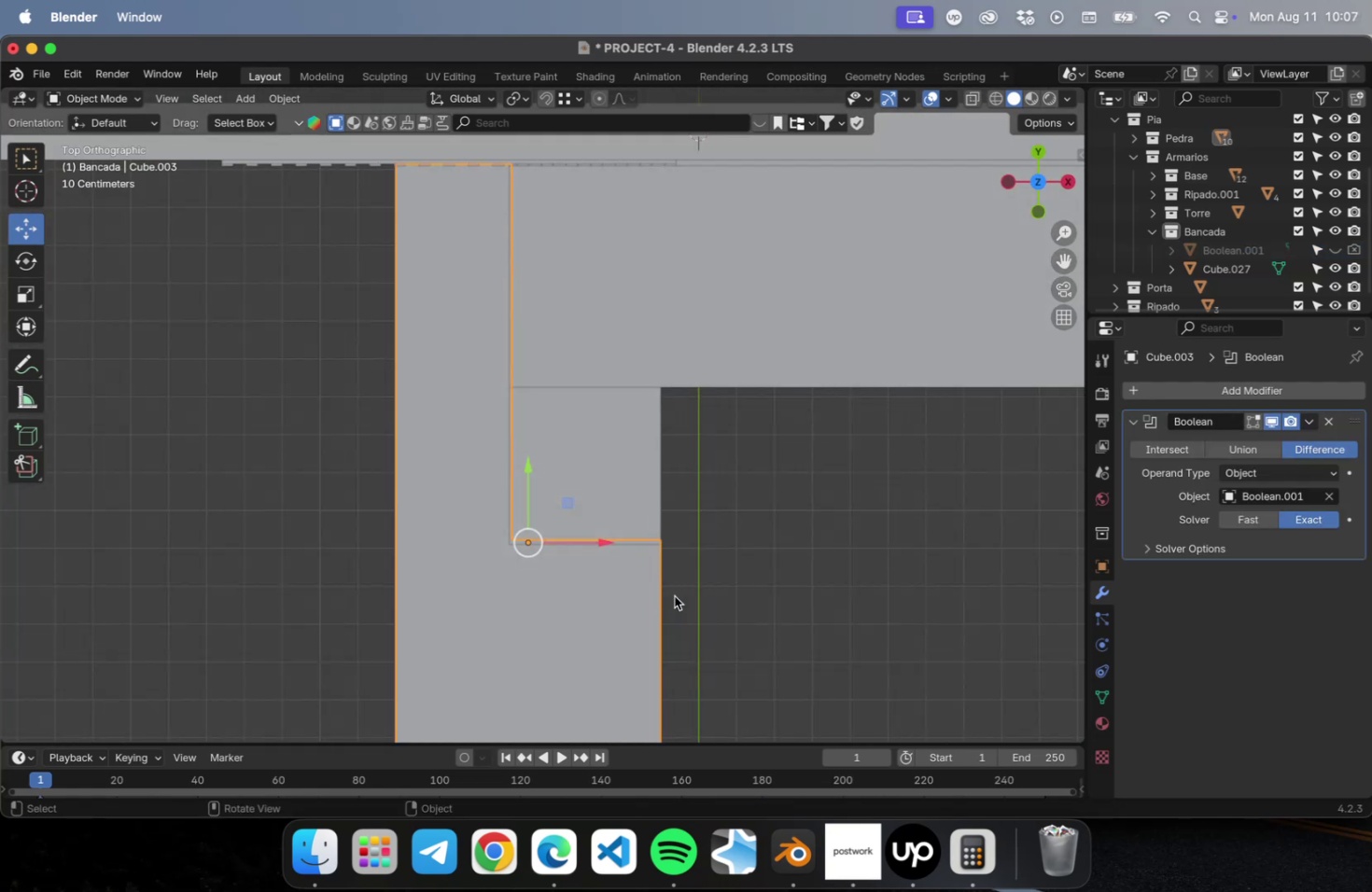 
scroll: coordinate [679, 582], scroll_direction: up, amount: 17.0
 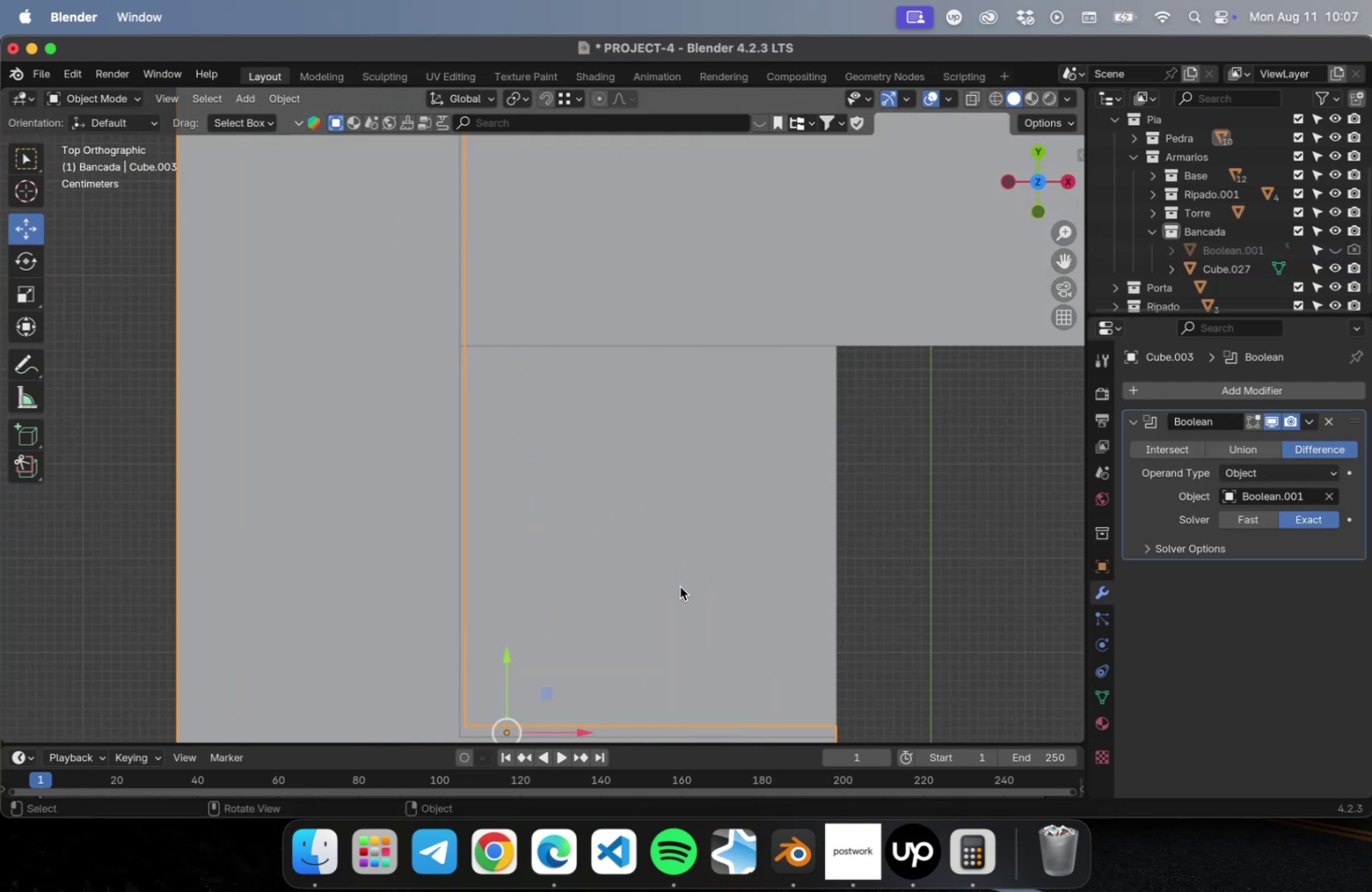 
hold_key(key=ShiftLeft, duration=0.42)
 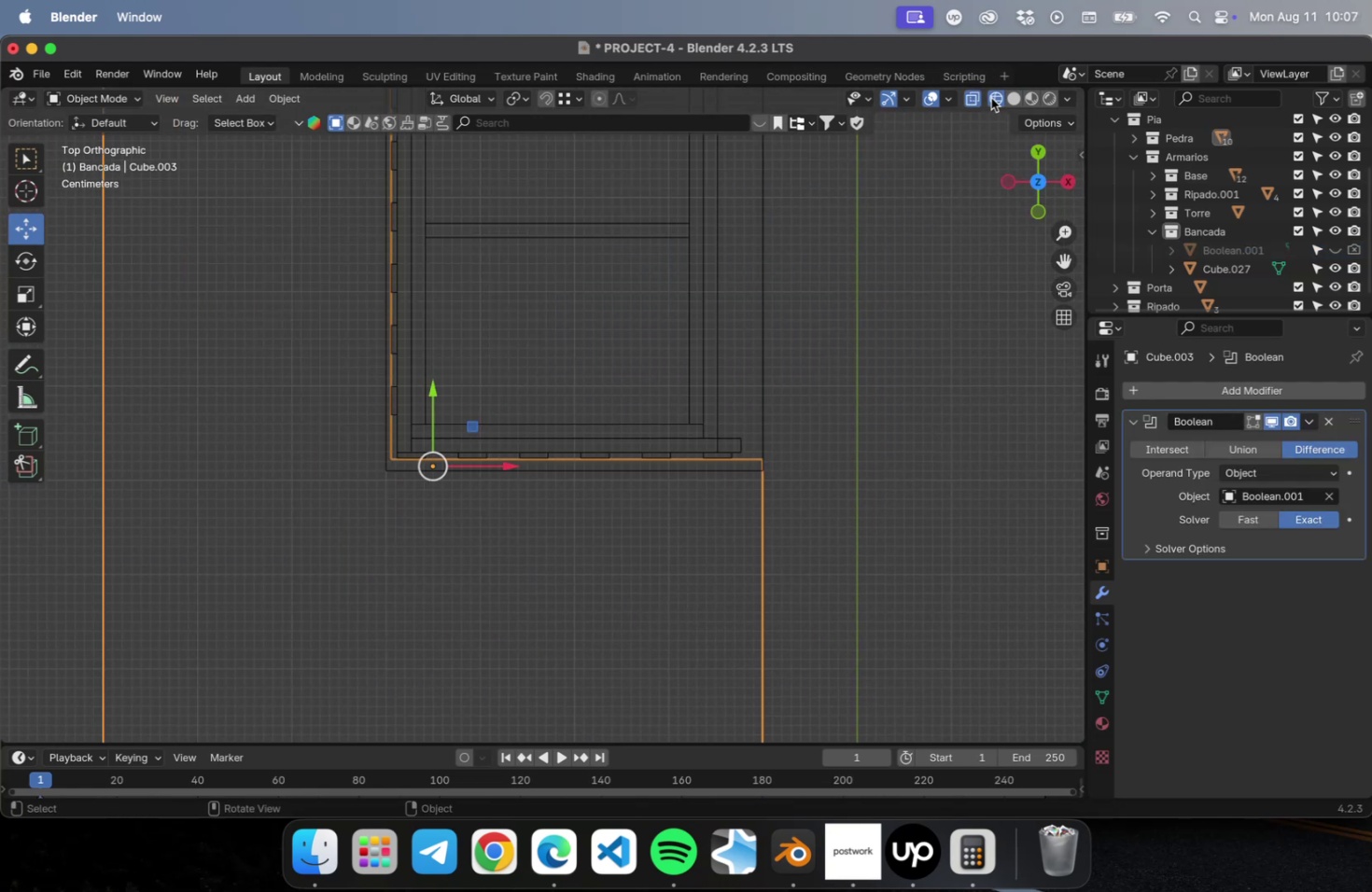 
scroll: coordinate [693, 509], scroll_direction: up, amount: 5.0
 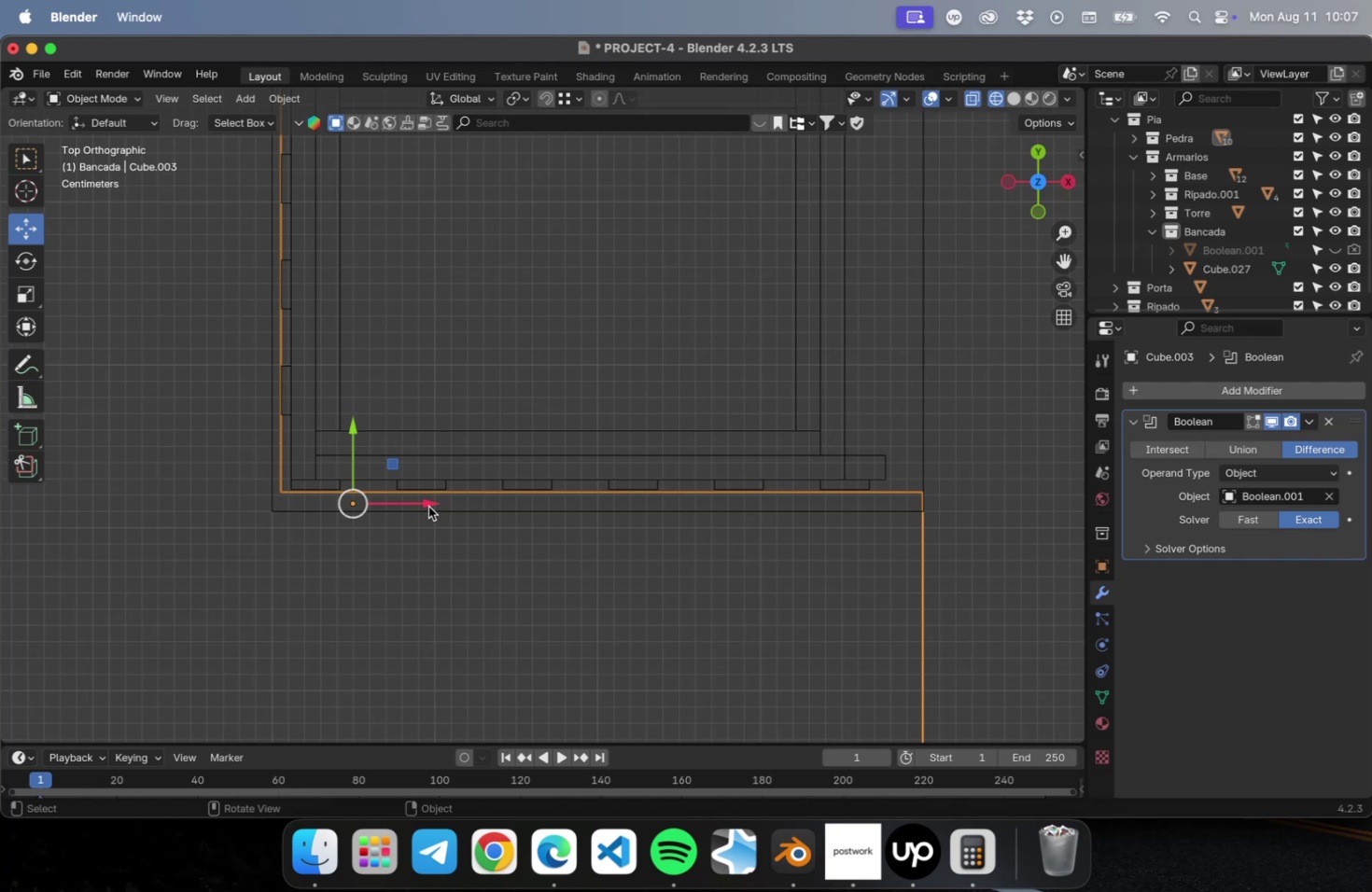 
left_click_drag(start_coordinate=[427, 505], to_coordinate=[385, 509])
 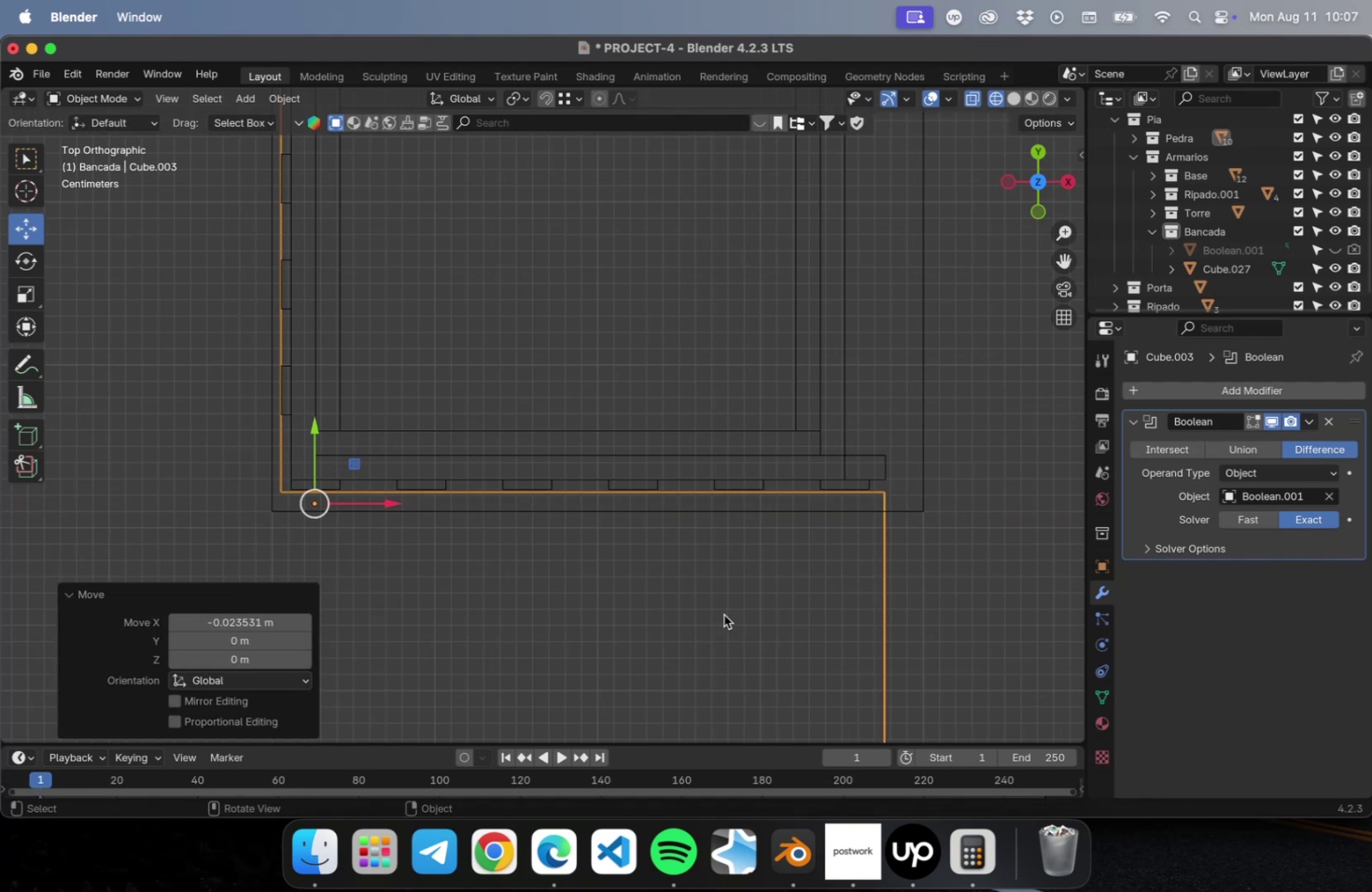 
hold_key(key=ShiftLeft, duration=0.42)
 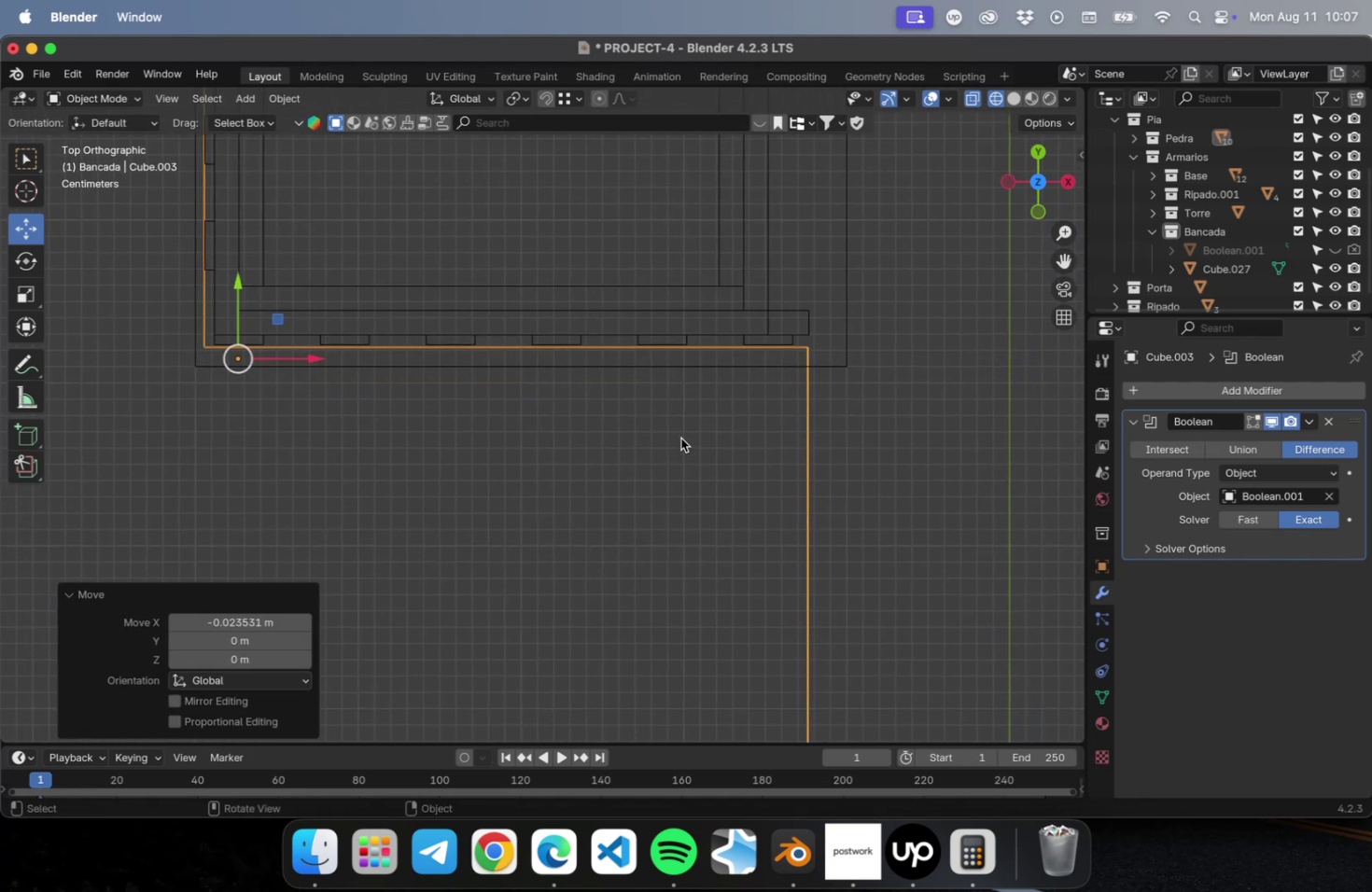 
scroll: coordinate [710, 385], scroll_direction: up, amount: 9.0
 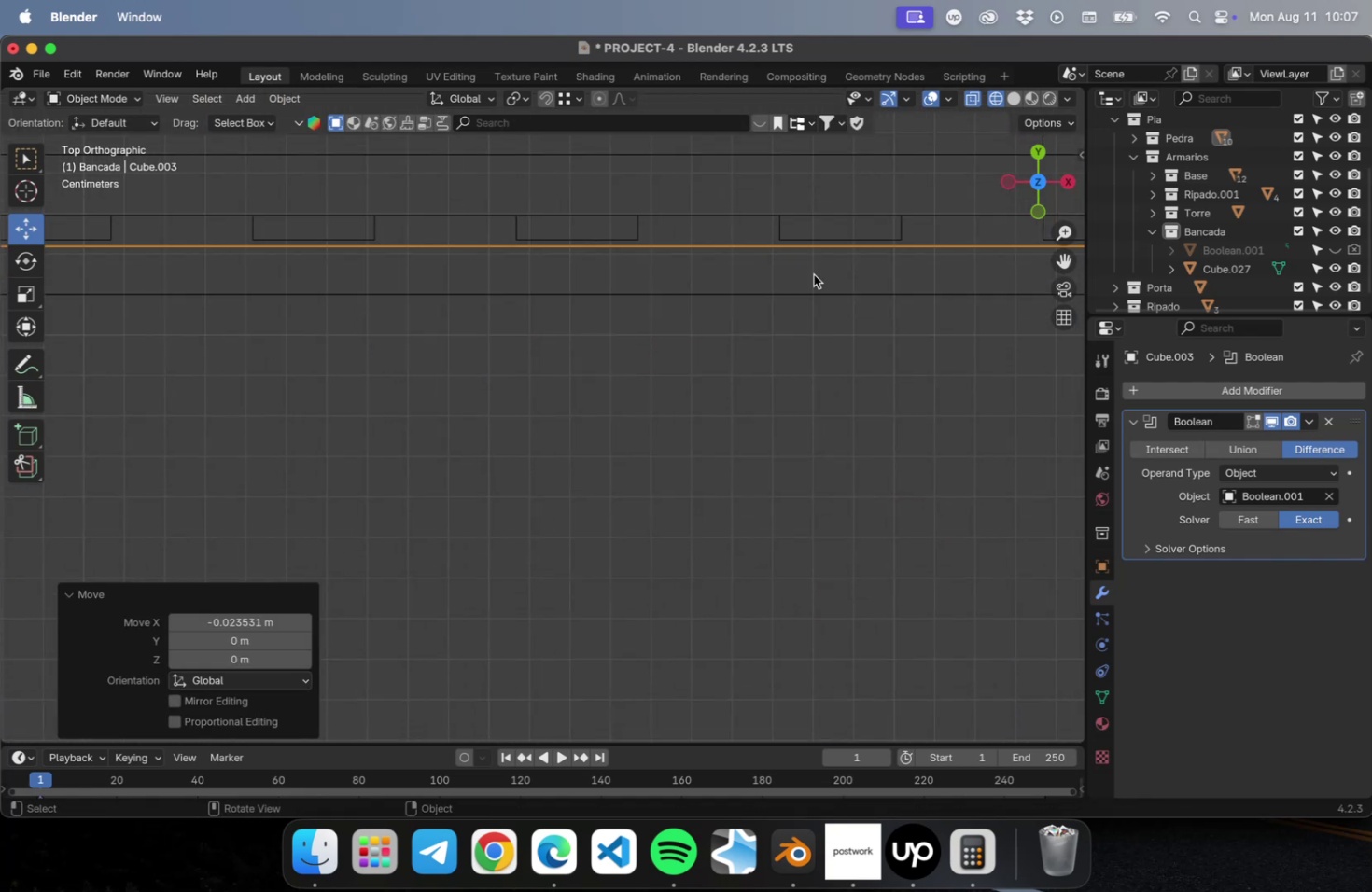 
hold_key(key=ShiftLeft, duration=0.6)
 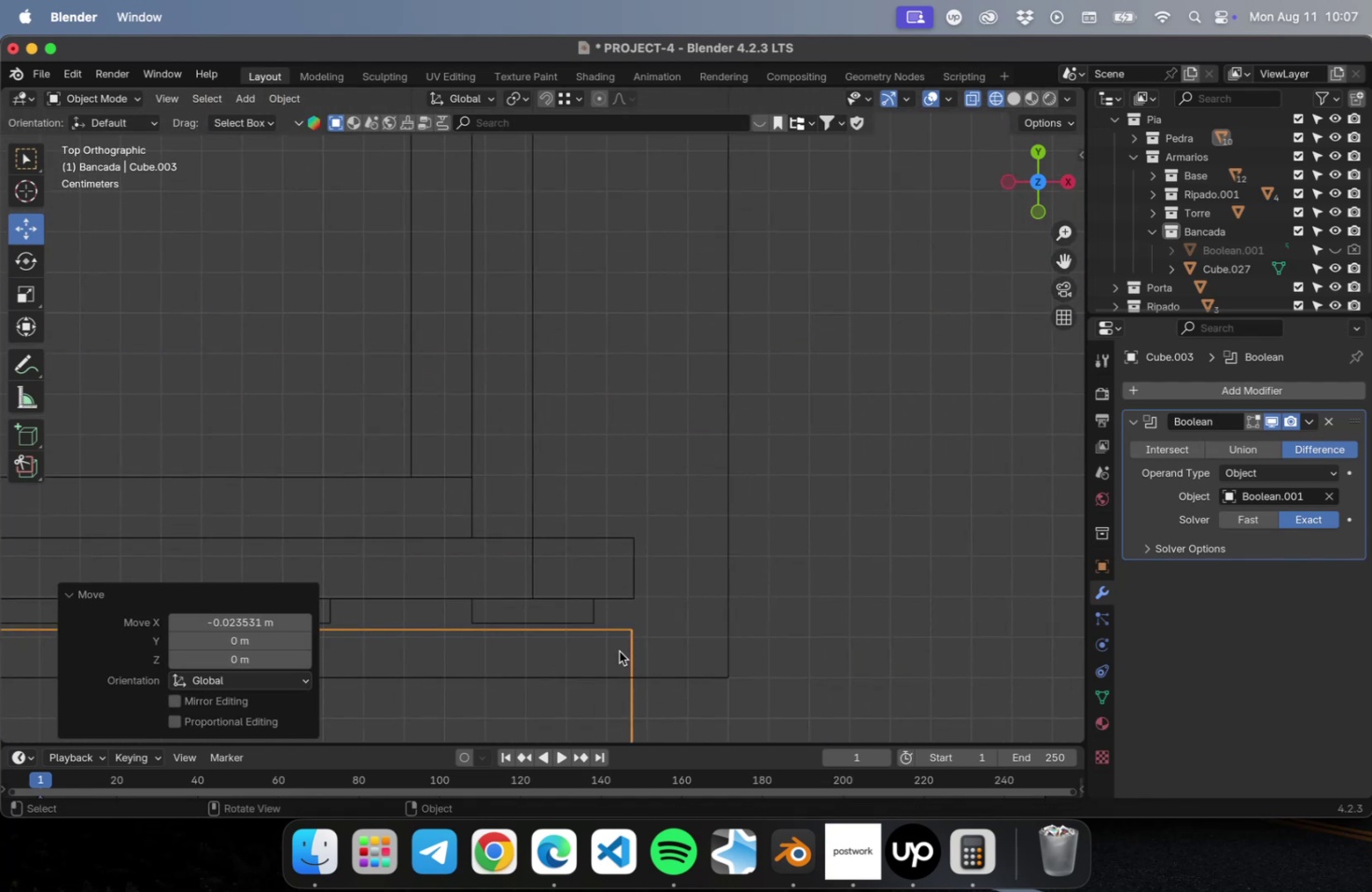 
scroll: coordinate [621, 666], scroll_direction: up, amount: 16.0
 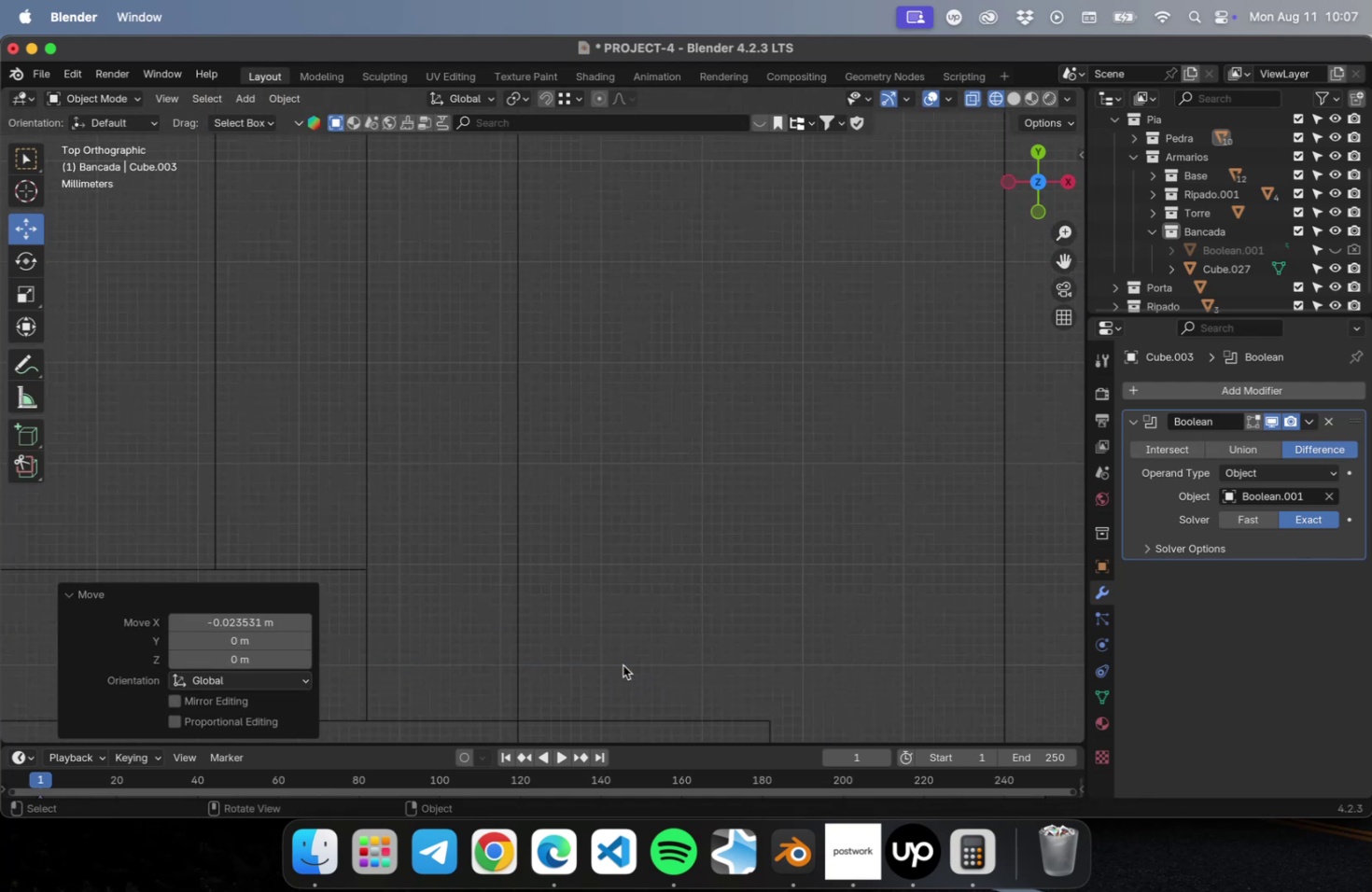 
hold_key(key=ShiftLeft, duration=0.55)
 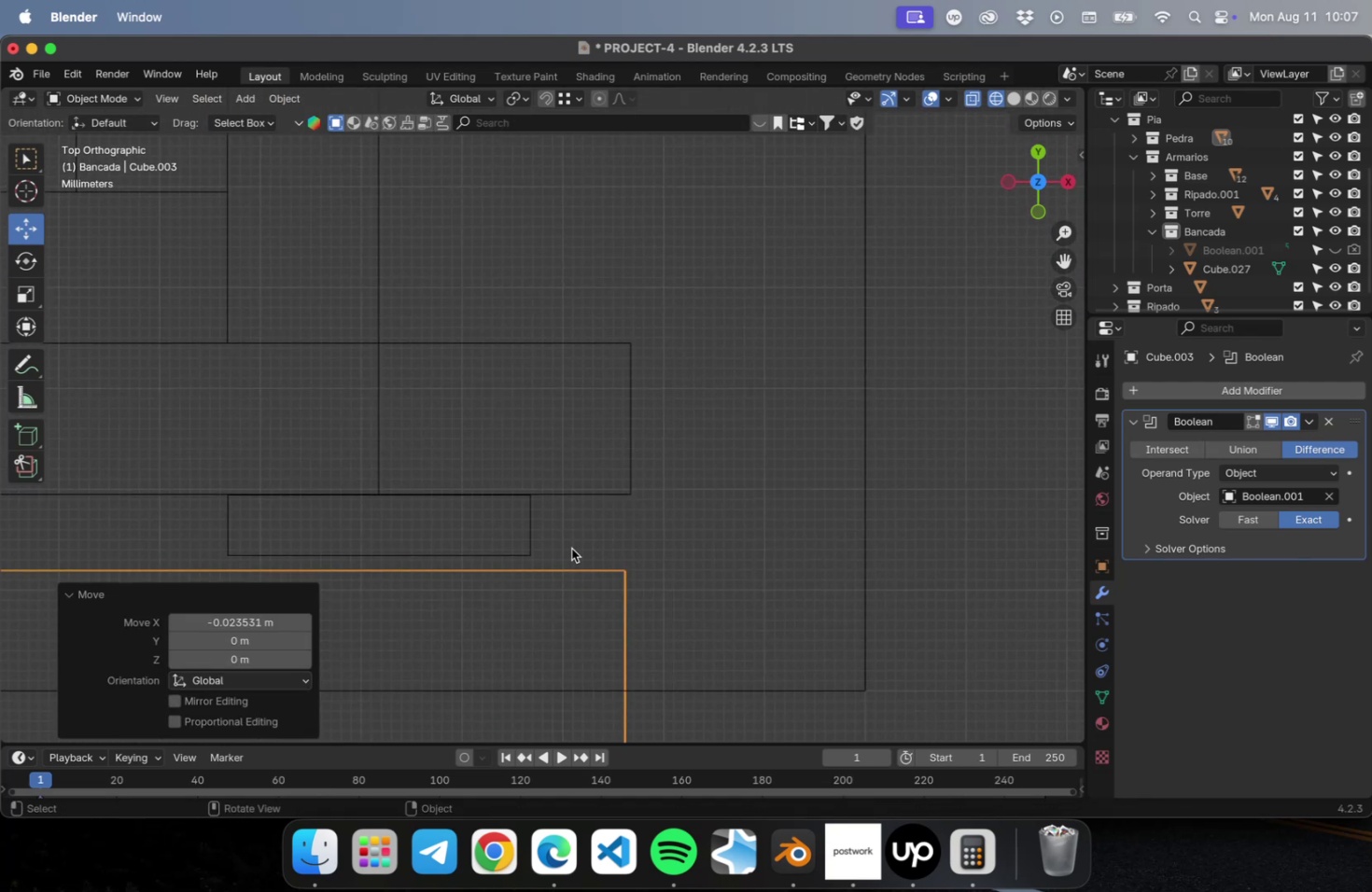 
scroll: coordinate [575, 549], scroll_direction: up, amount: 22.0
 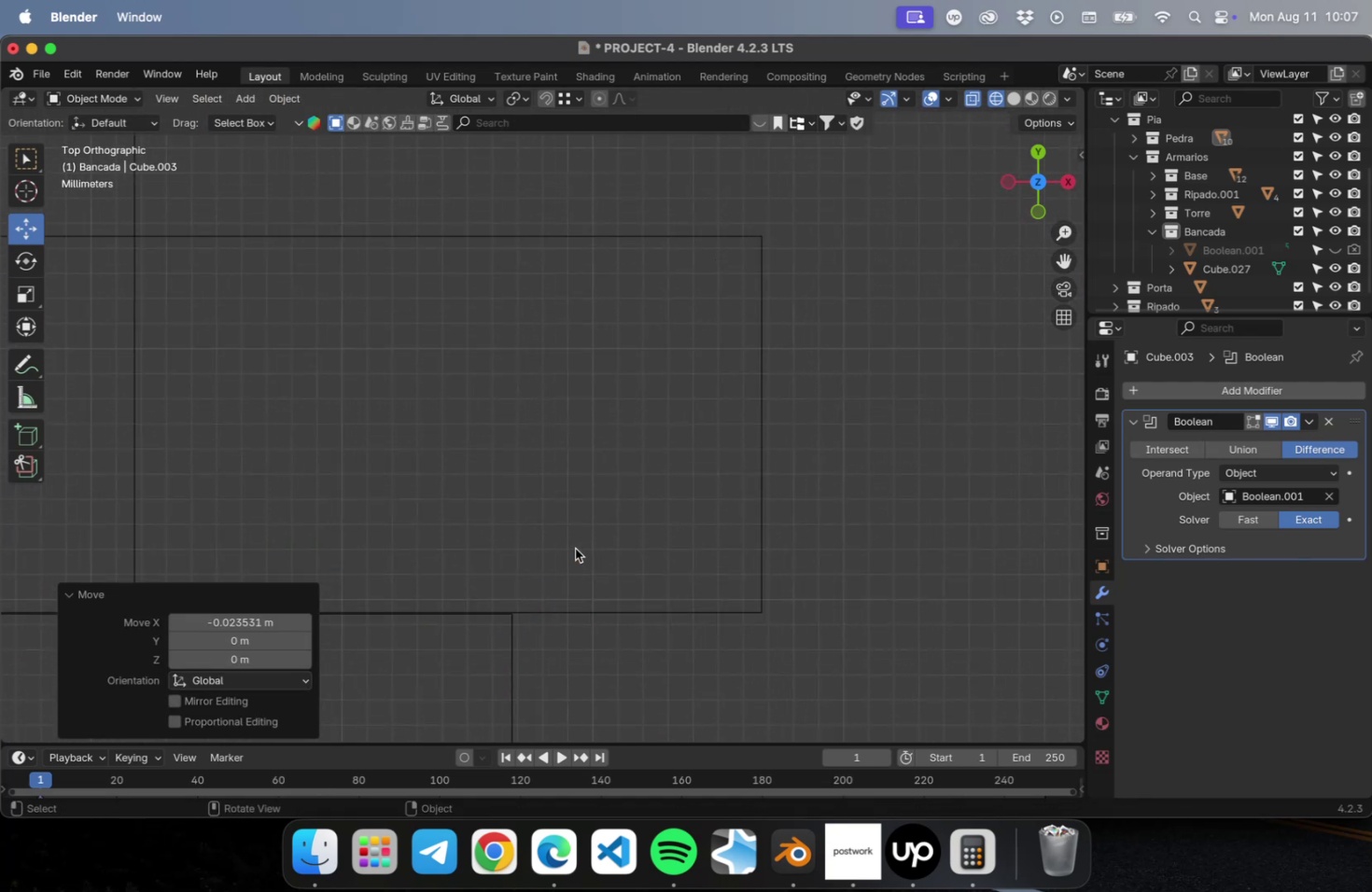 
hold_key(key=ShiftLeft, duration=0.48)
 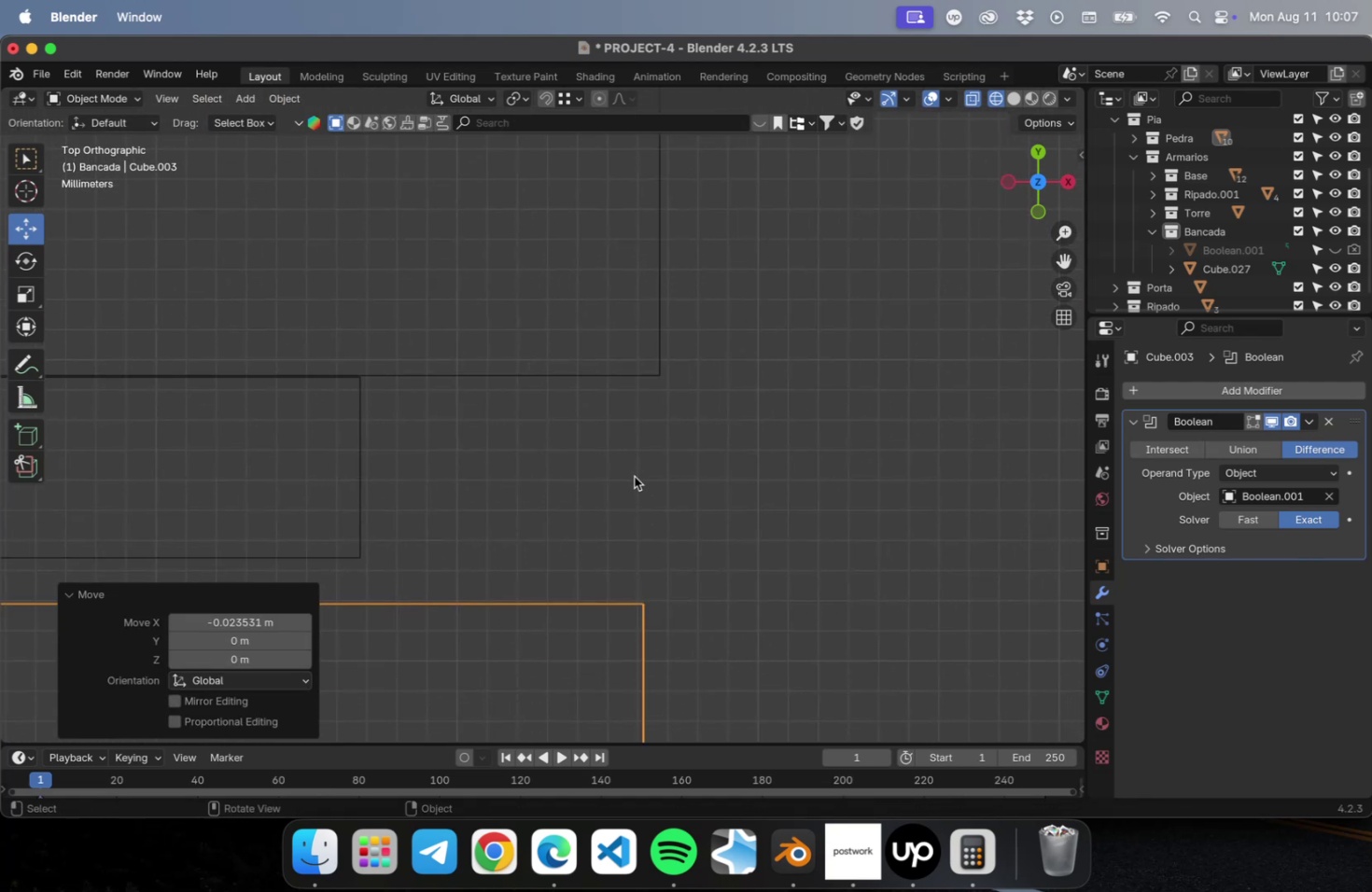 
type(gx)
key(Tab)
key(Tab)
 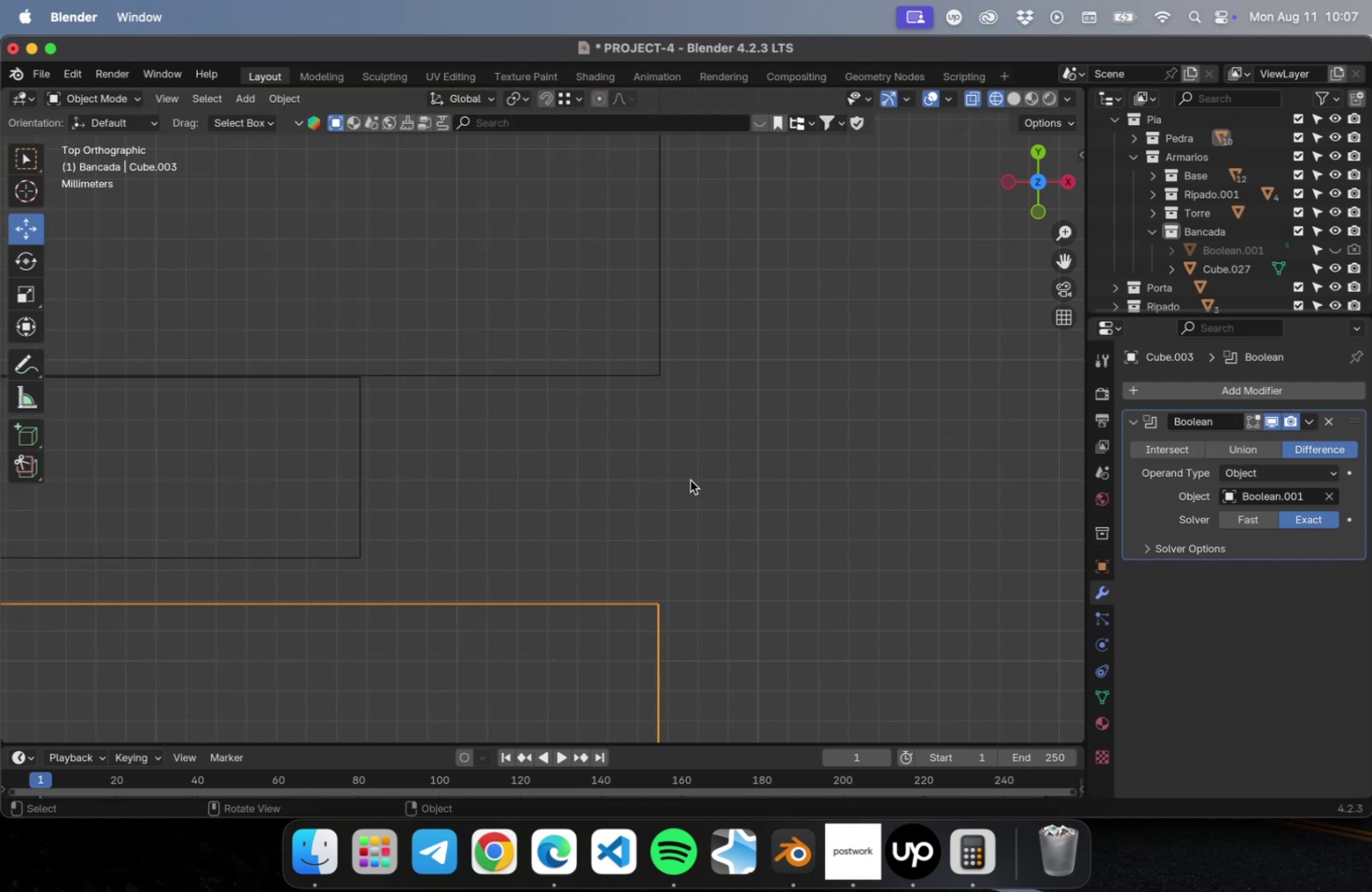 
left_click([702, 480])
 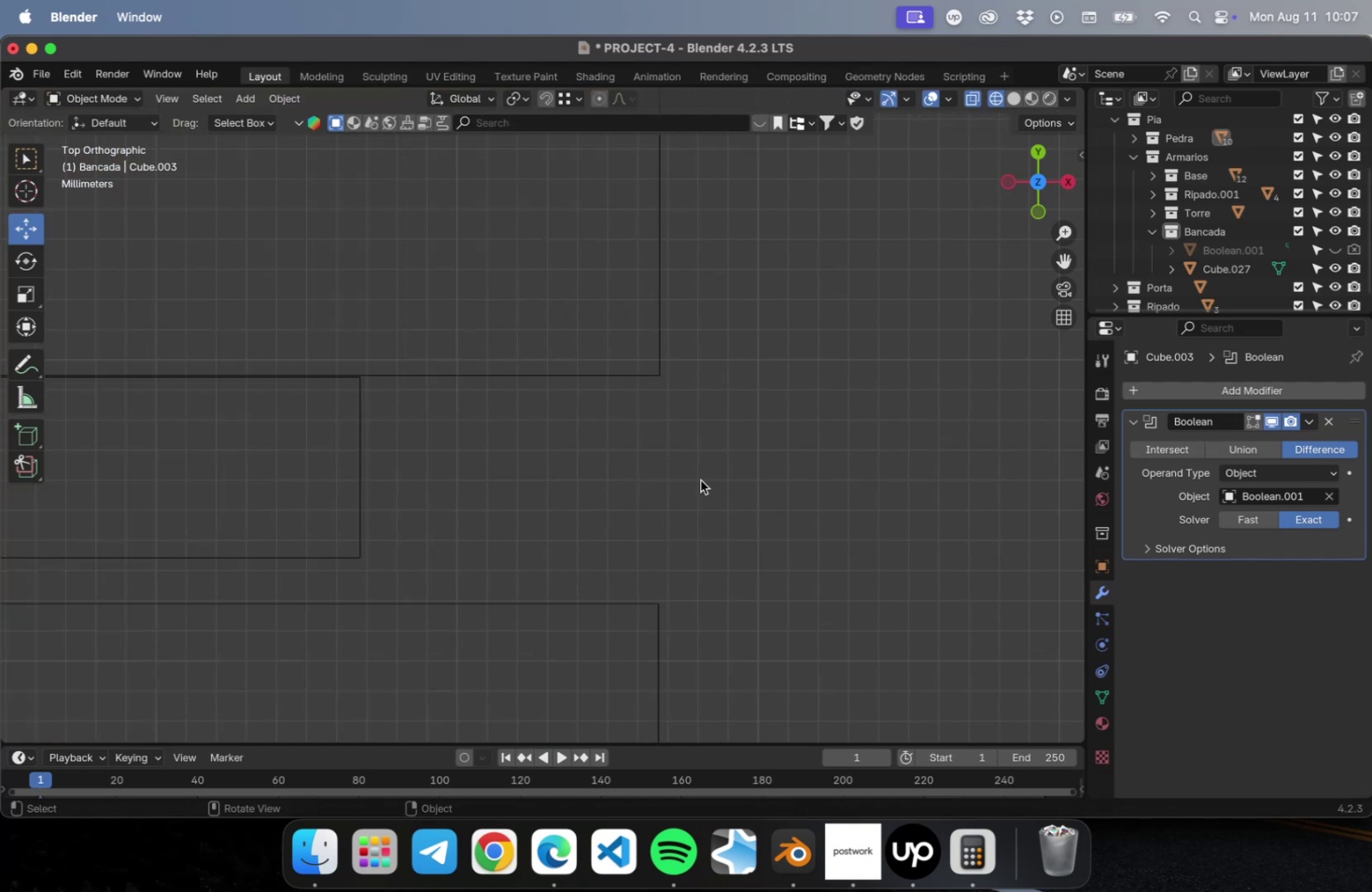 
scroll: coordinate [699, 482], scroll_direction: down, amount: 36.0
 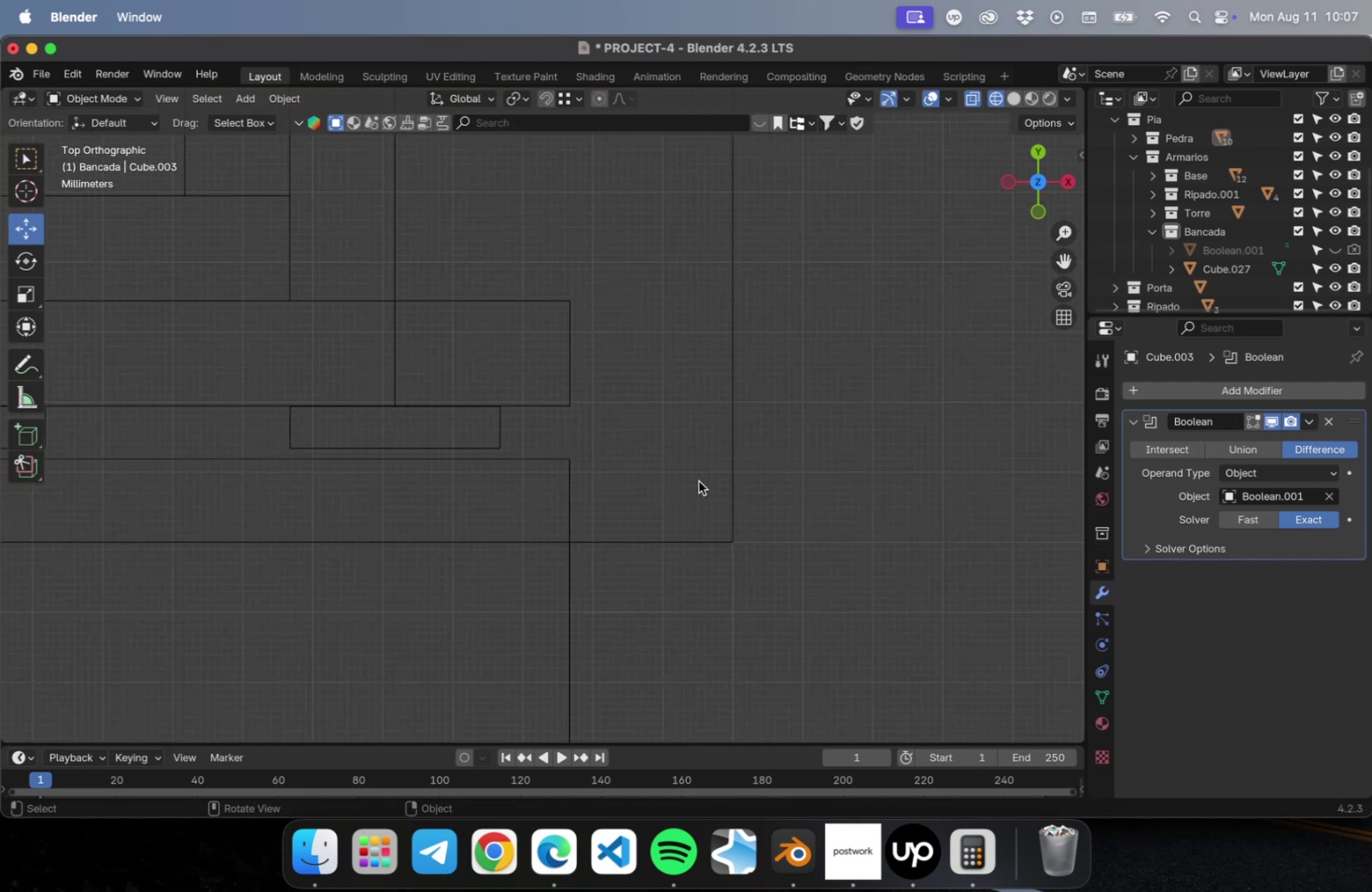 
key(Meta+S)
 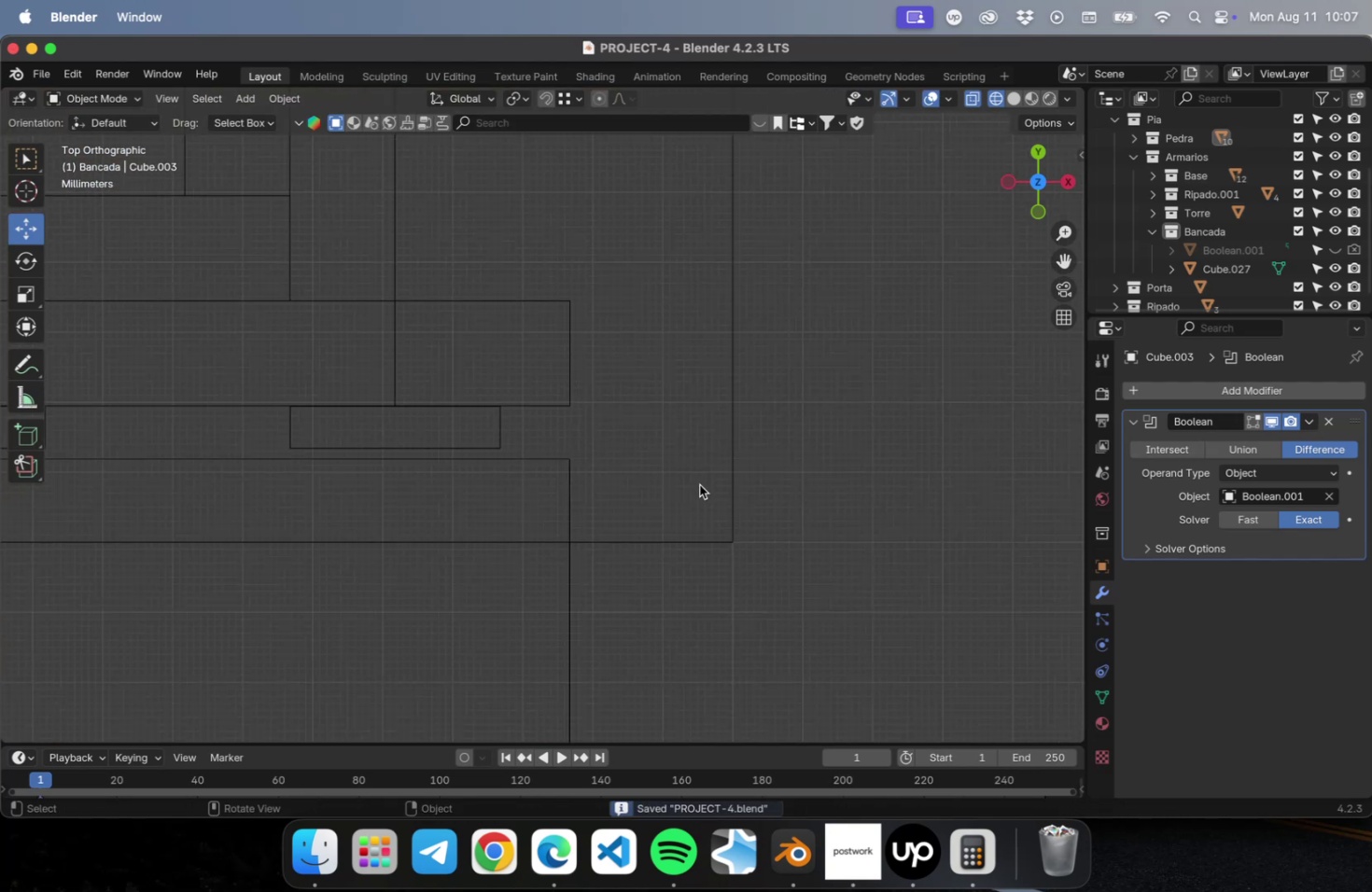 
scroll: coordinate [754, 440], scroll_direction: down, amount: 85.0
 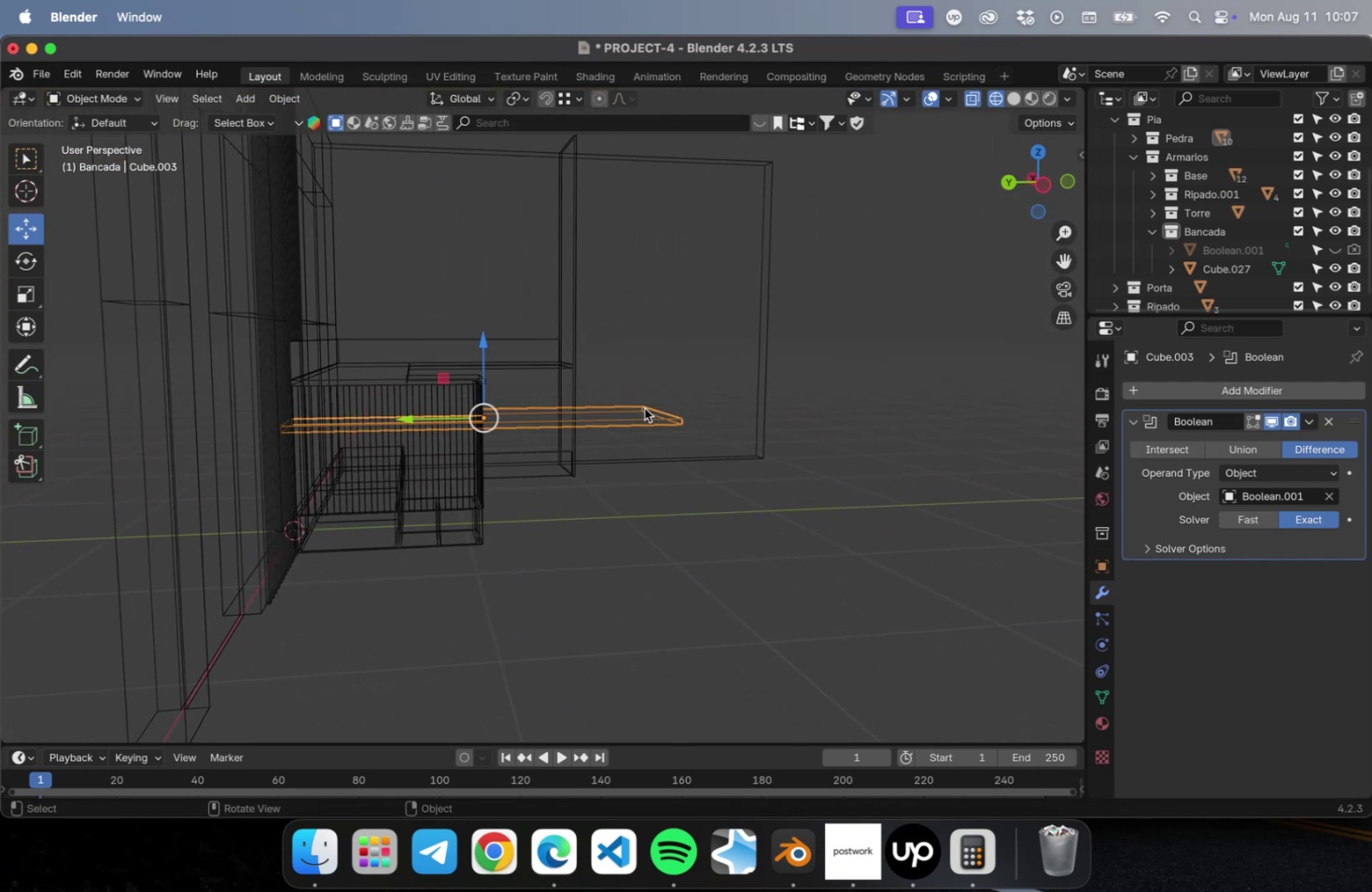 
key(Shift+D)
 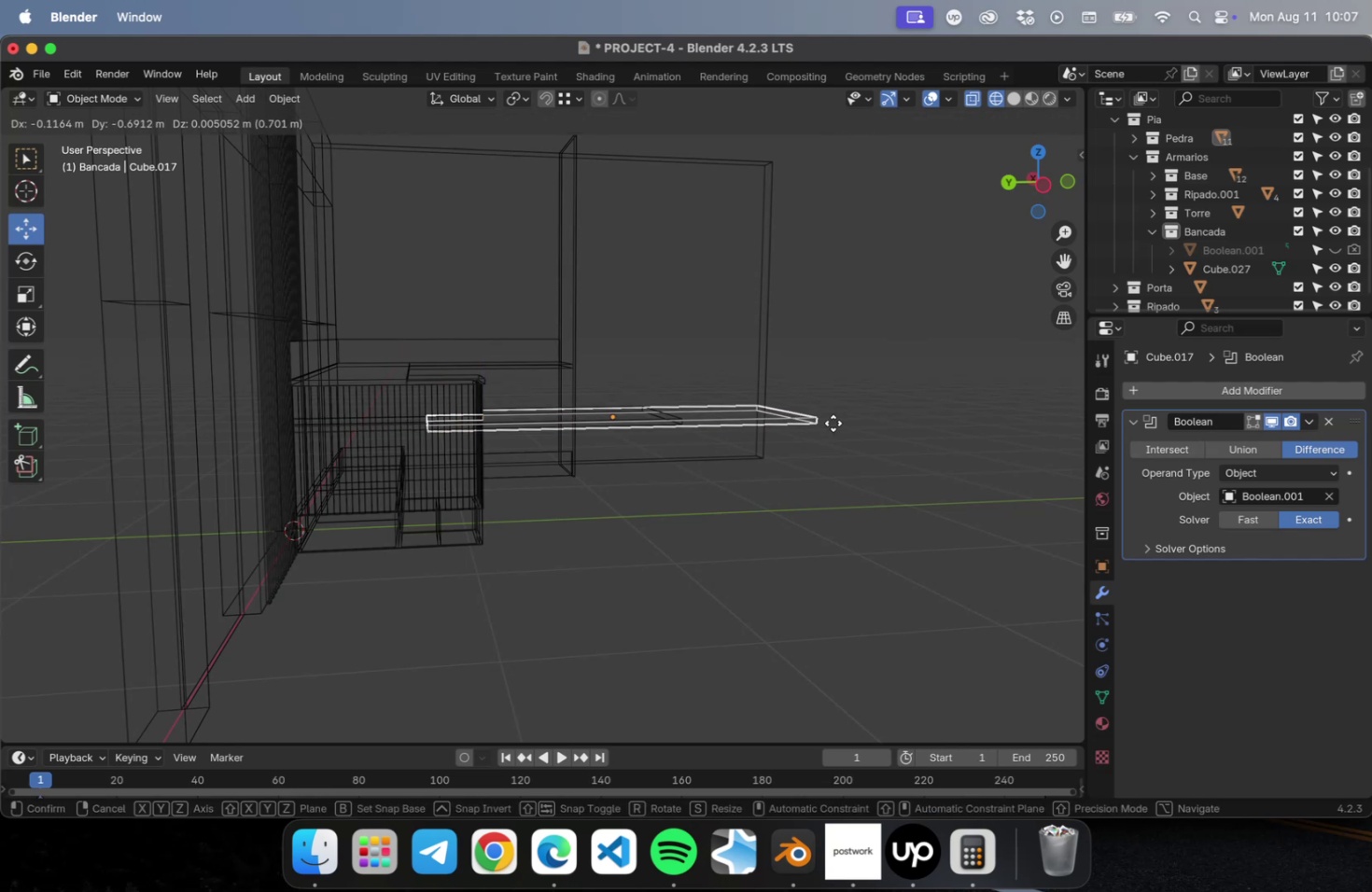 
left_click([856, 423])
 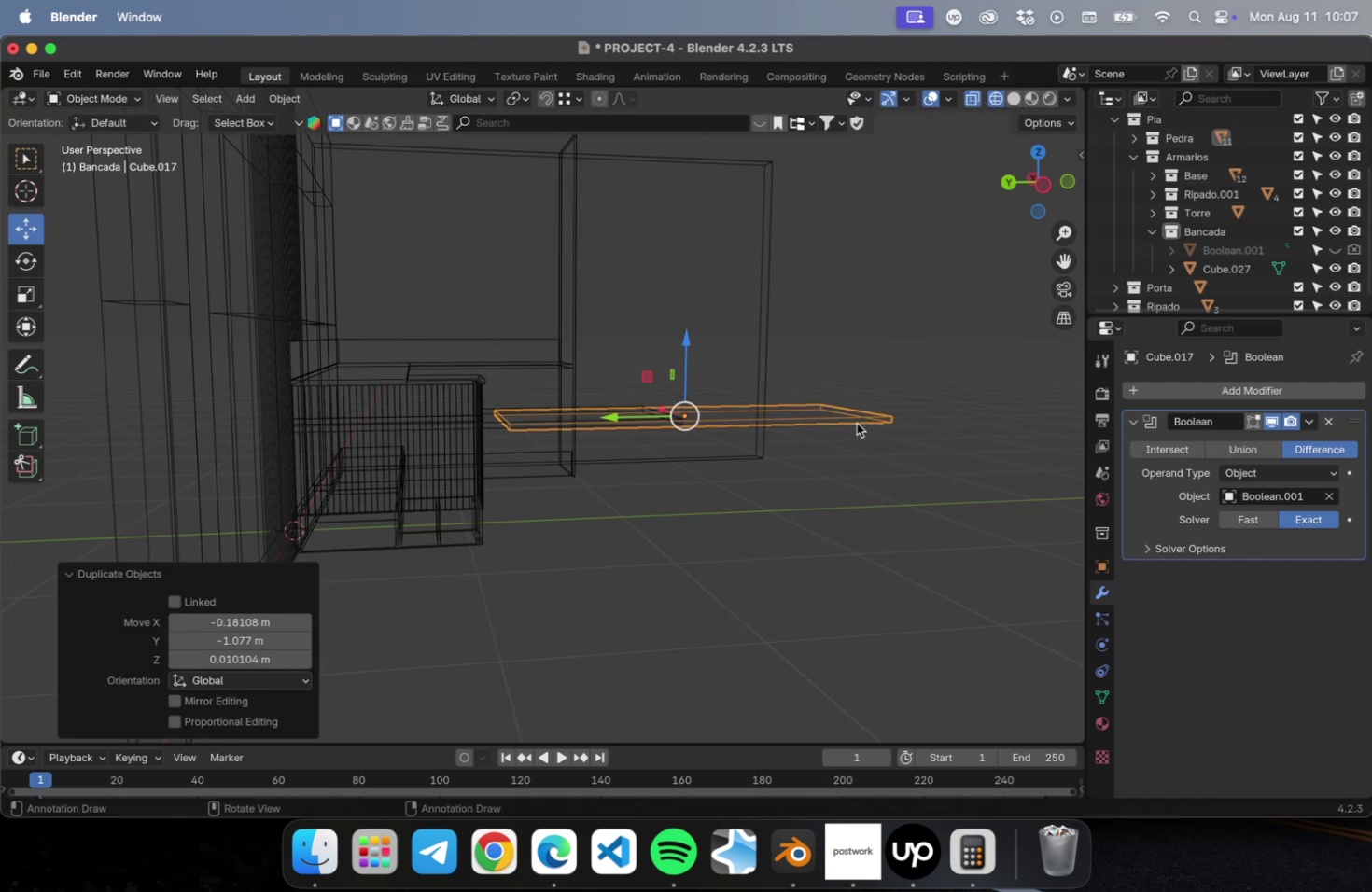 
hold_key(key=ShiftLeft, duration=0.41)
 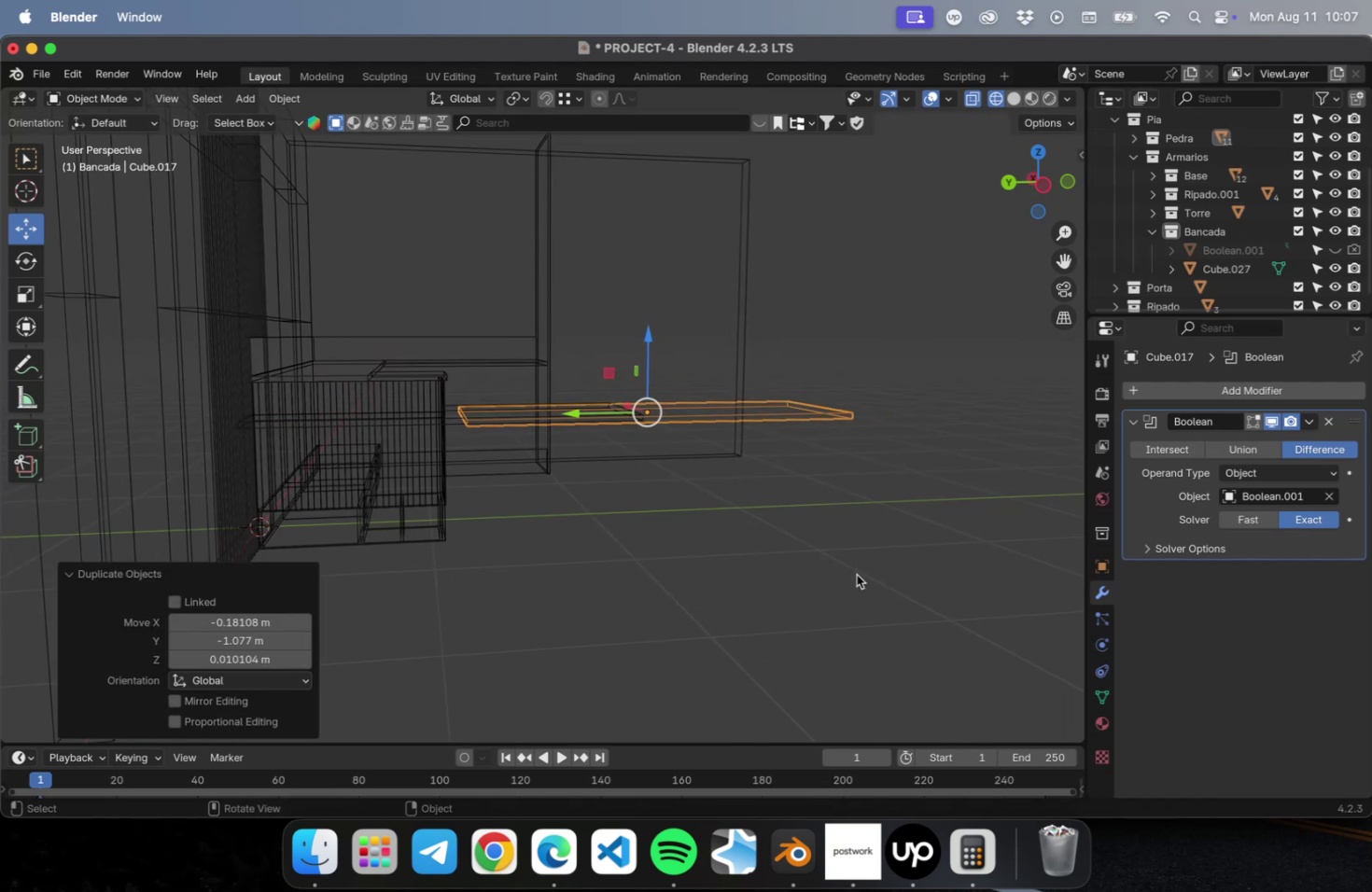 
double_click([832, 408])
 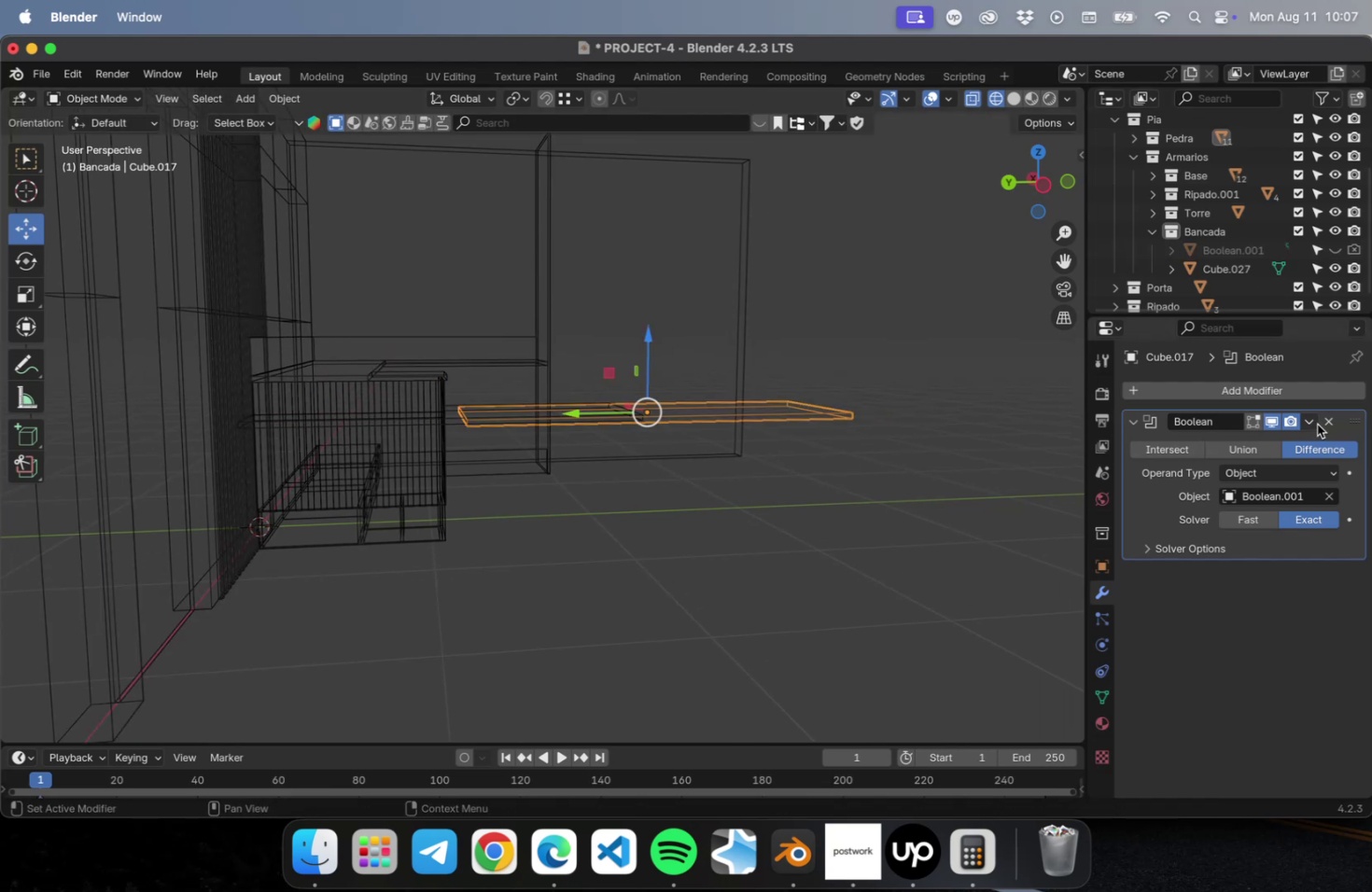 
left_click([1327, 423])
 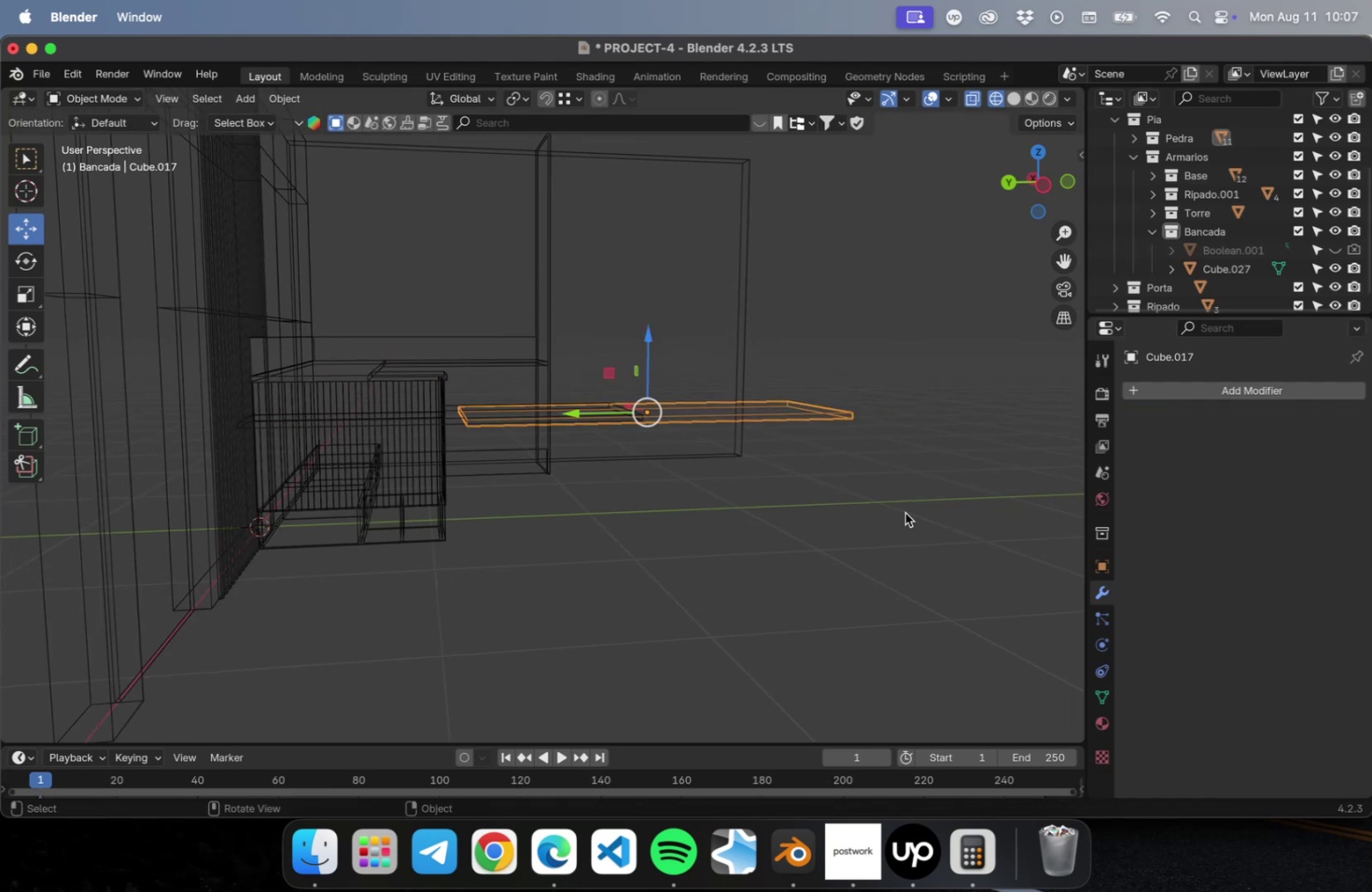 
key(Numpad1)
 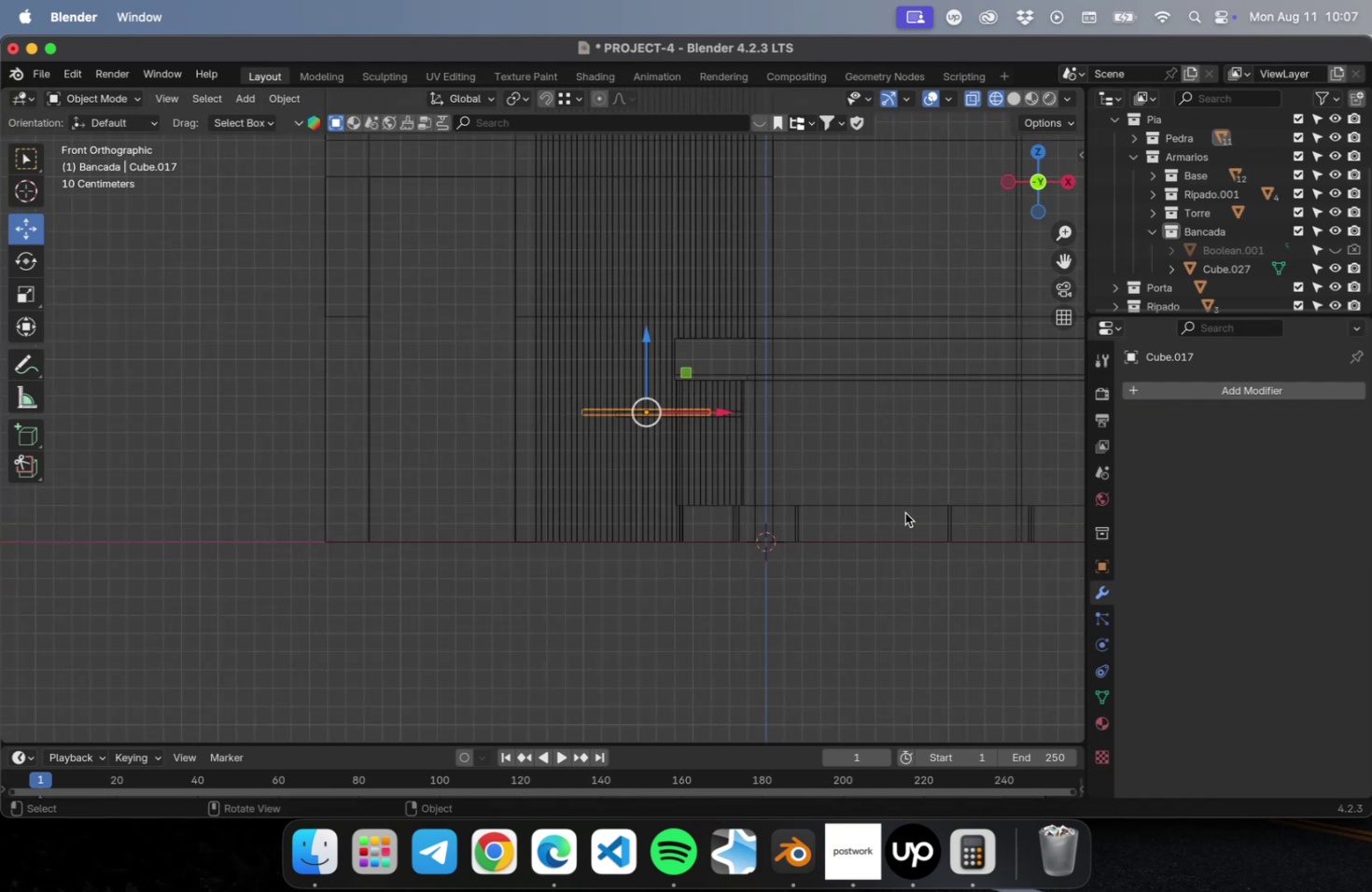 
key(Numpad3)
 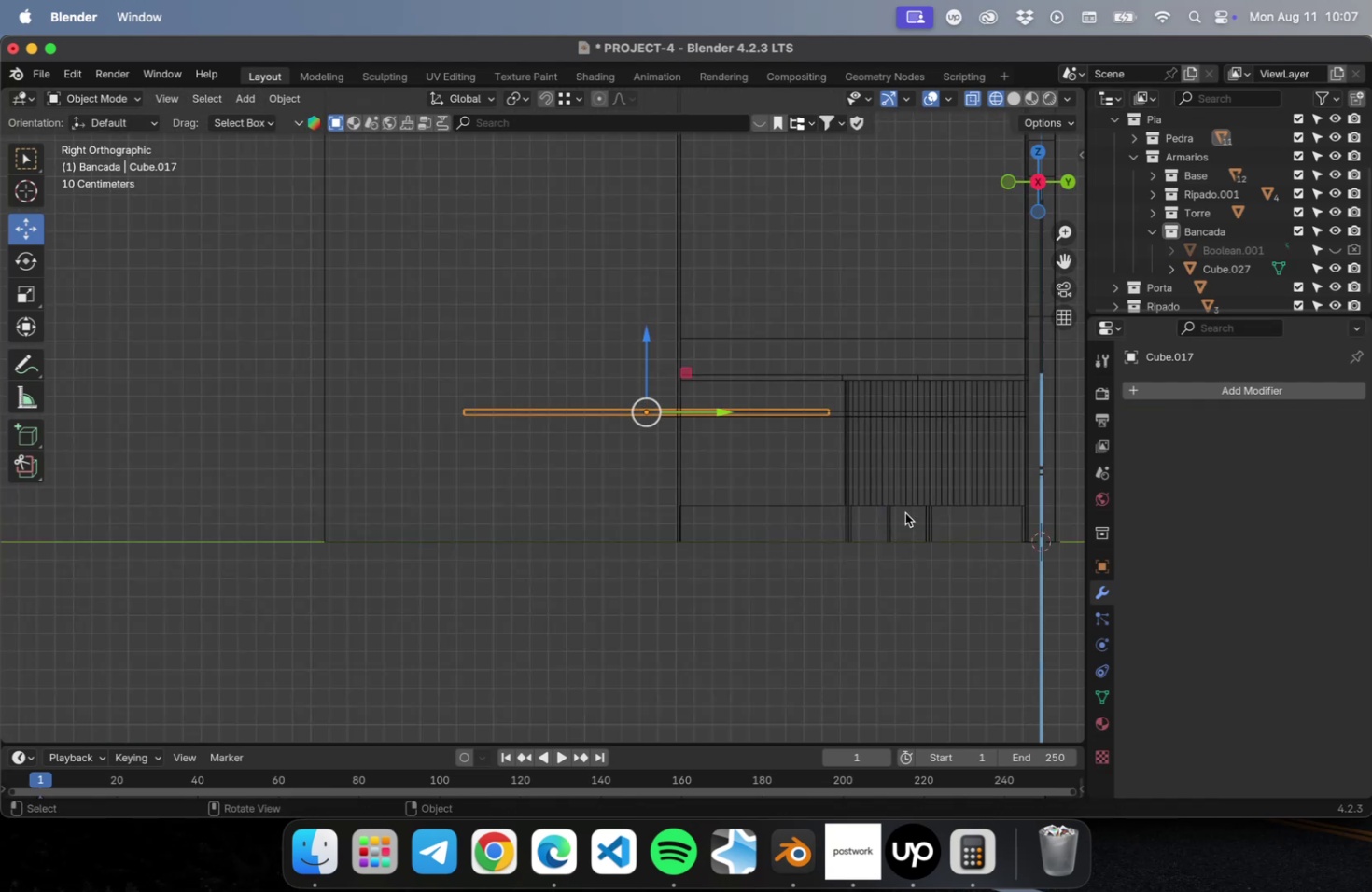 
scroll: coordinate [624, 461], scroll_direction: up, amount: 9.0
 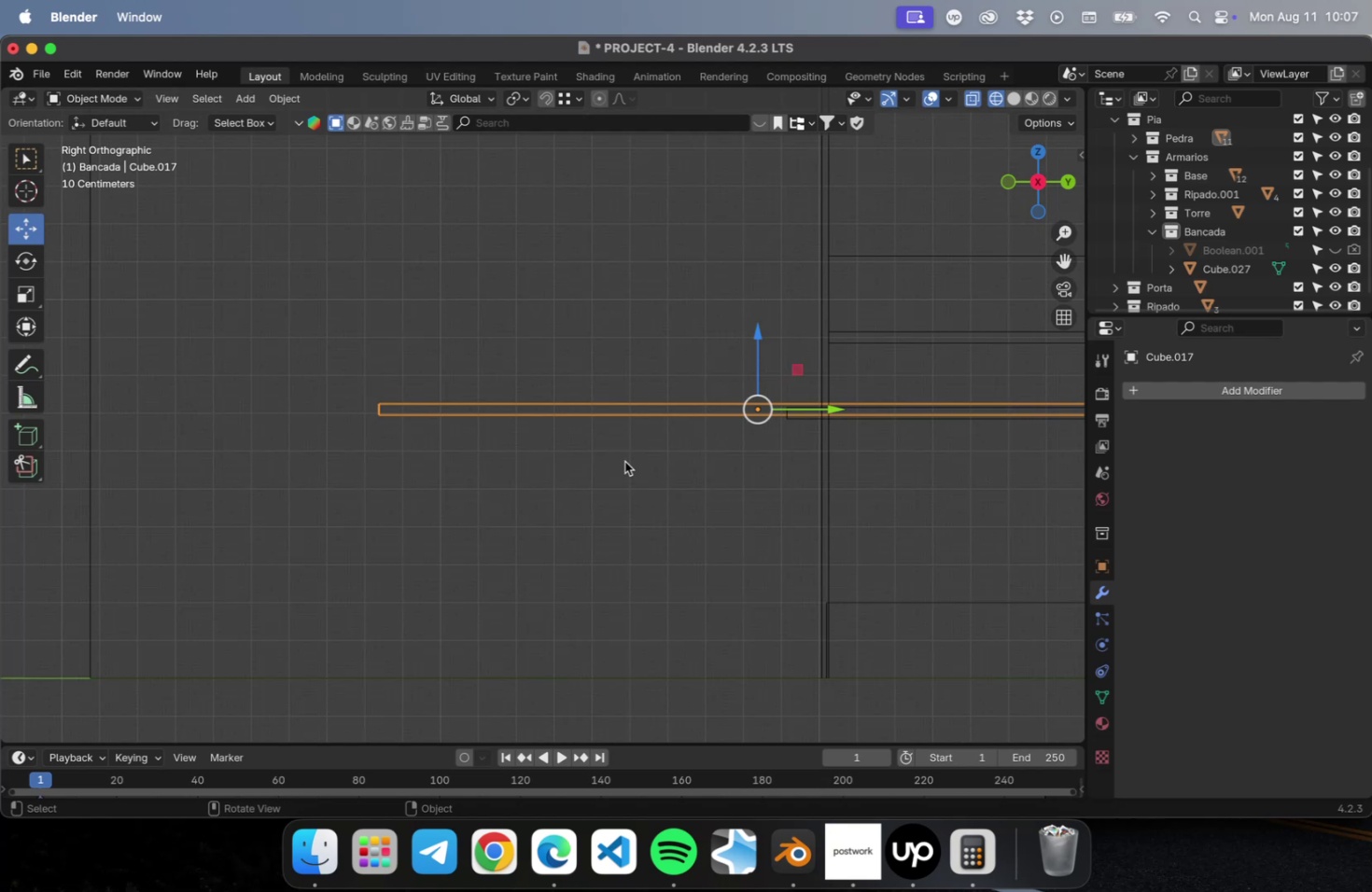 
hold_key(key=ShiftLeft, duration=0.49)
 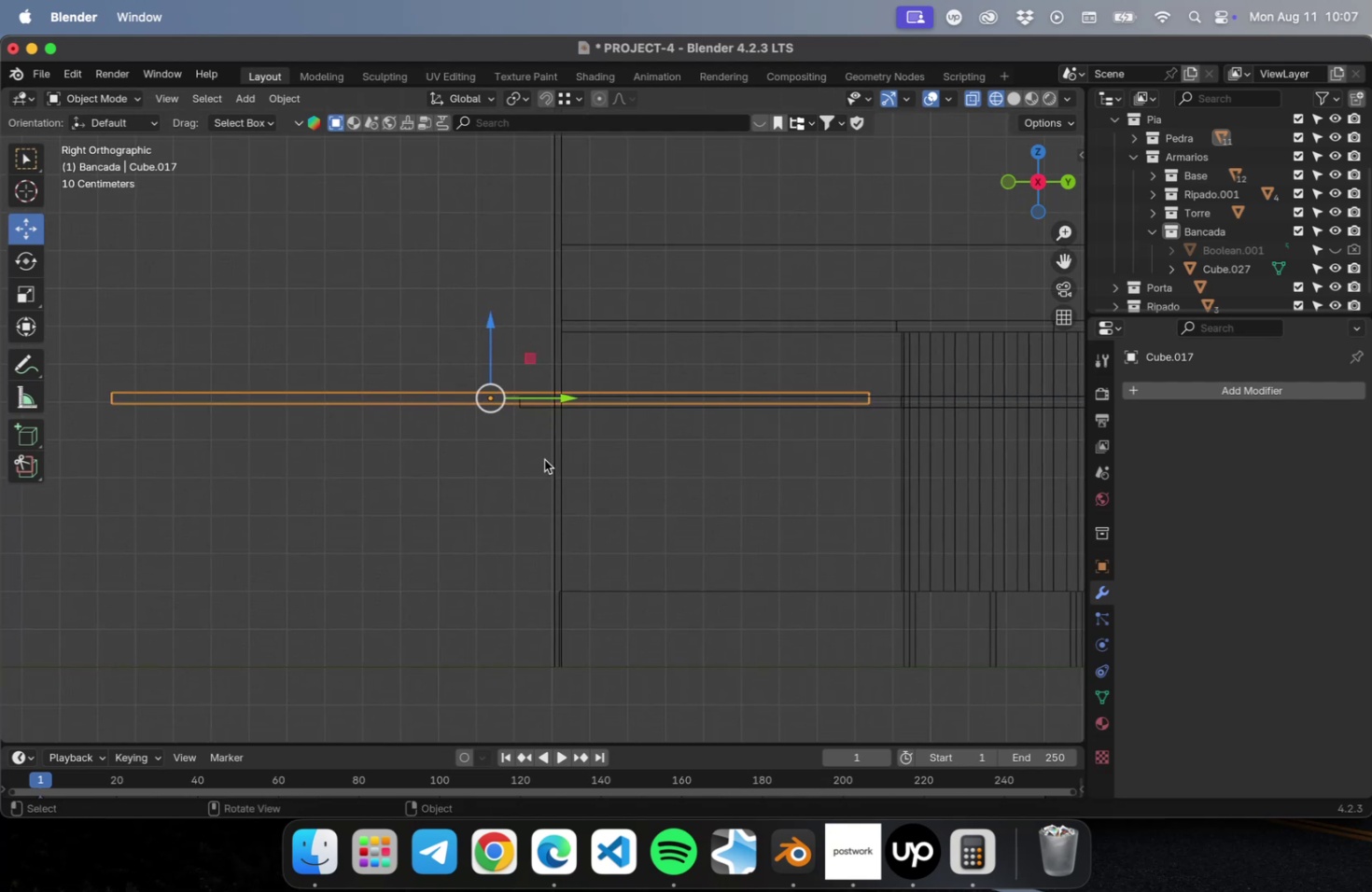 
scroll: coordinate [531, 464], scroll_direction: down, amount: 4.0
 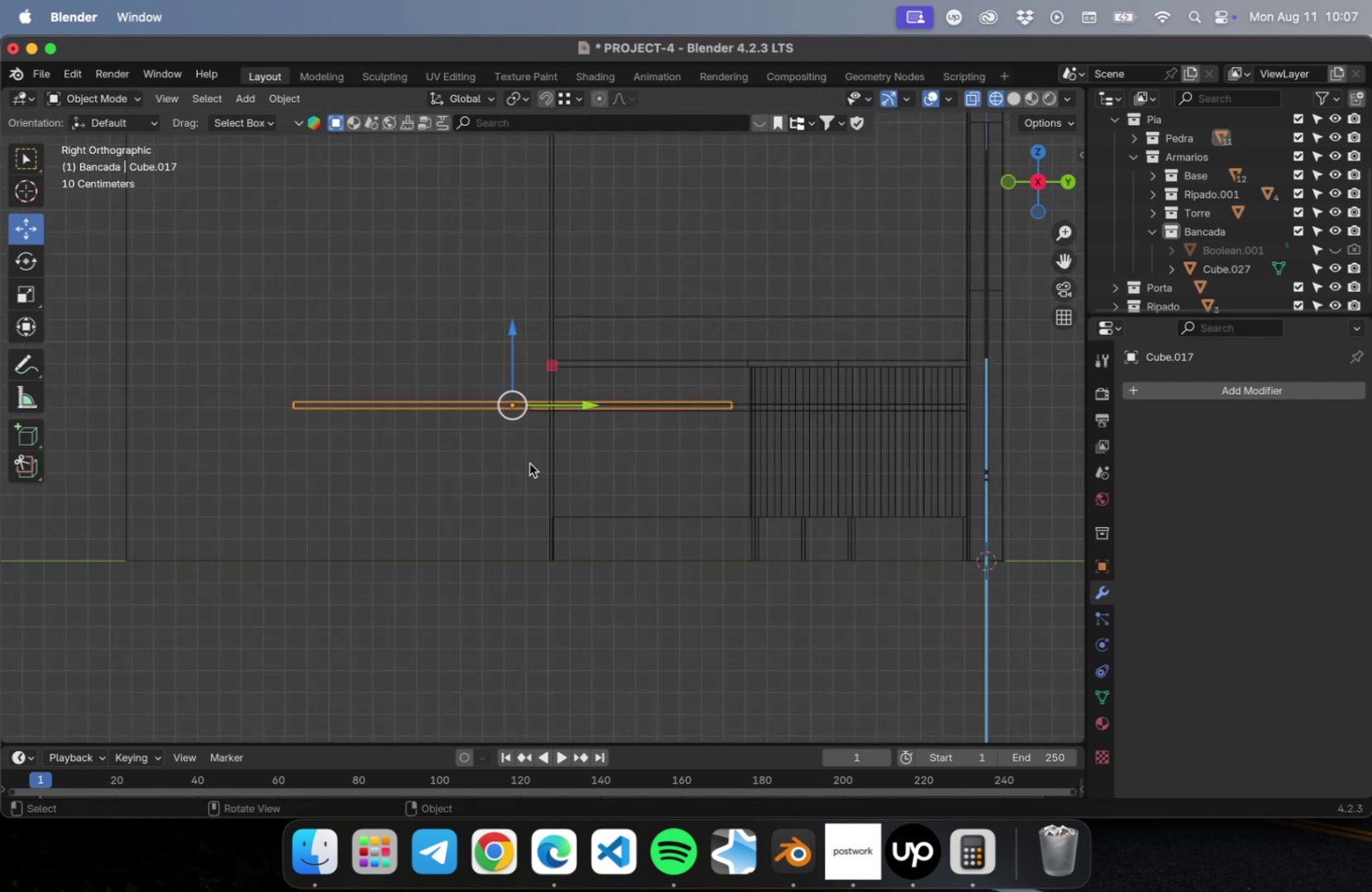 
key(Shift+ShiftLeft)
 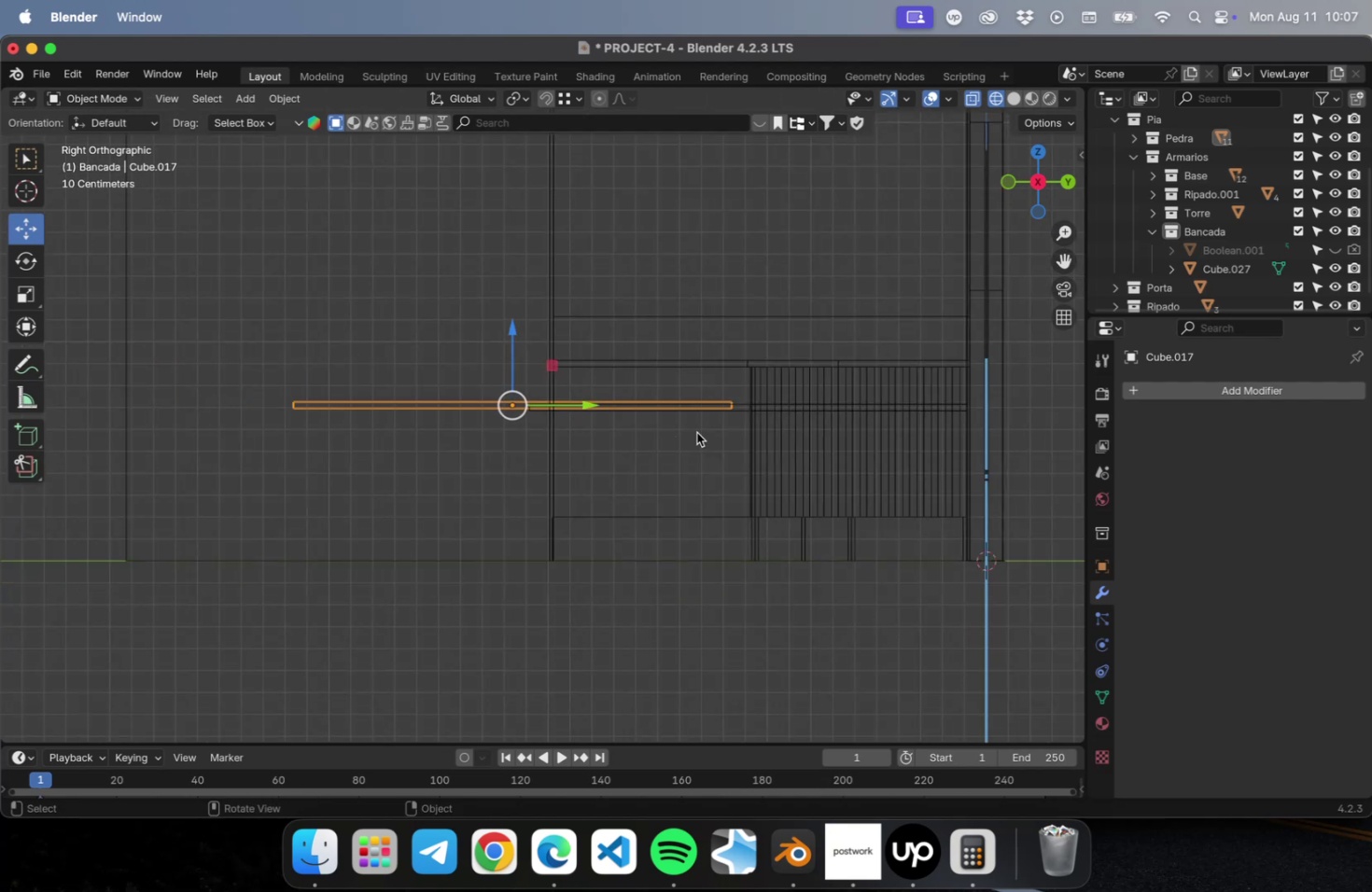 
key(N)
 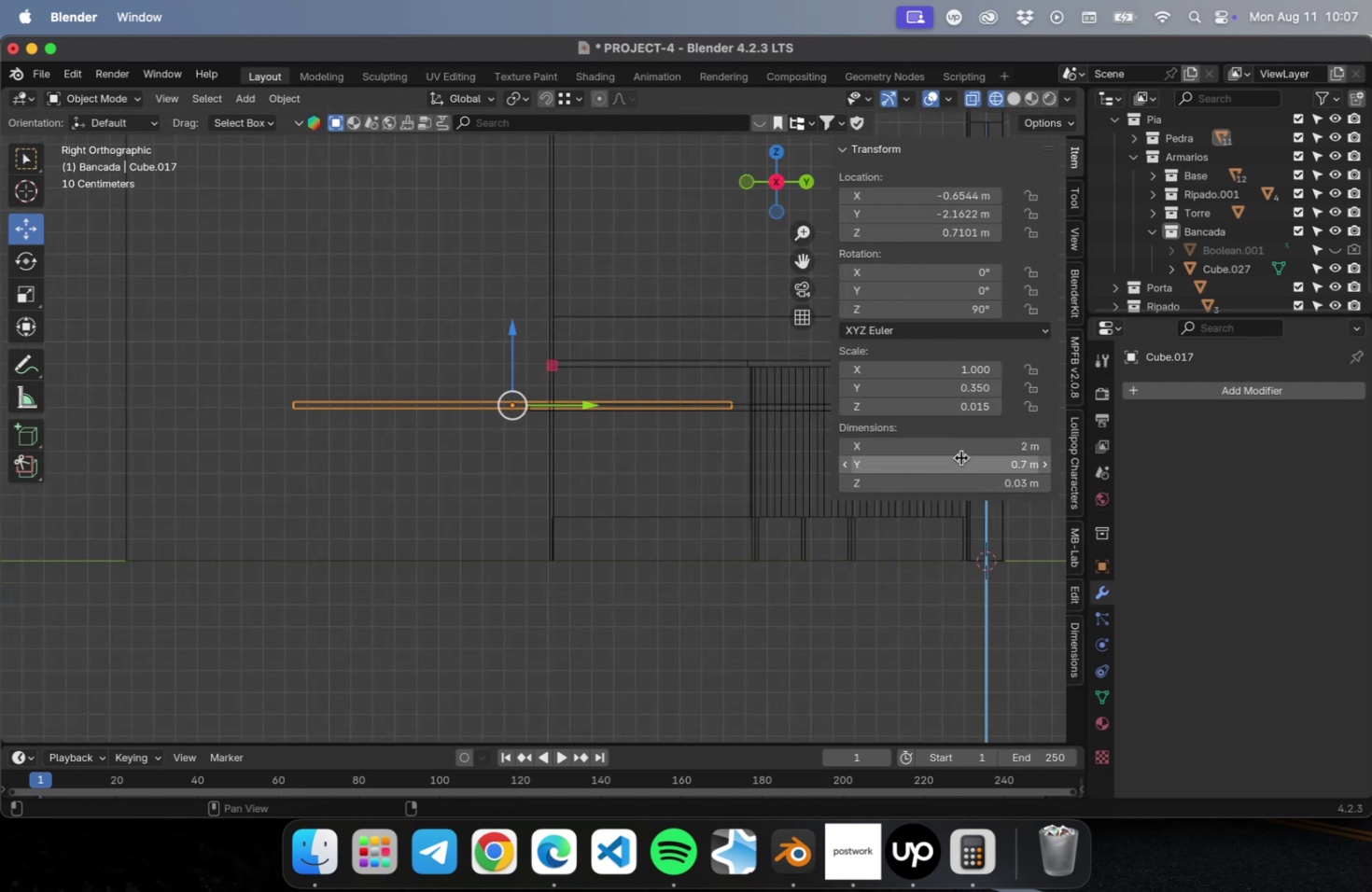 
left_click([958, 482])
 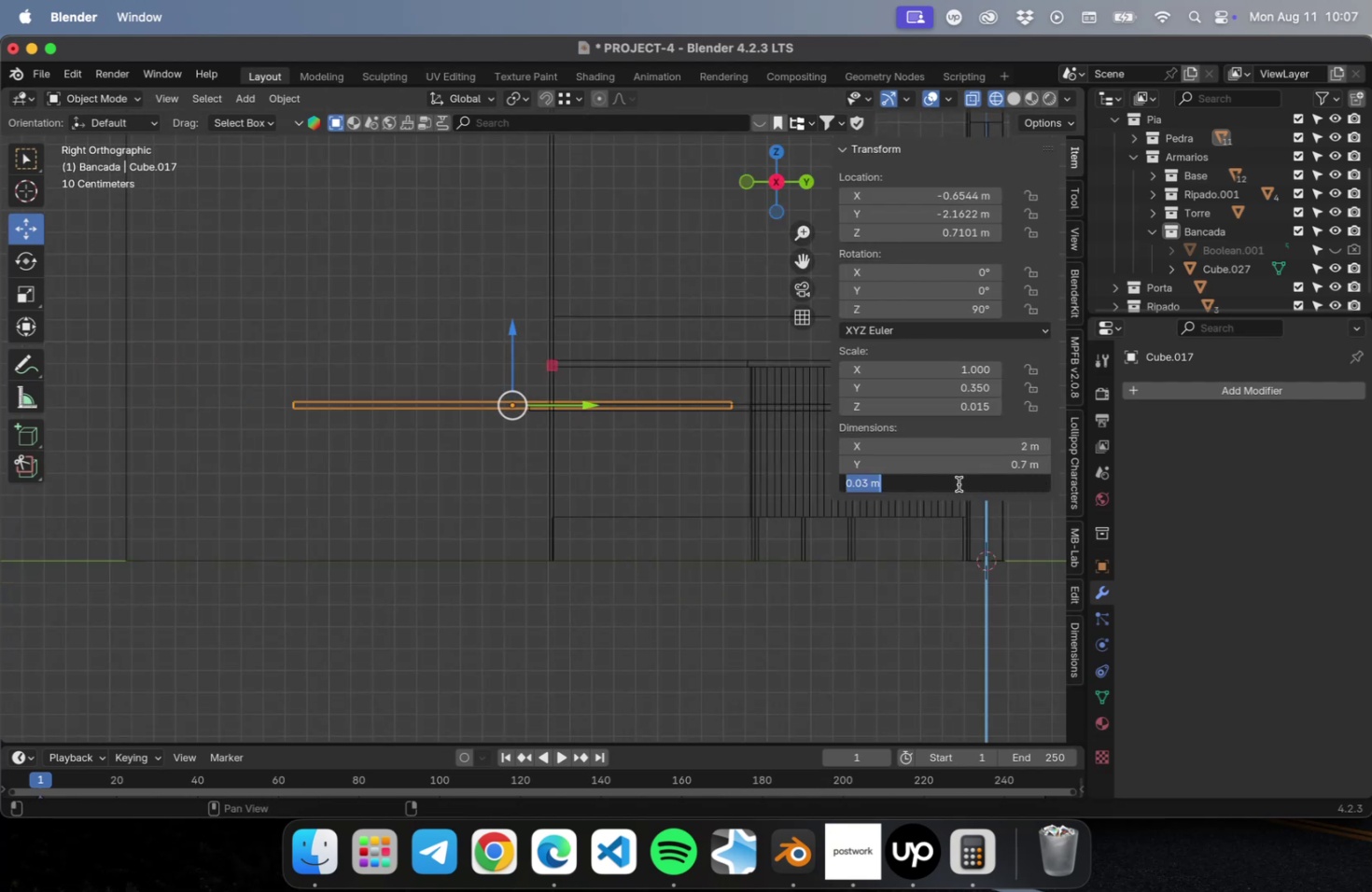 
key(Meta+C)
 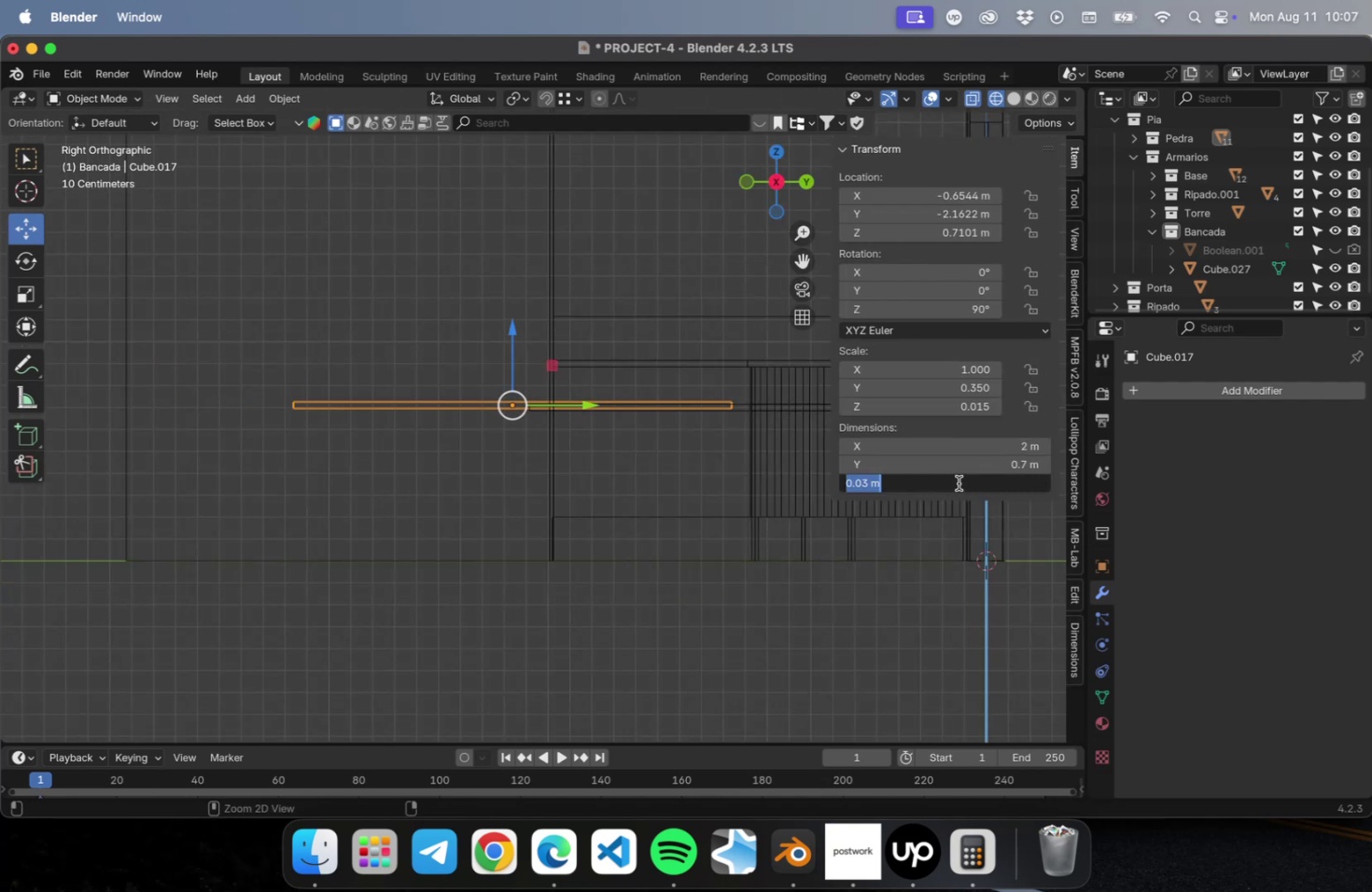 
key(Meta+C)
 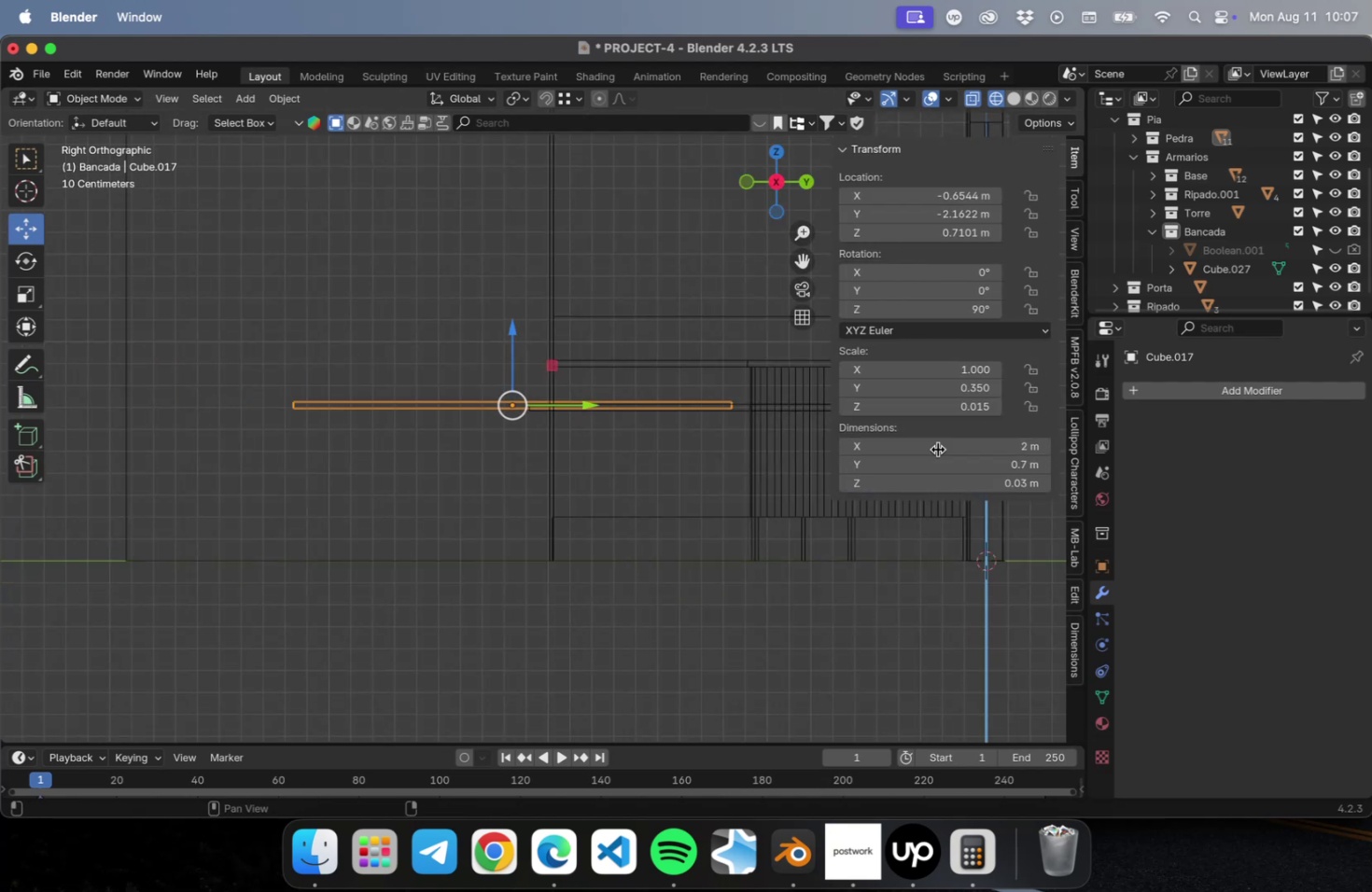 
double_click([928, 445])
 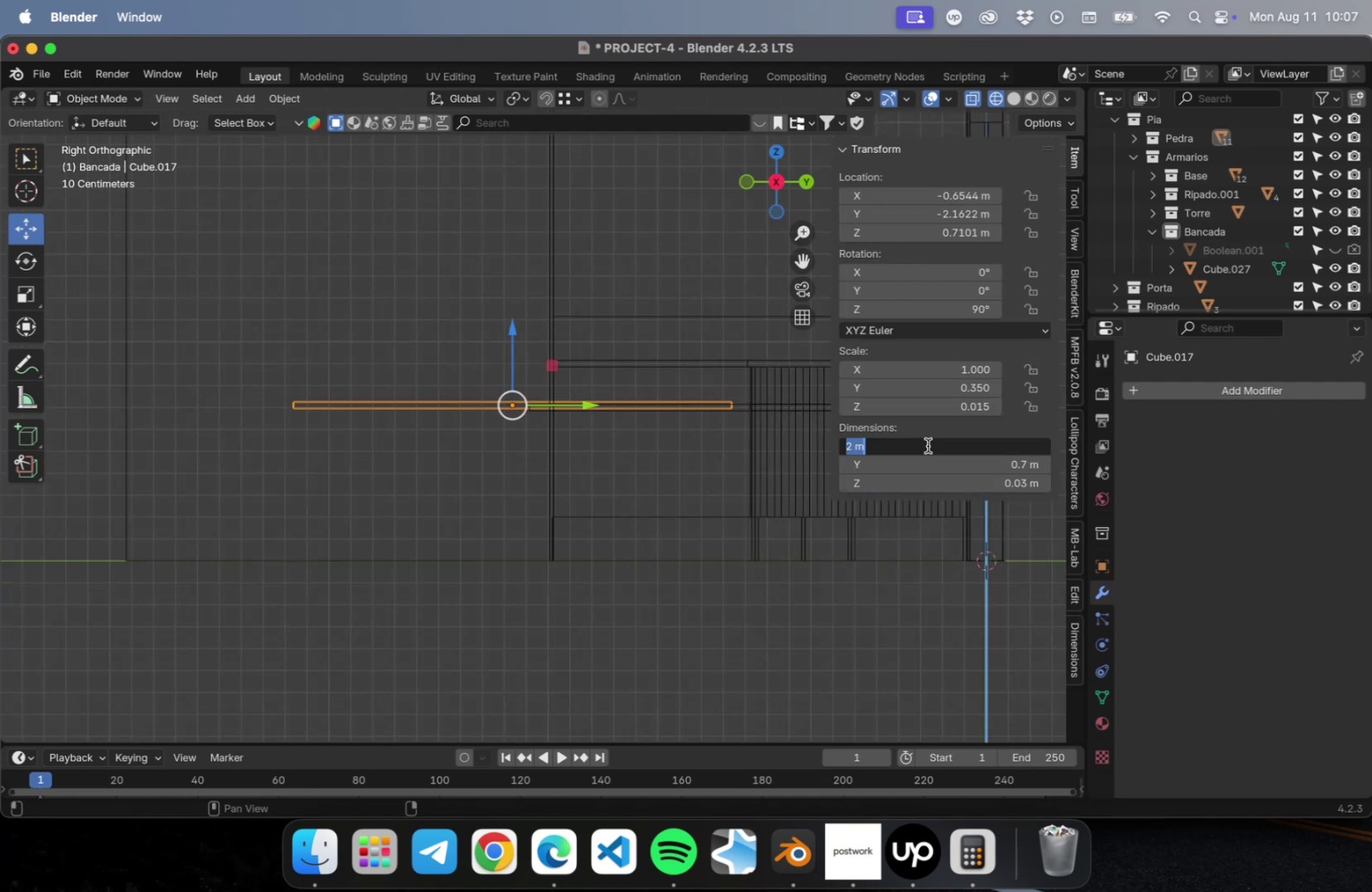 
key(Meta+CommandLeft)
 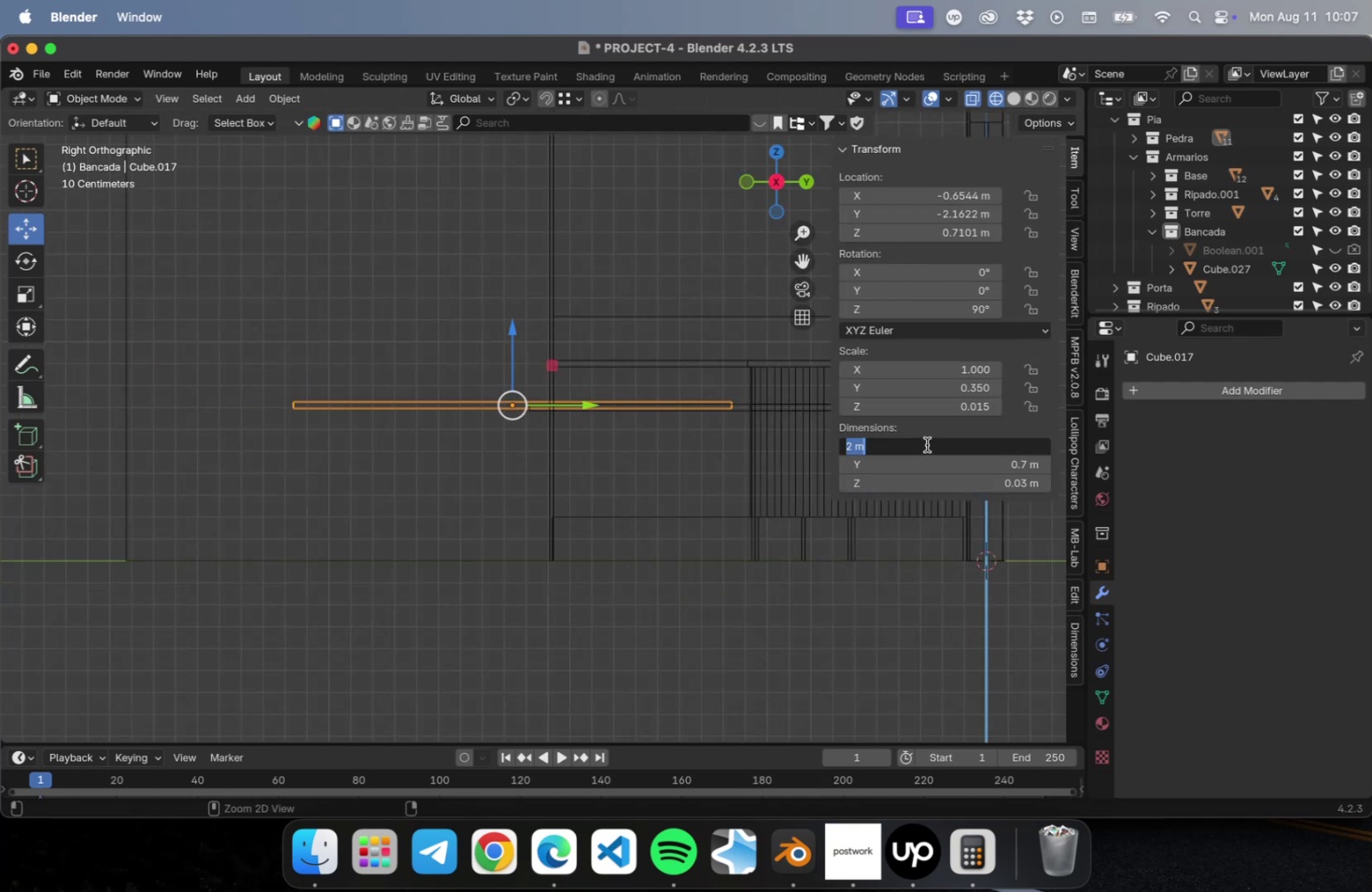 
key(Meta+V)
 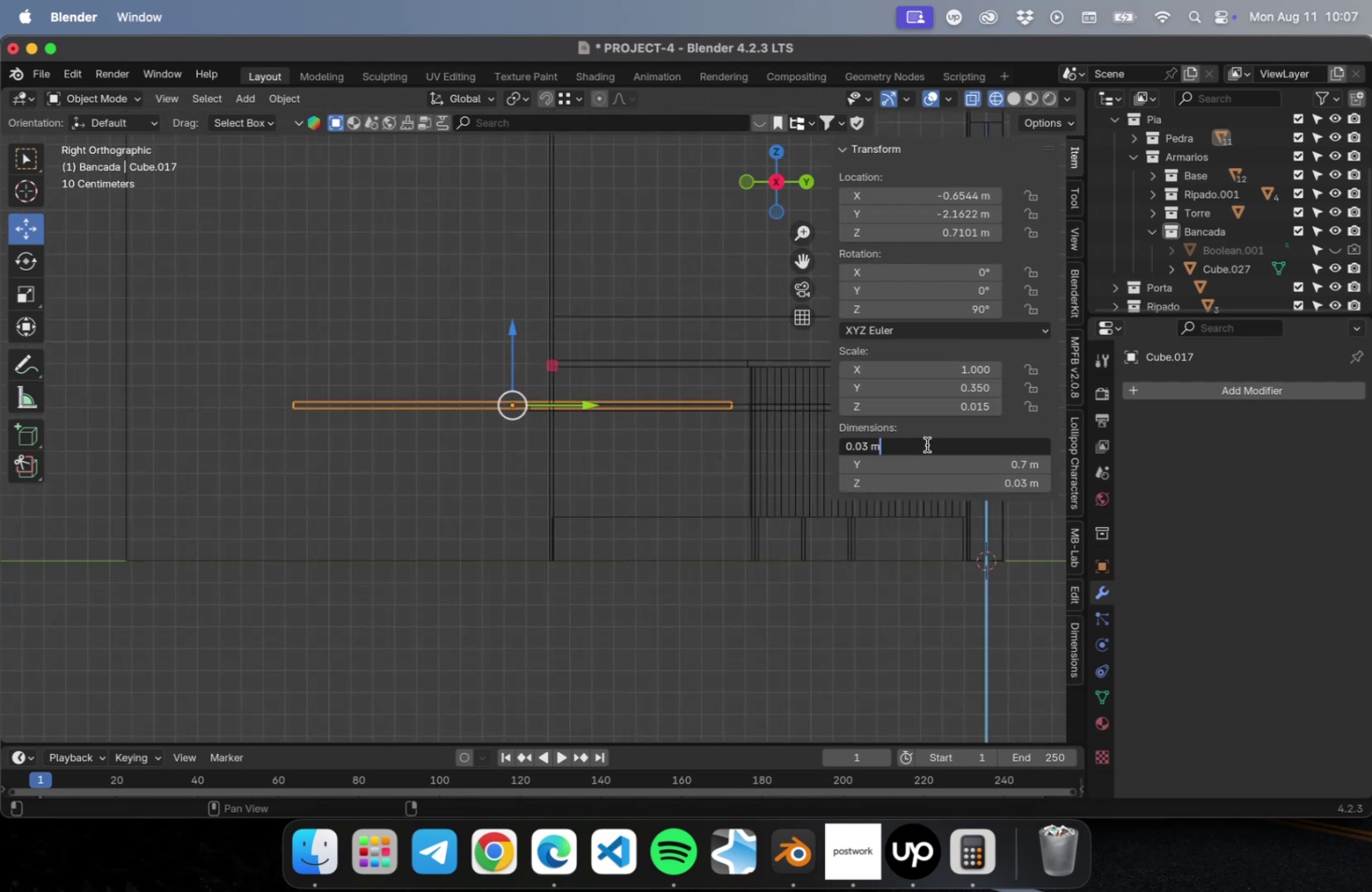 
key(Tab)
 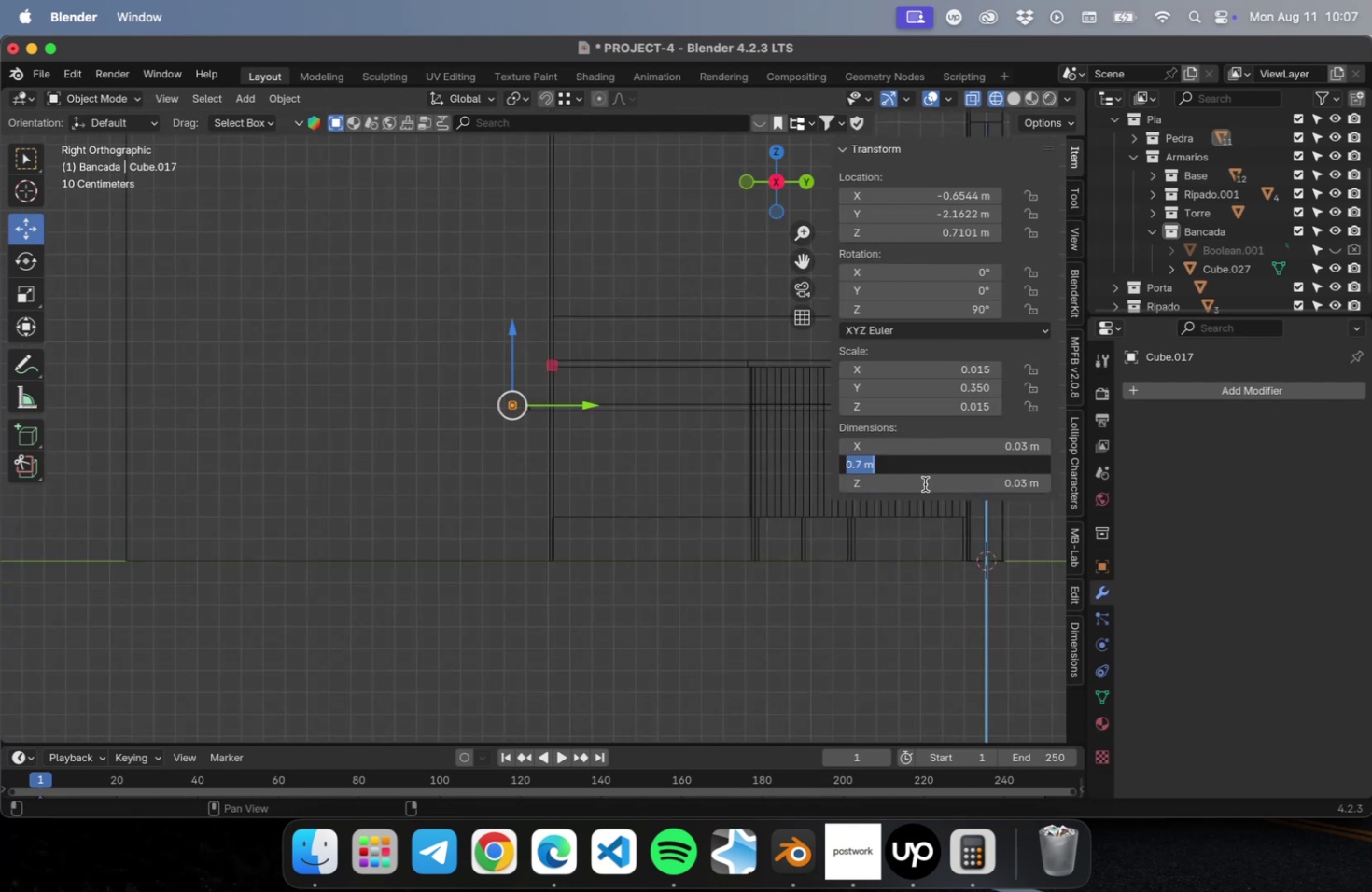 
left_click([922, 481])
 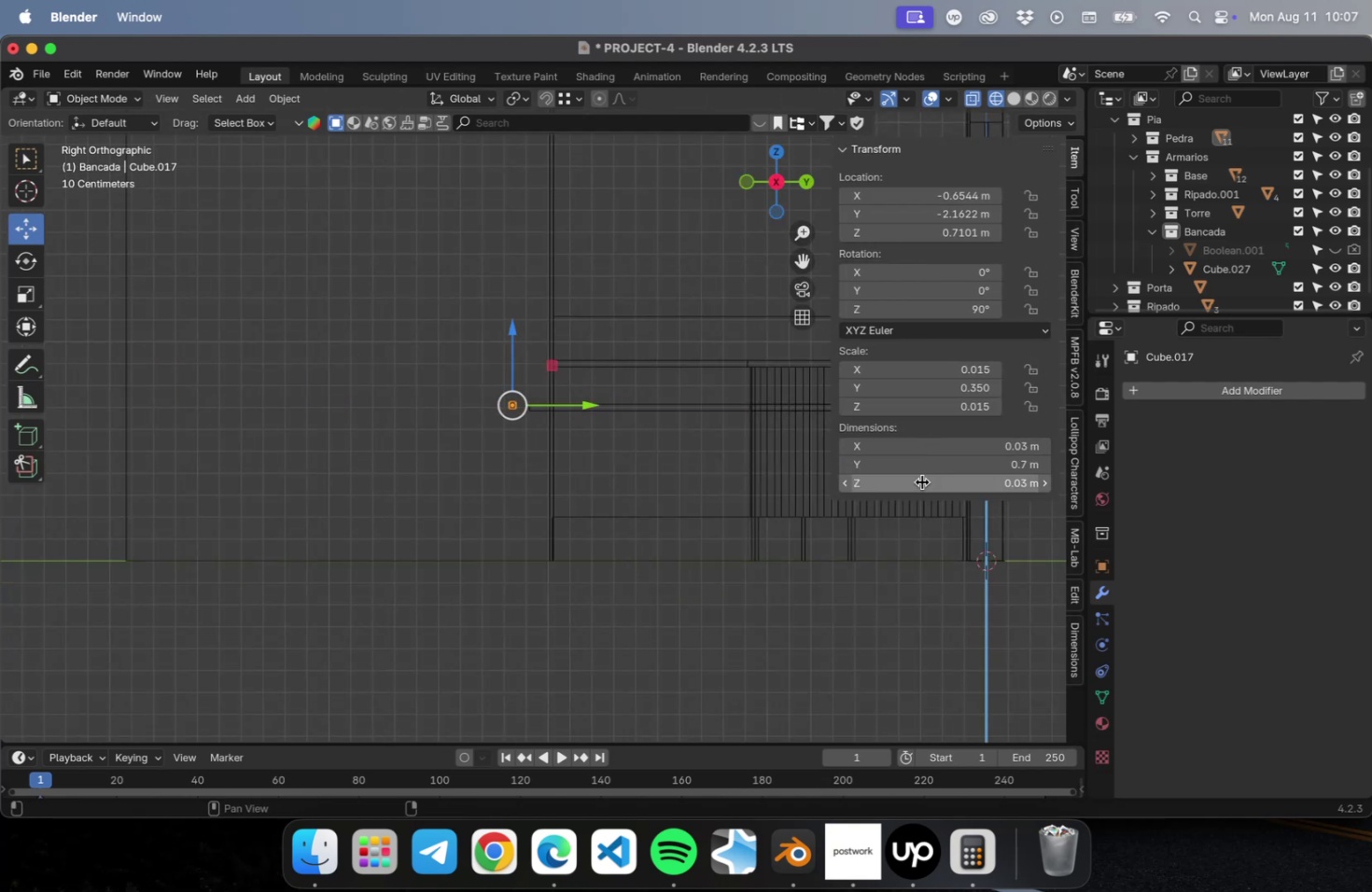 
left_click([921, 481])
 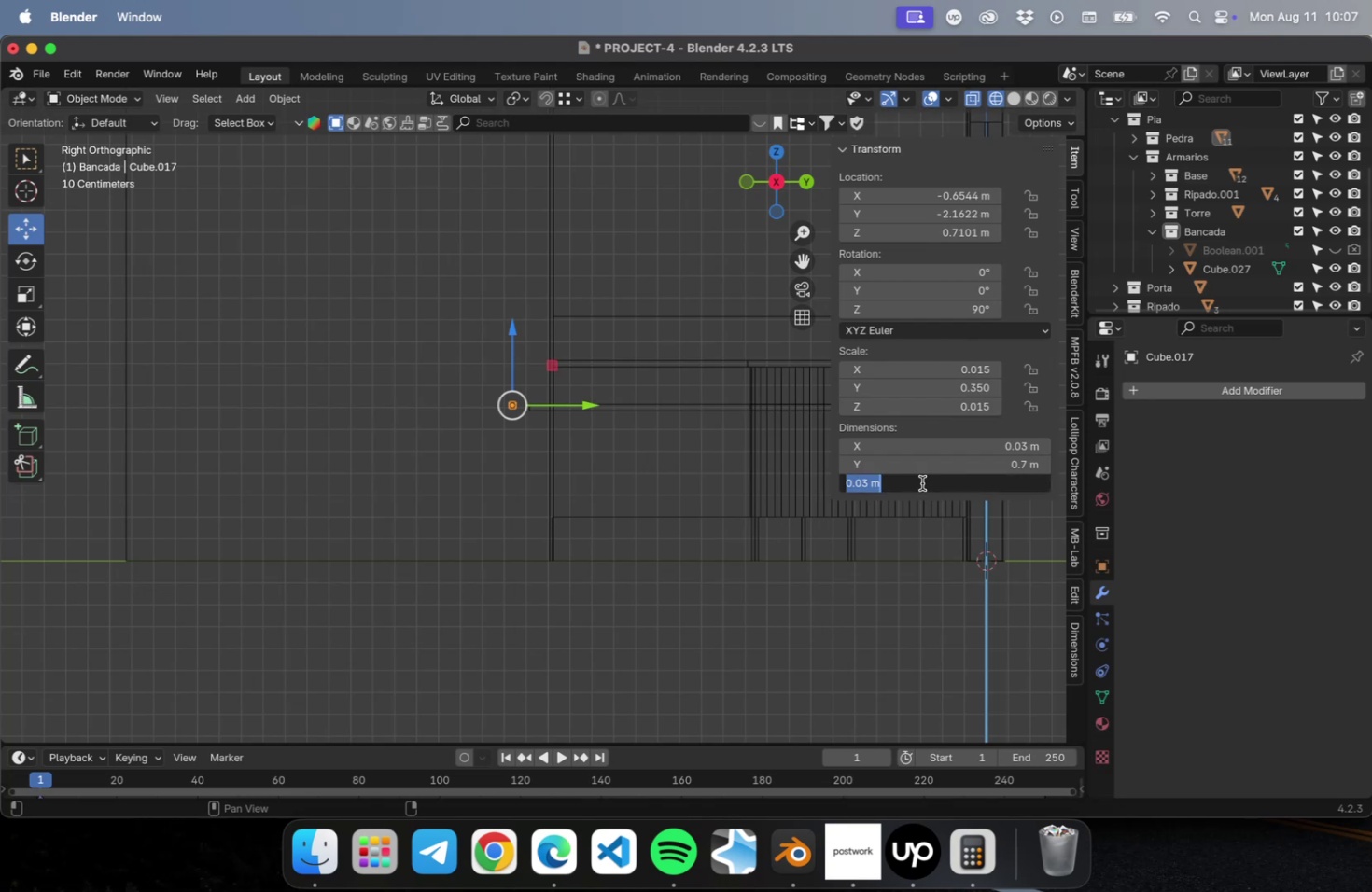 
key(Period)
 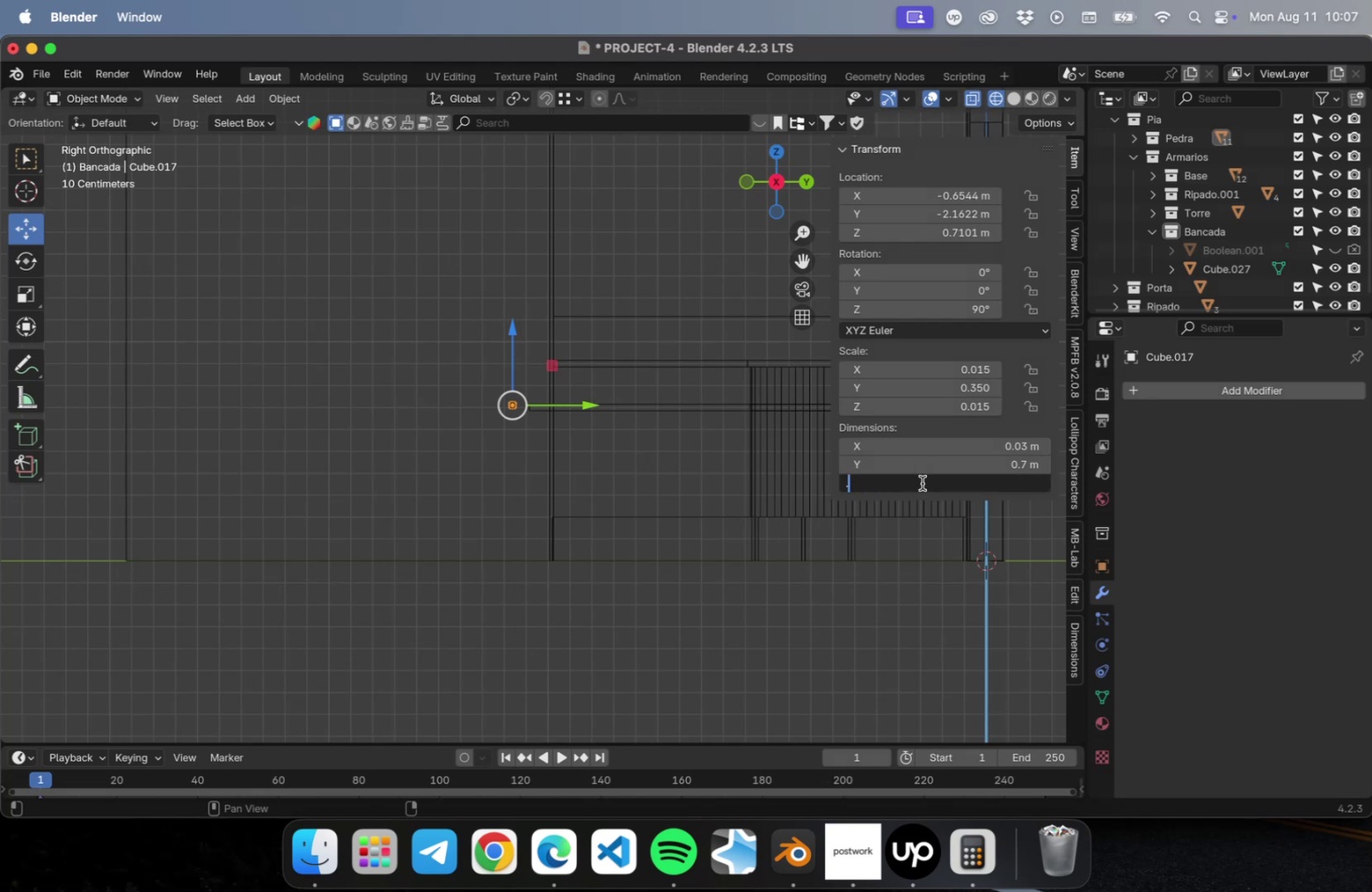 
key(7)
 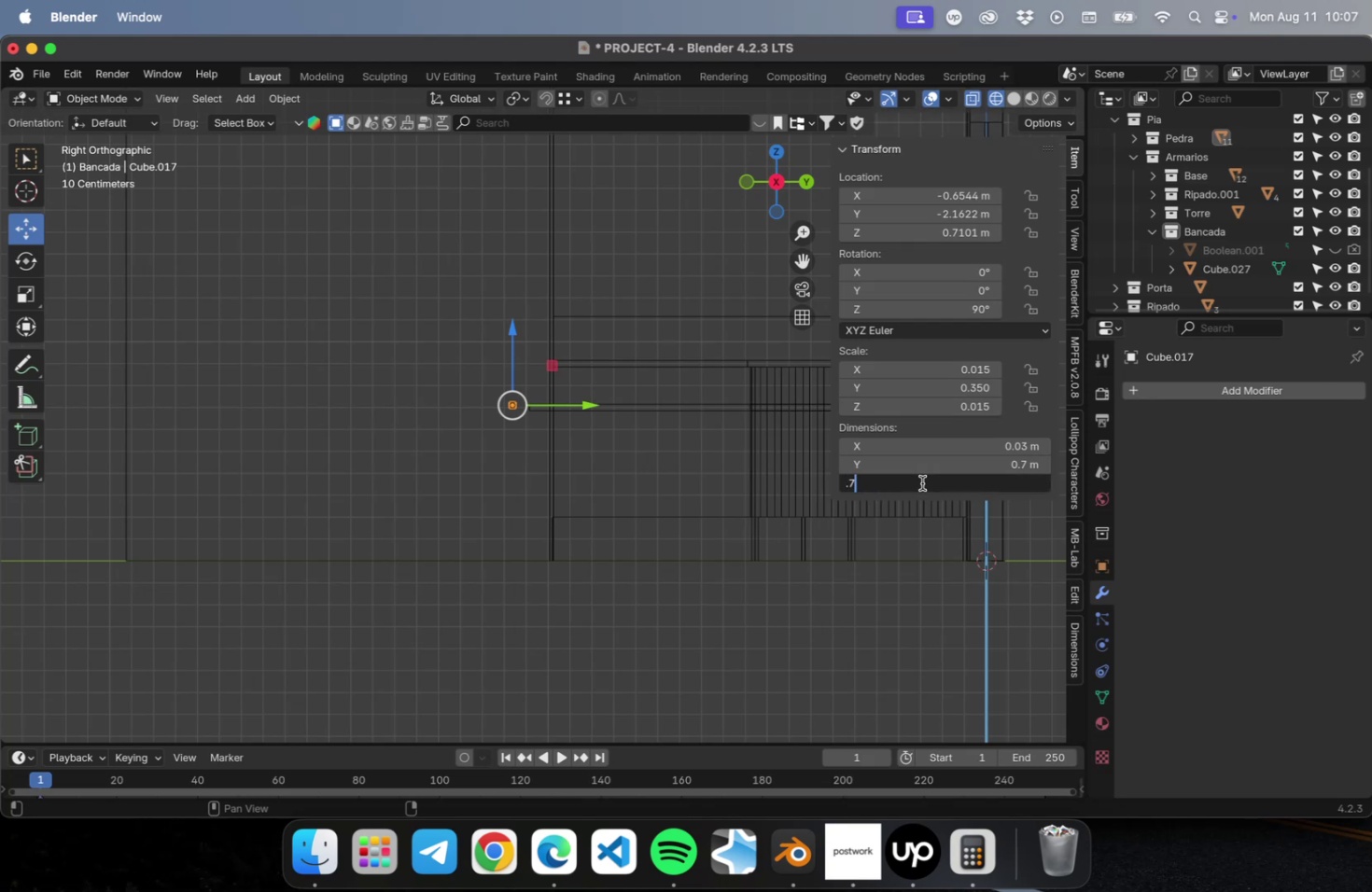 
key(Slash)
 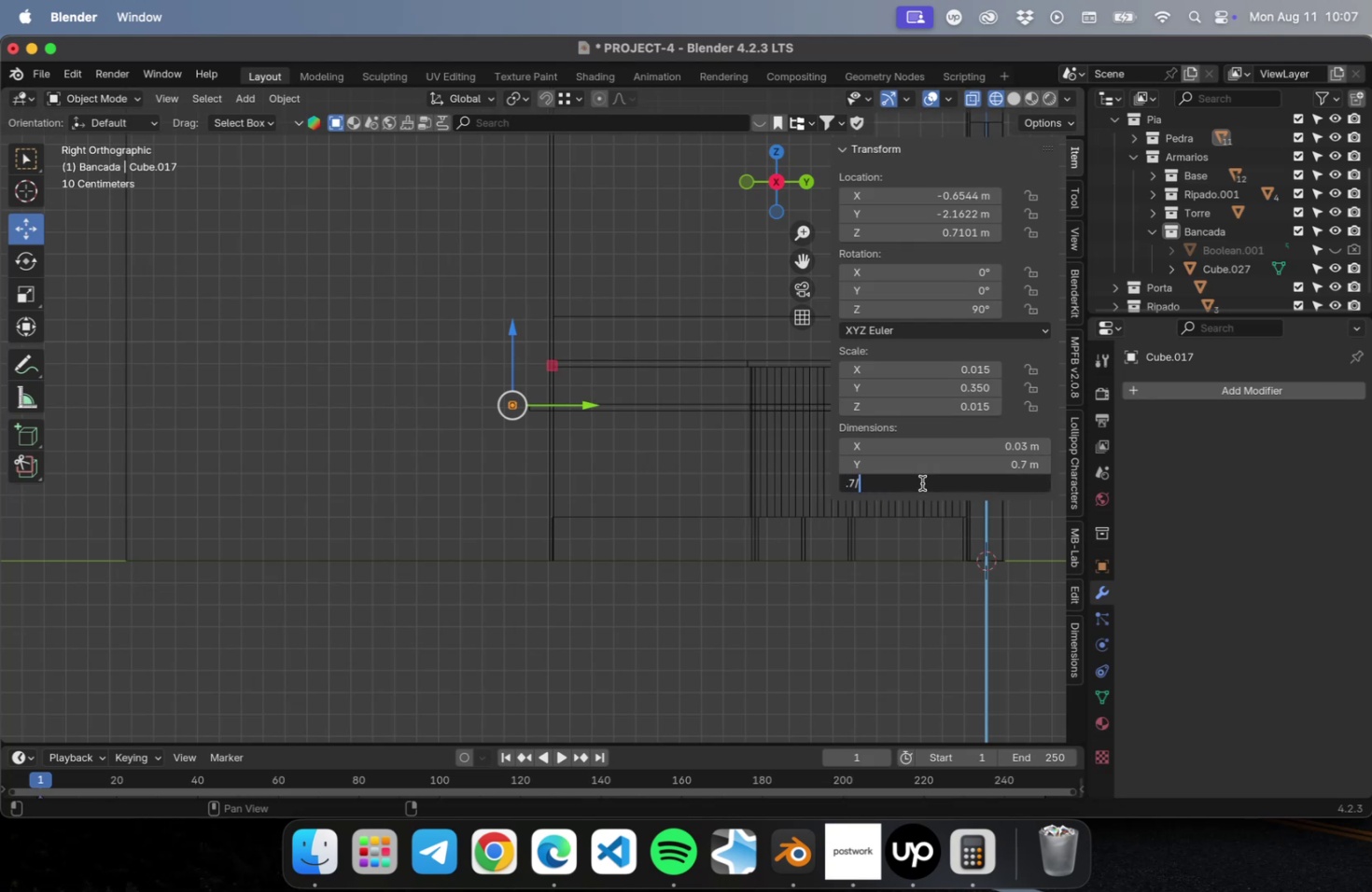 
key(Backspace)
 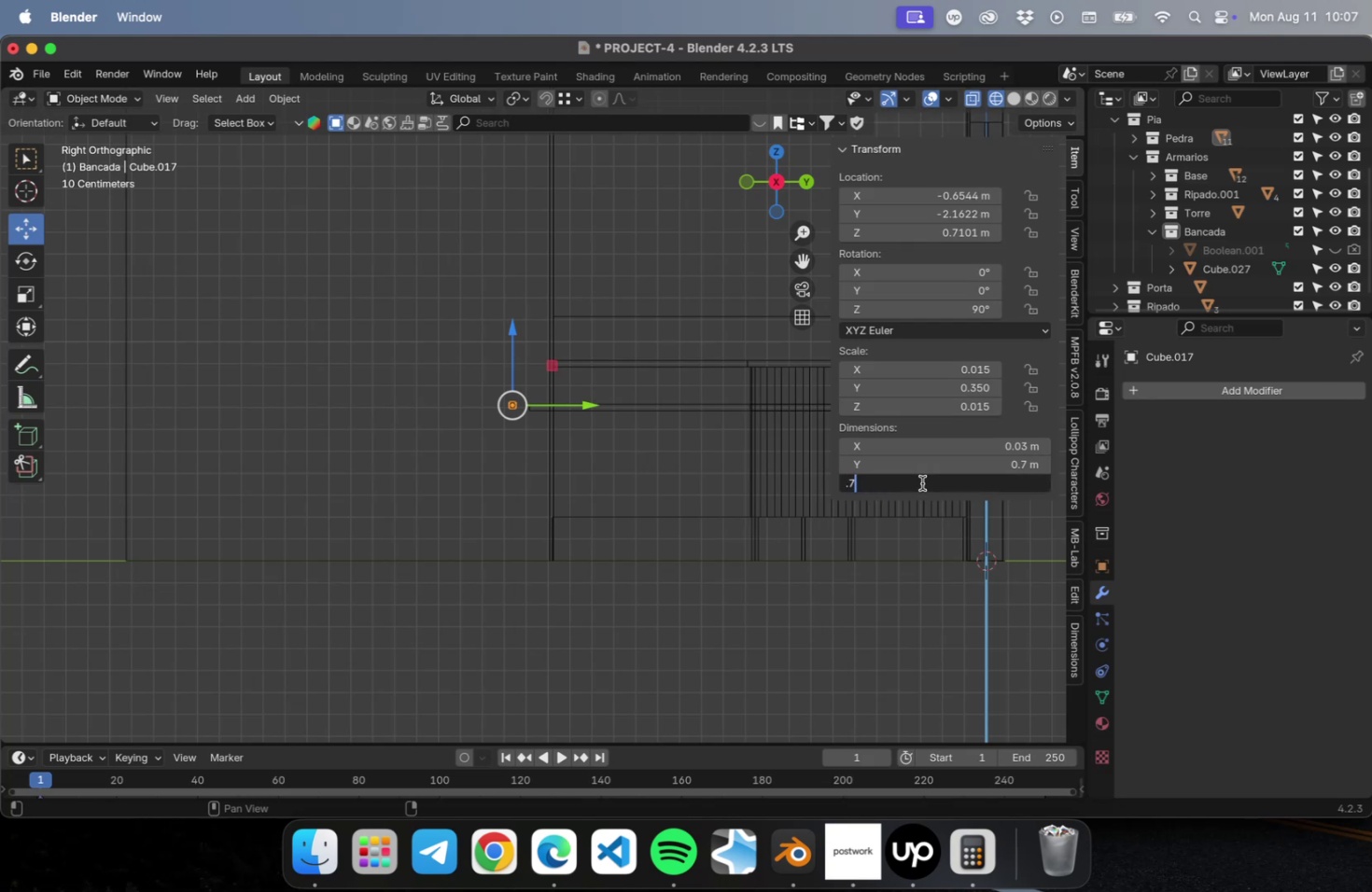 
key(Minus)
 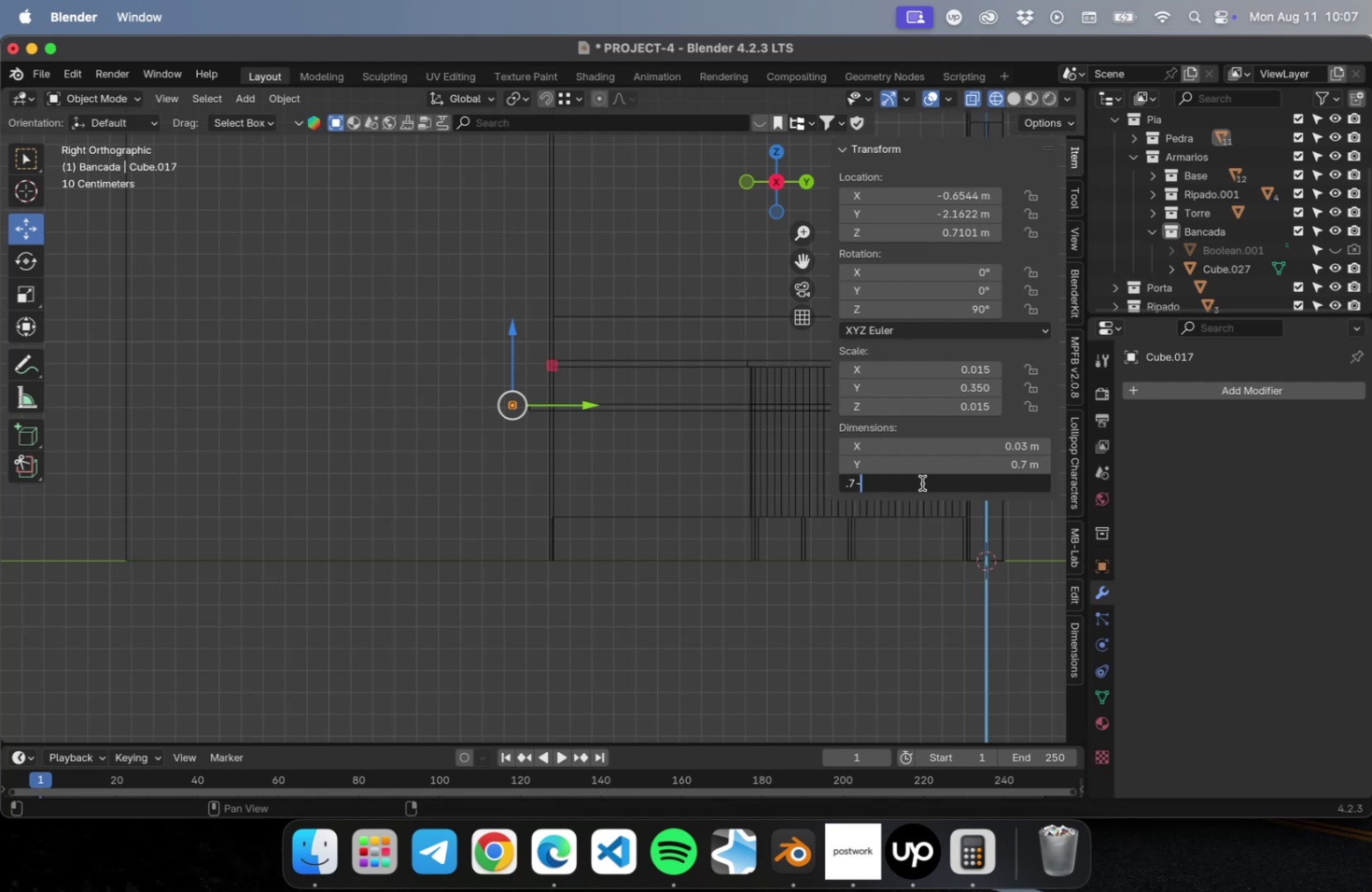 
type(0.03)
 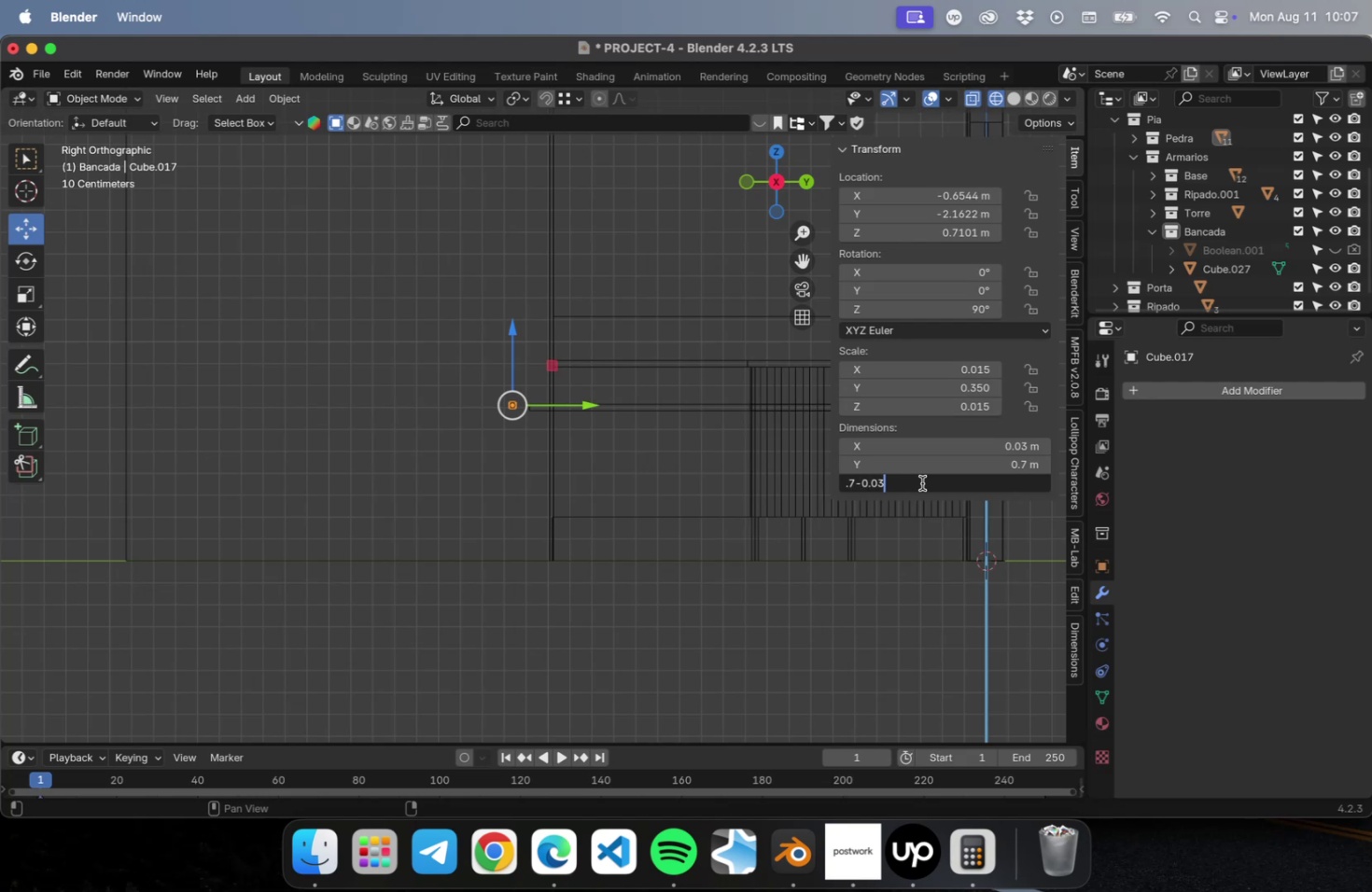 
key(Enter)
 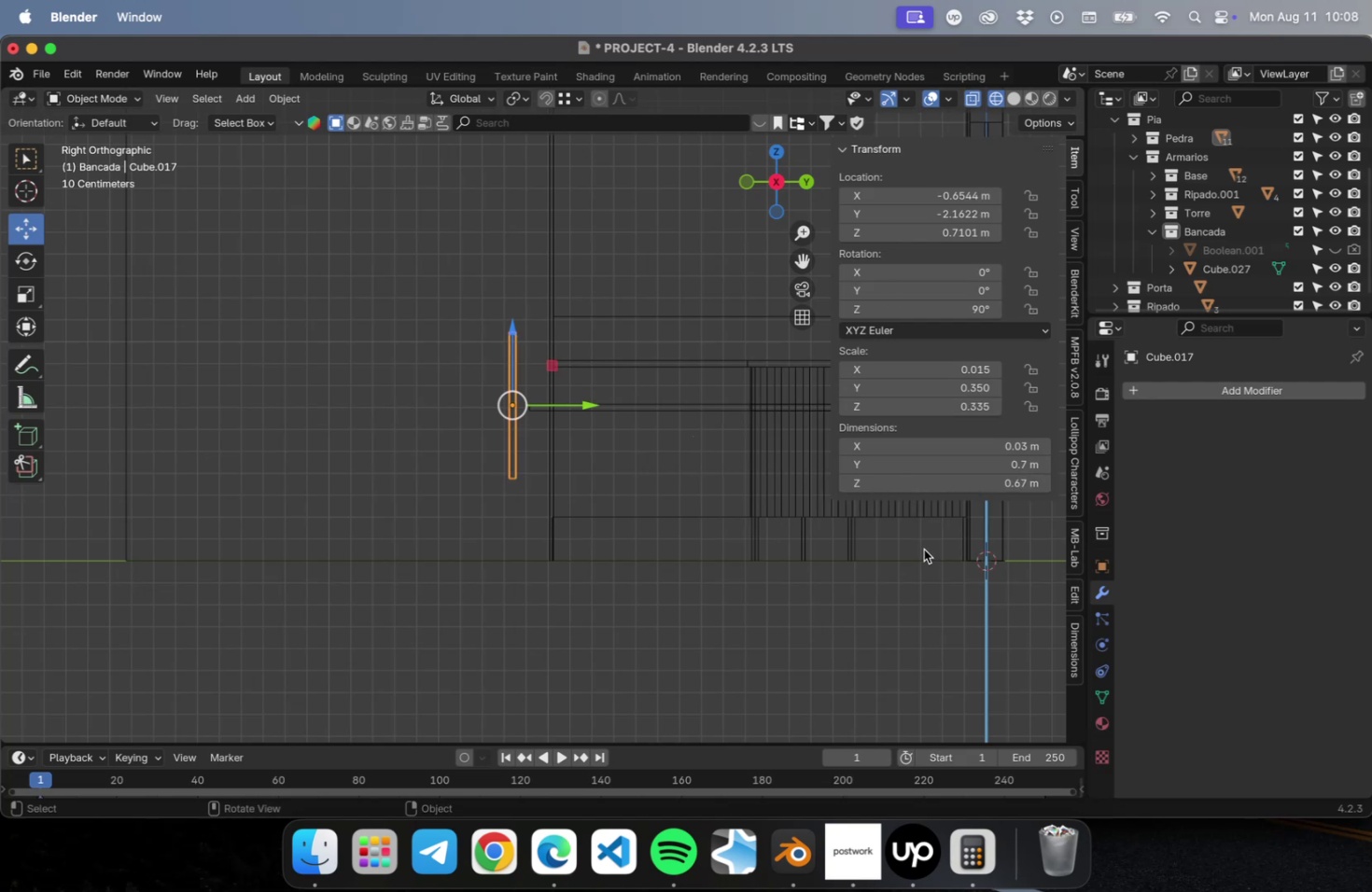 
left_click([923, 479])
 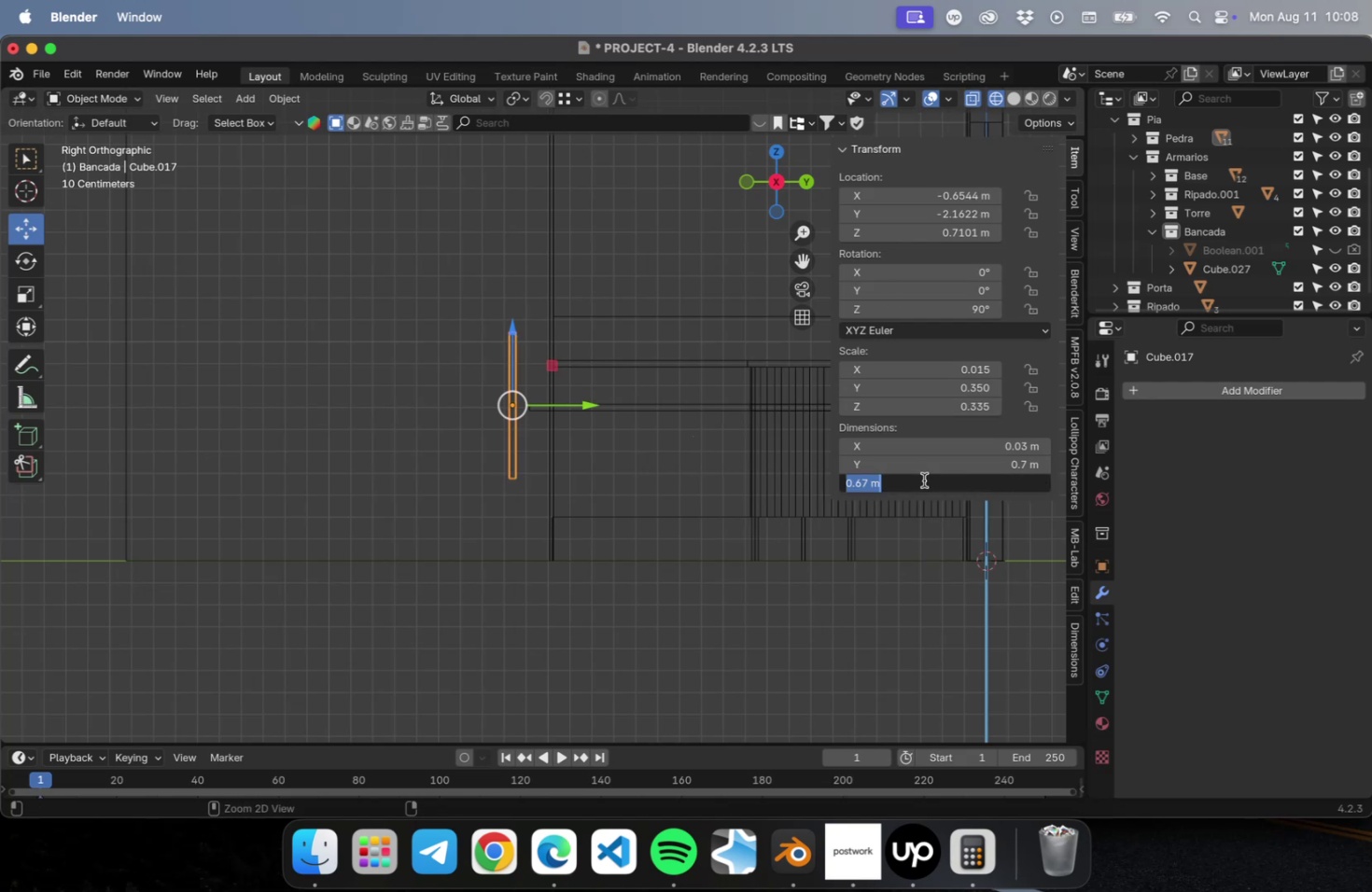 
key(Meta+CommandLeft)
 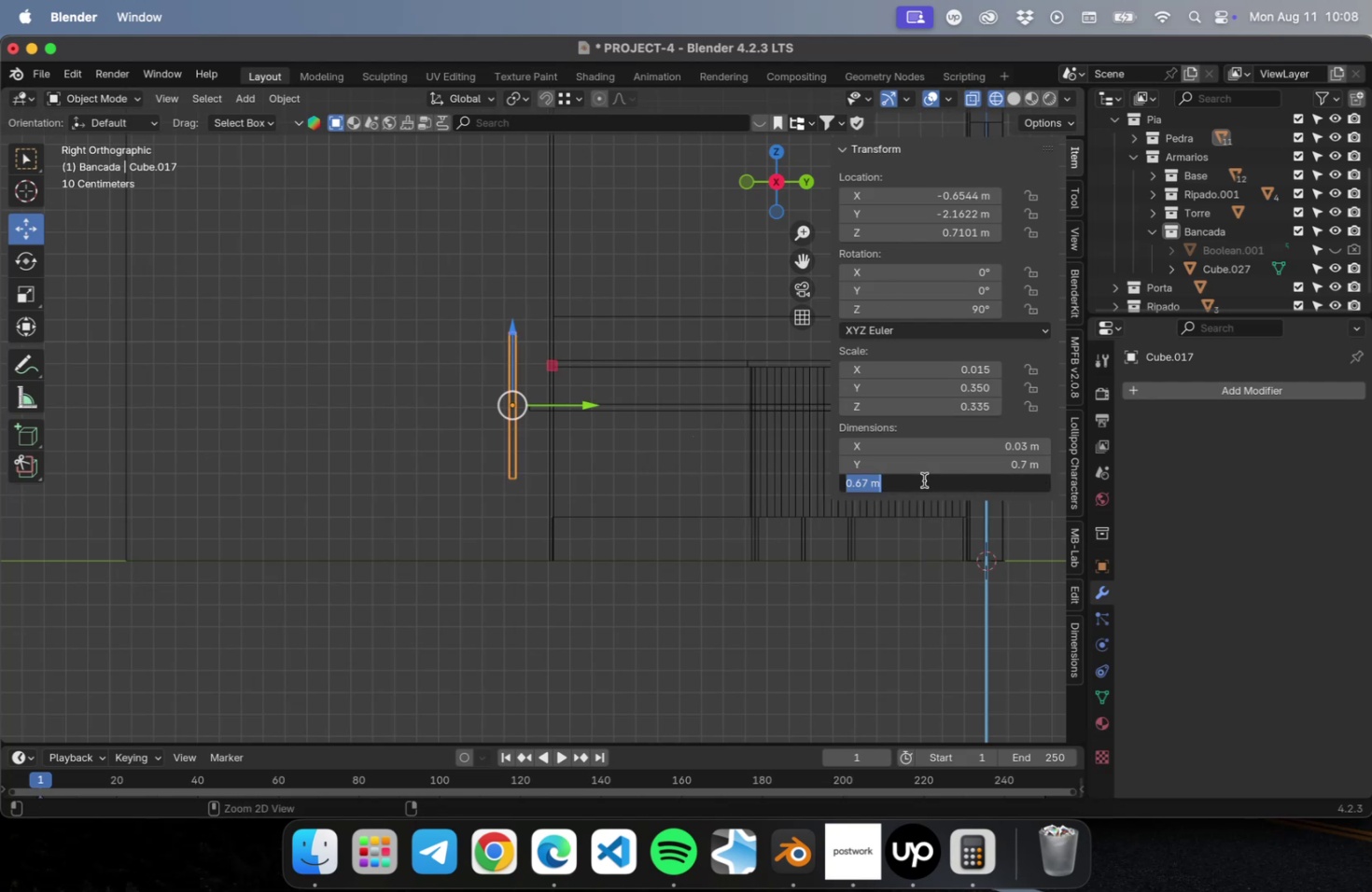 
key(Meta+C)
 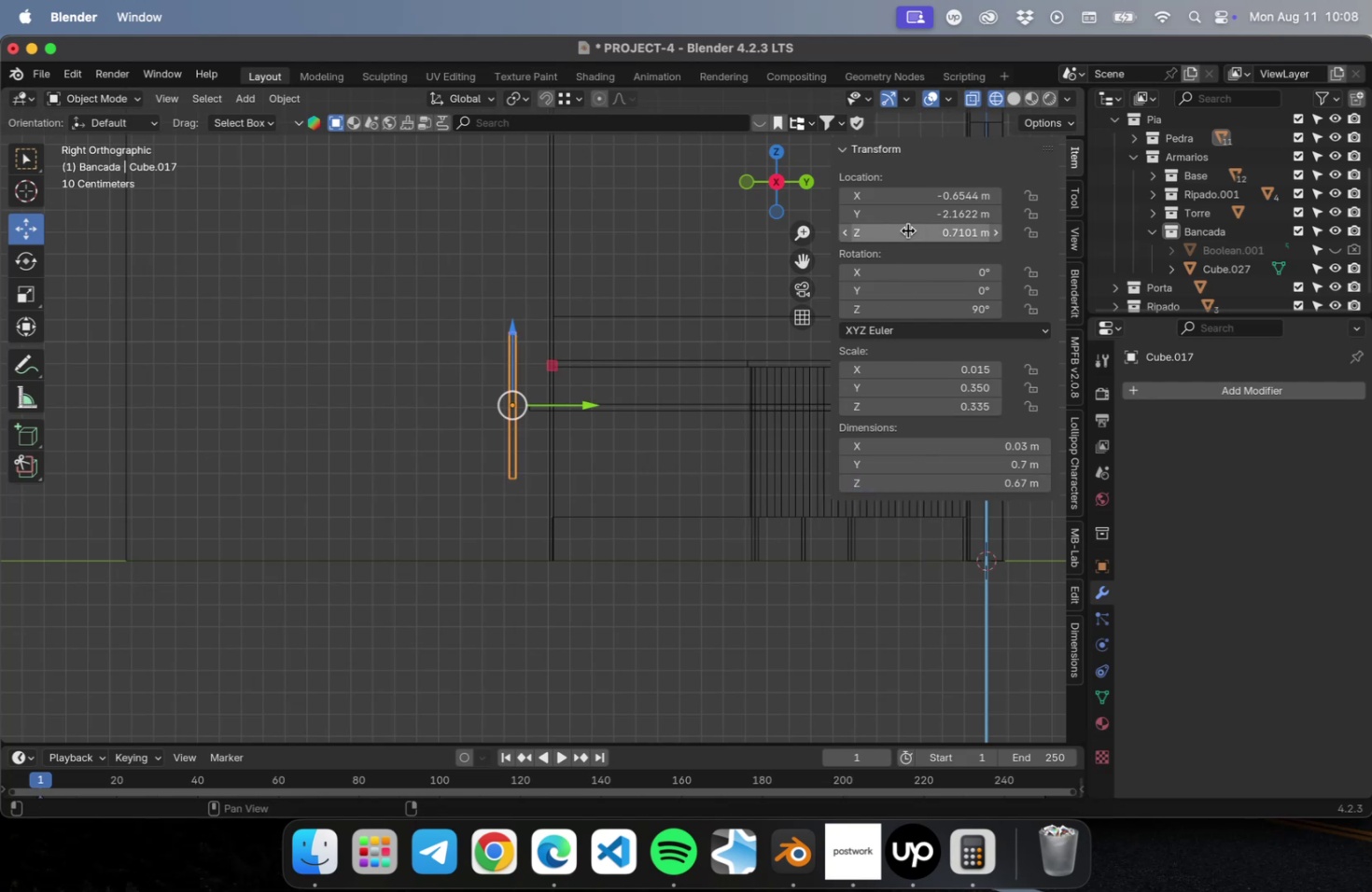 
double_click([907, 230])
 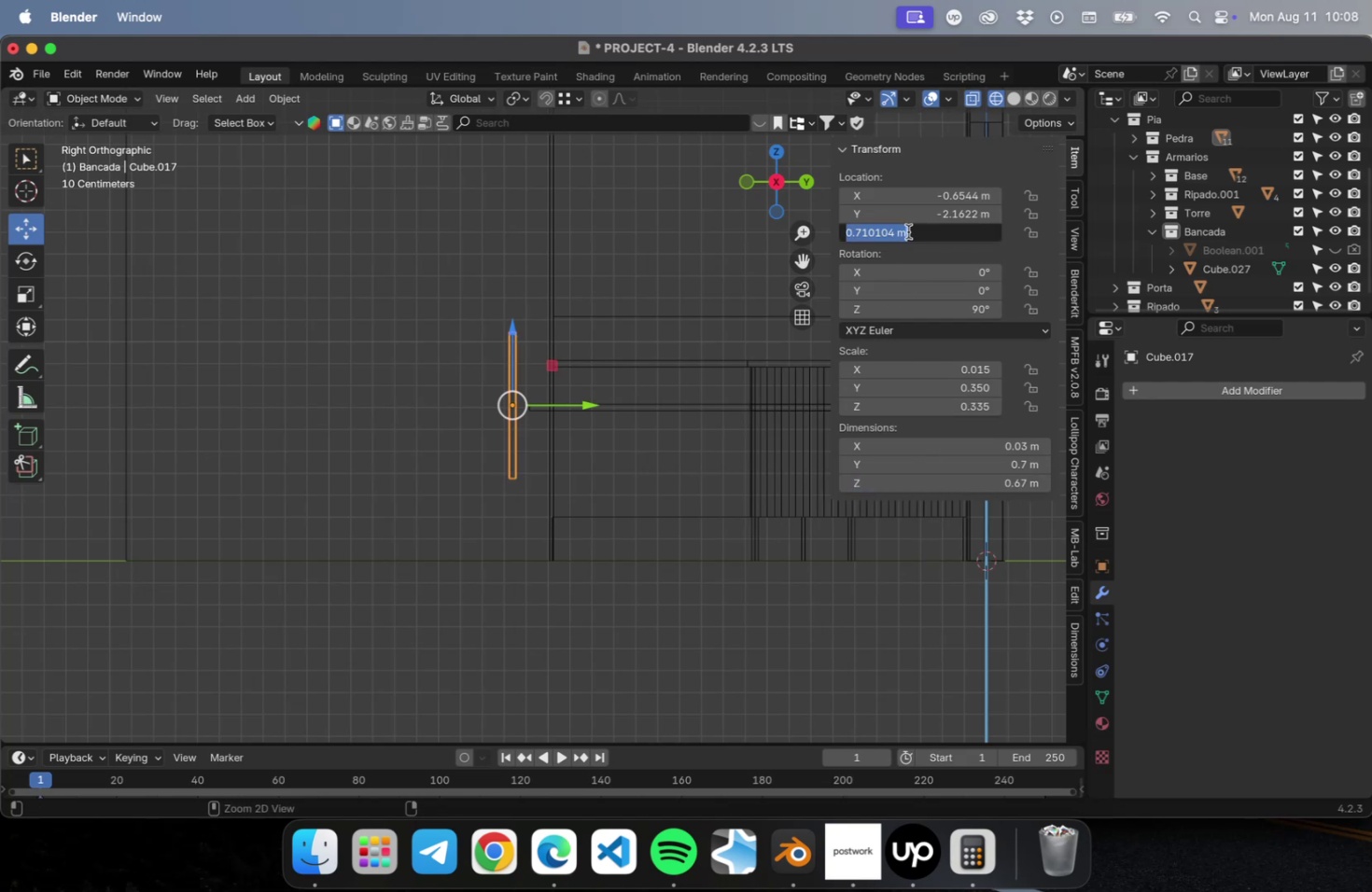 
key(Meta+CommandLeft)
 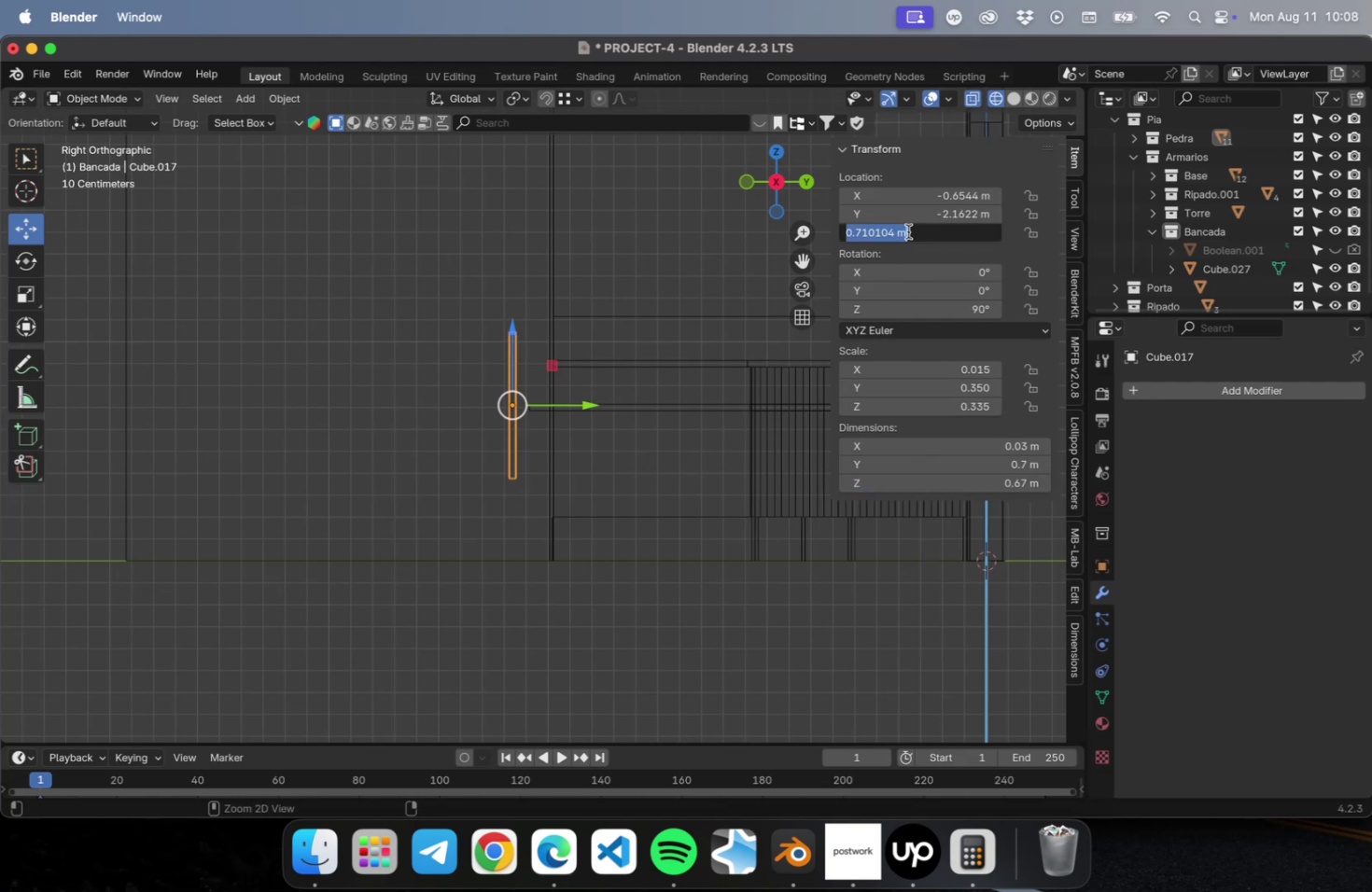 
key(Meta+V)
 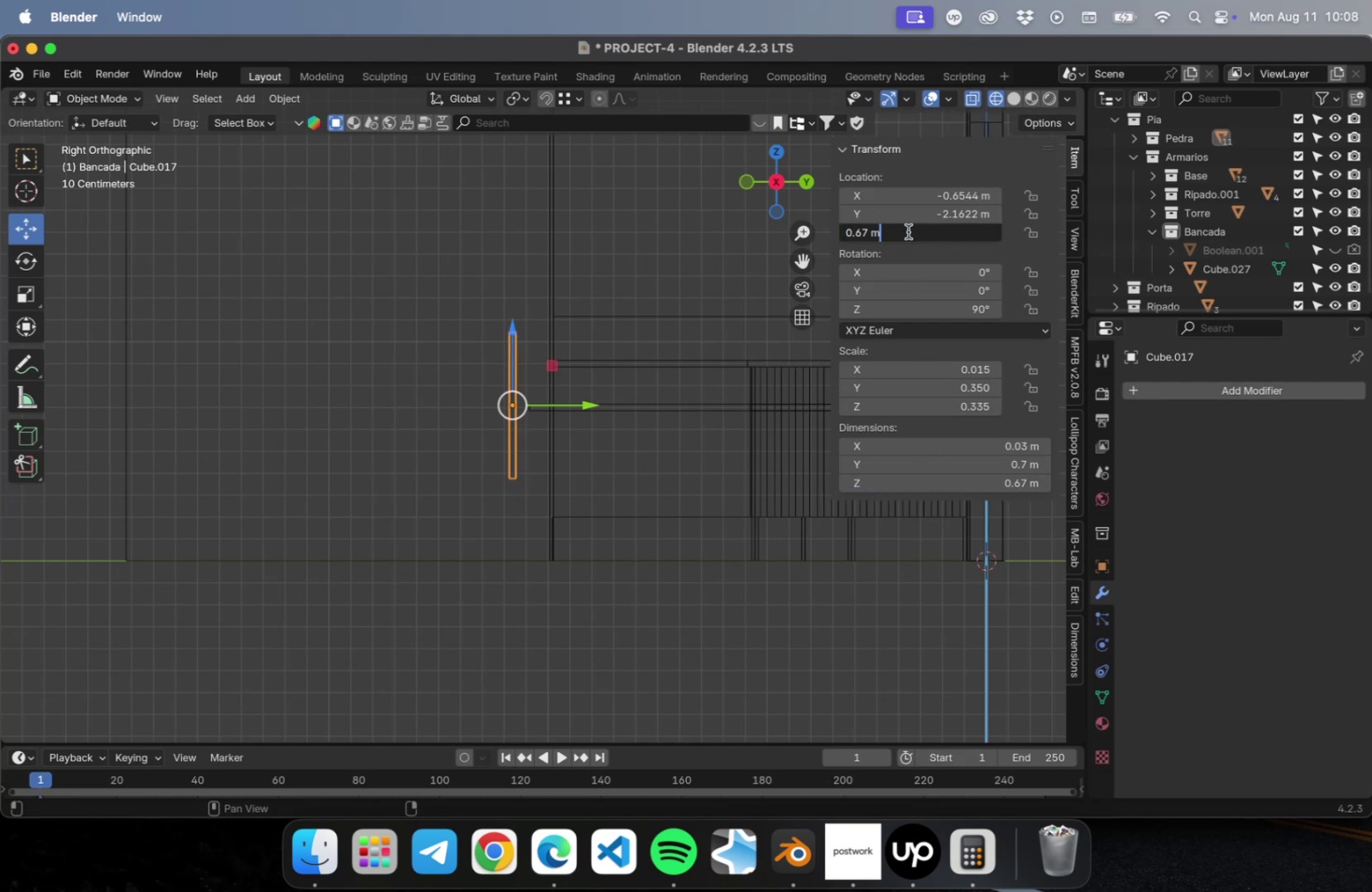 
key(Slash)
 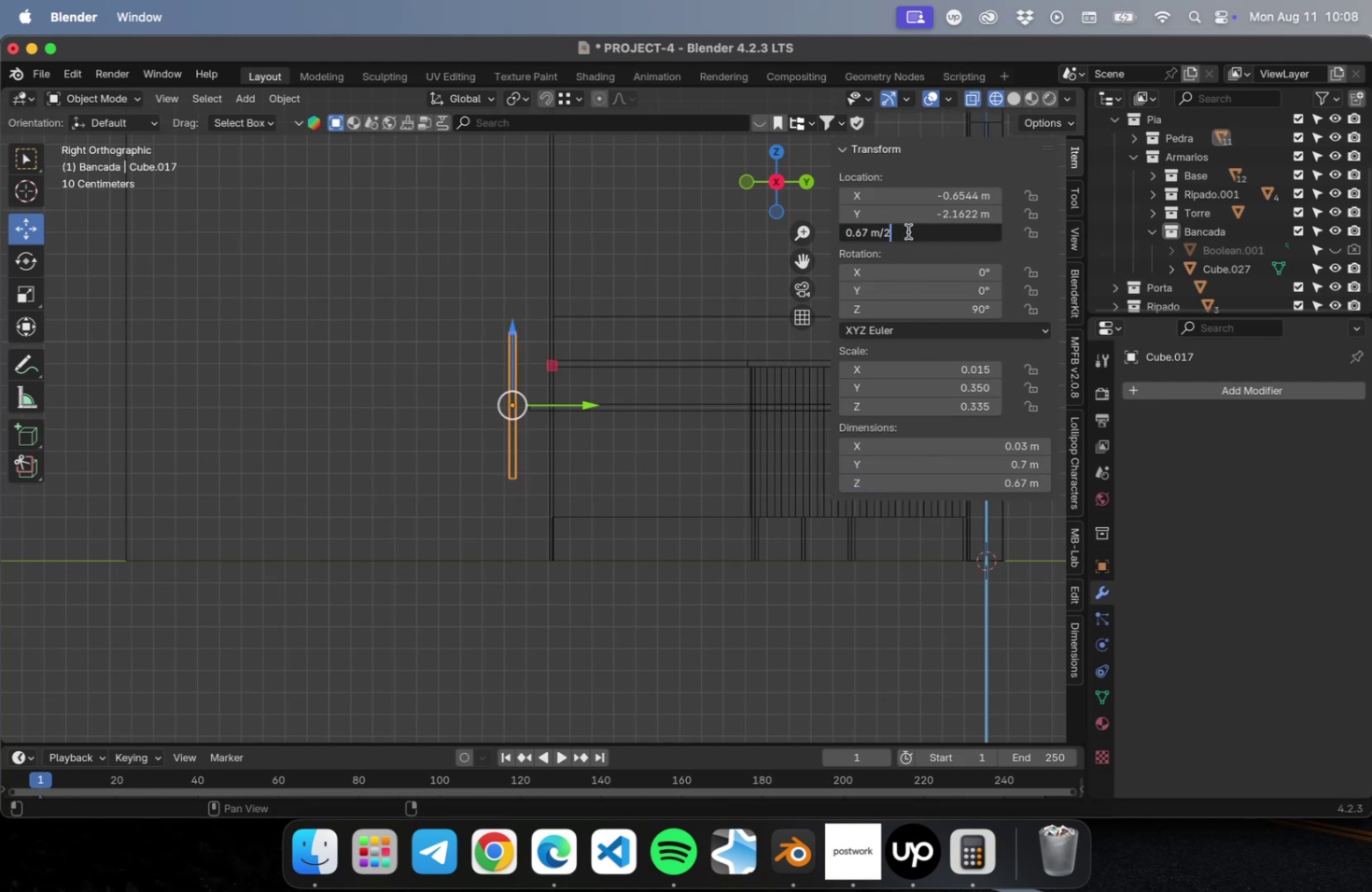 
key(2)
 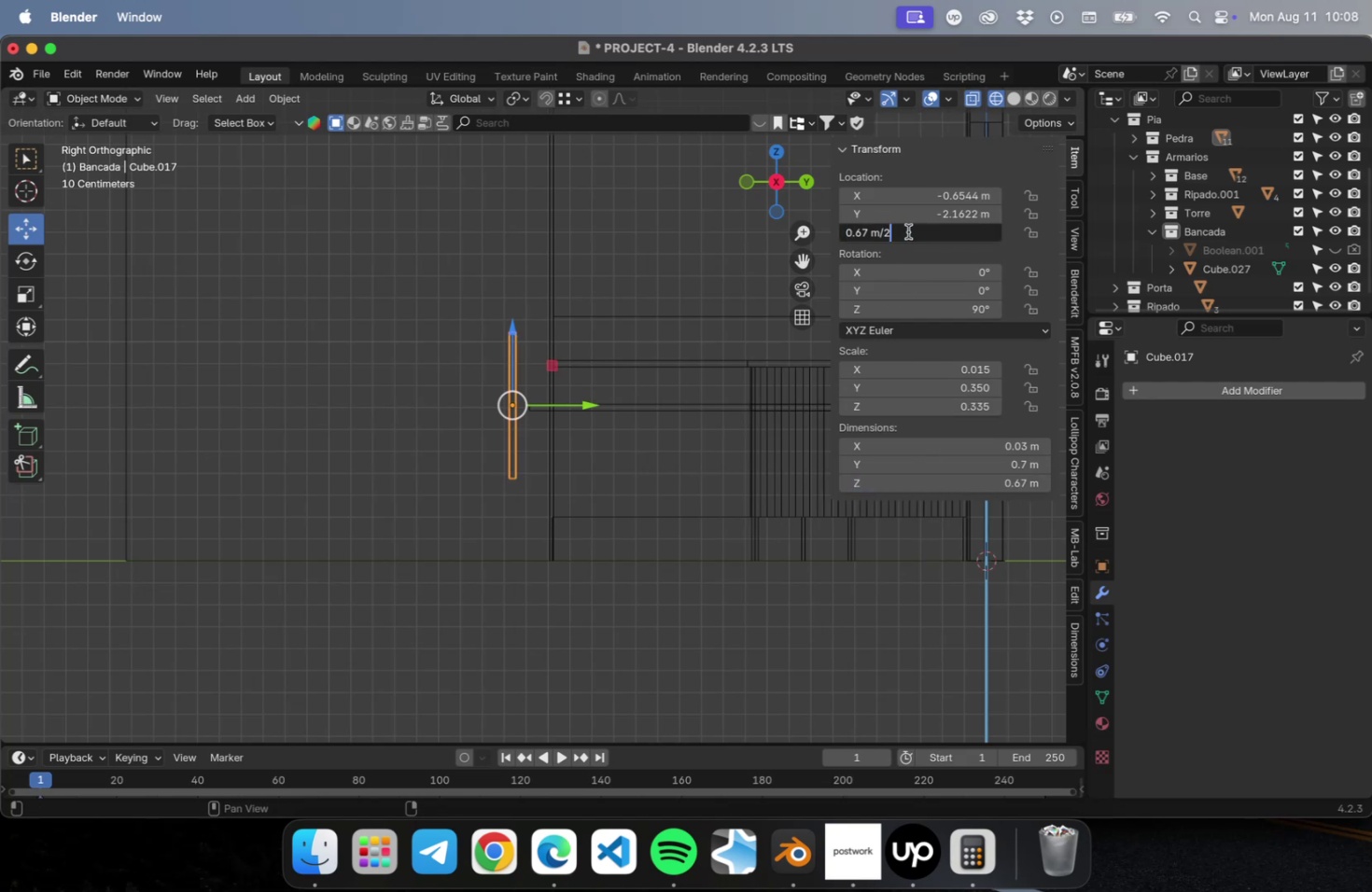 
key(Enter)
 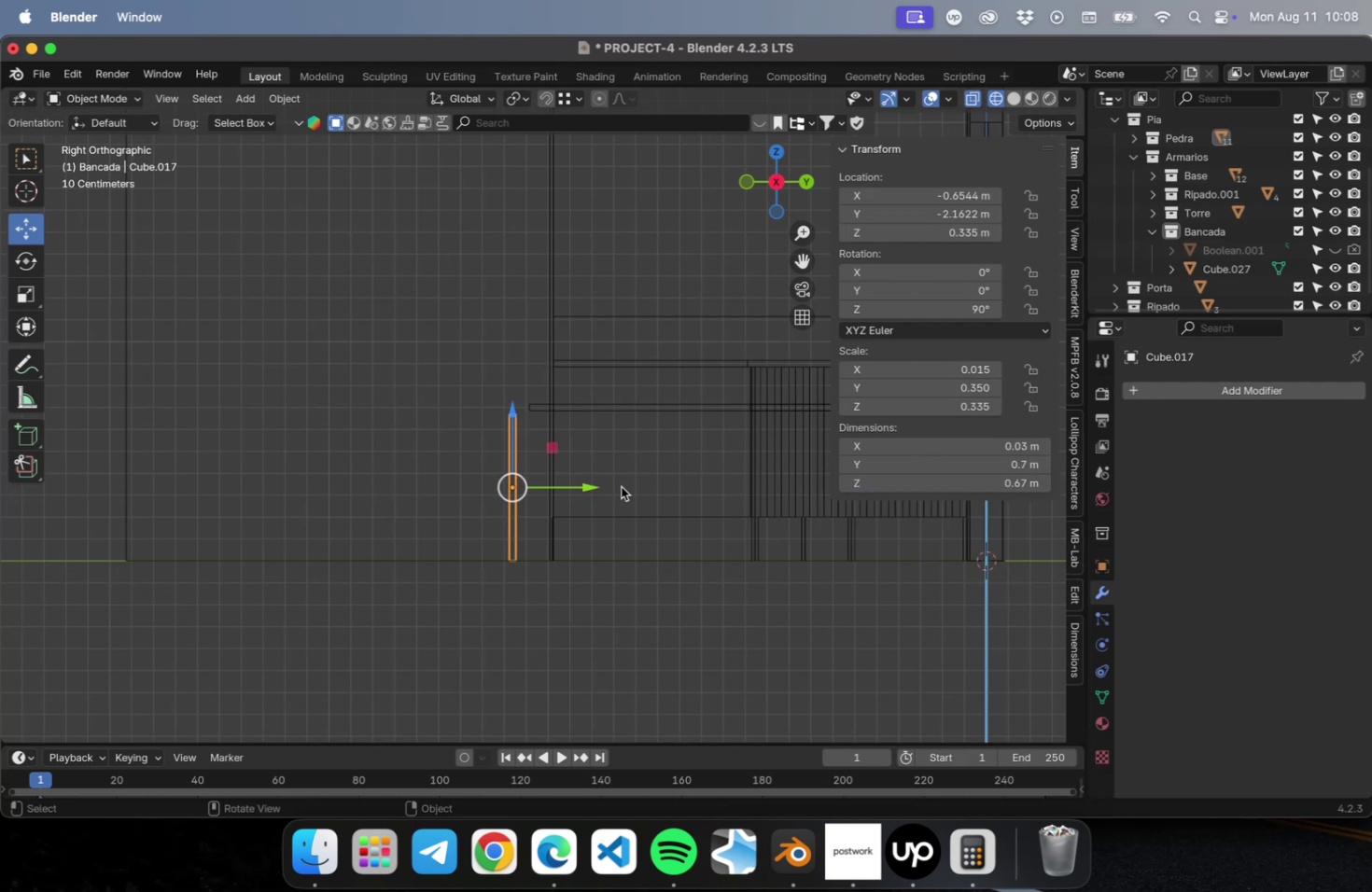 
scroll: coordinate [553, 444], scroll_direction: up, amount: 15.0
 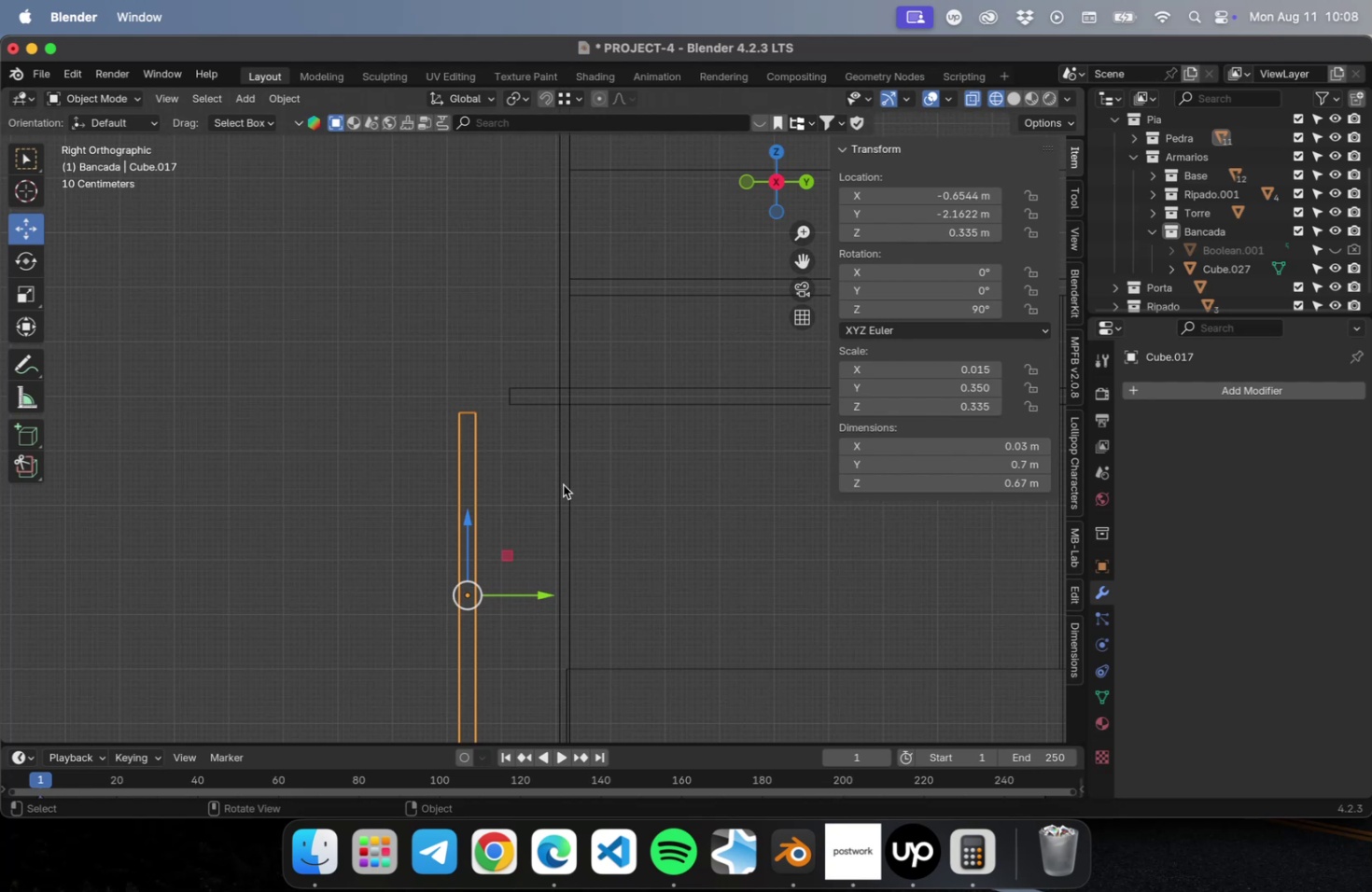 
hold_key(key=ShiftLeft, duration=0.48)
 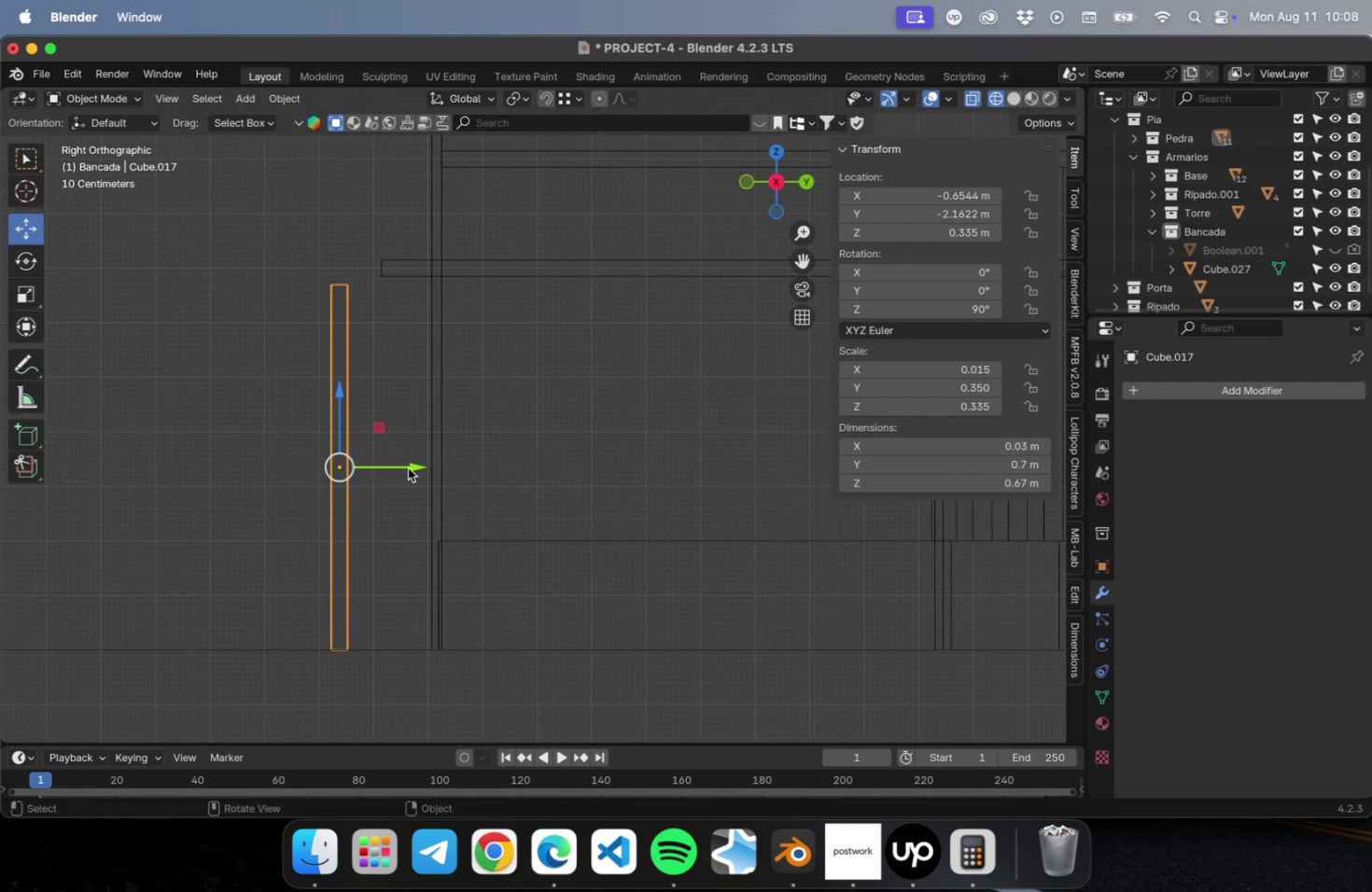 
left_click_drag(start_coordinate=[410, 466], to_coordinate=[472, 476])
 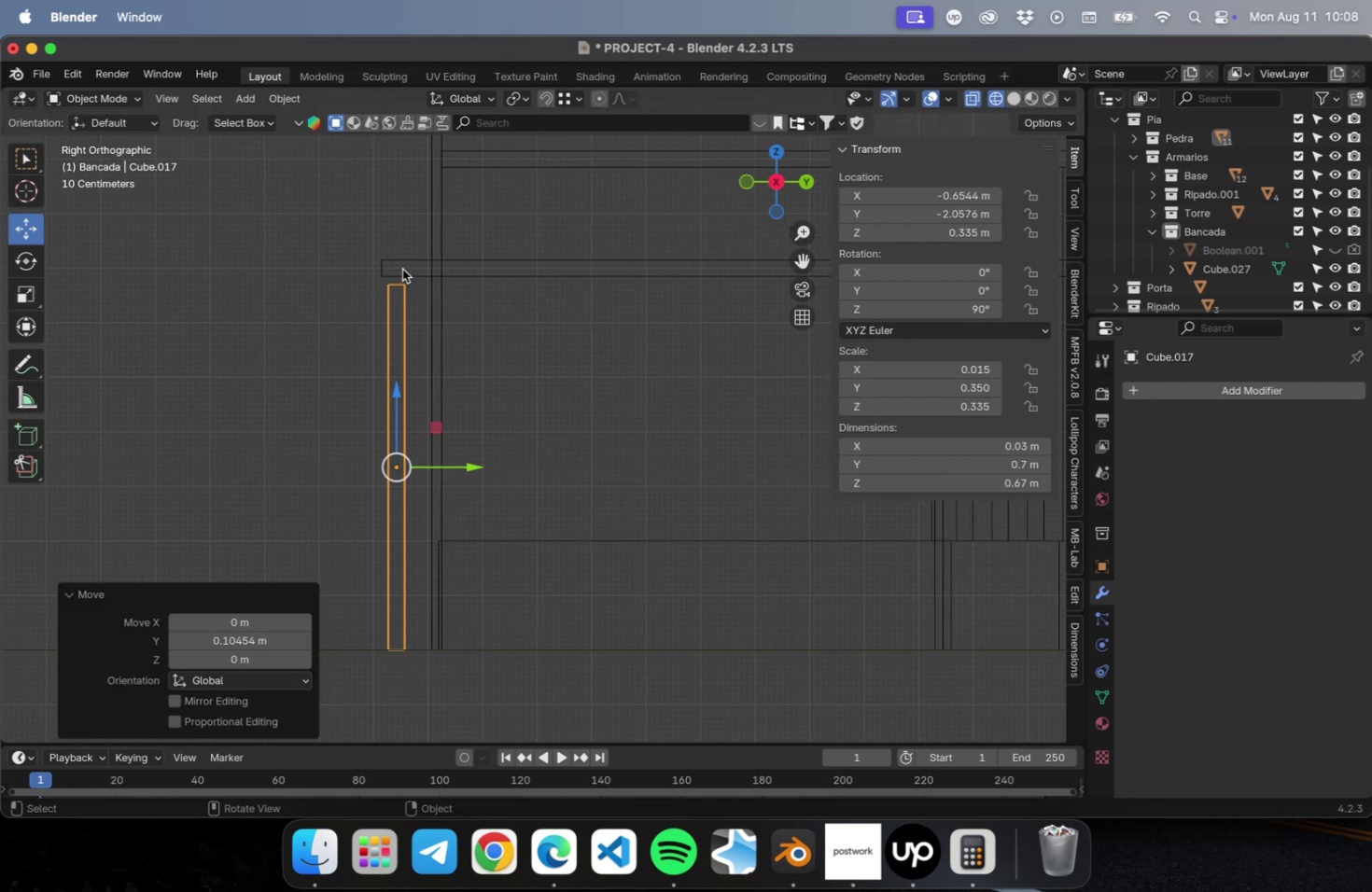 
left_click([402, 269])
 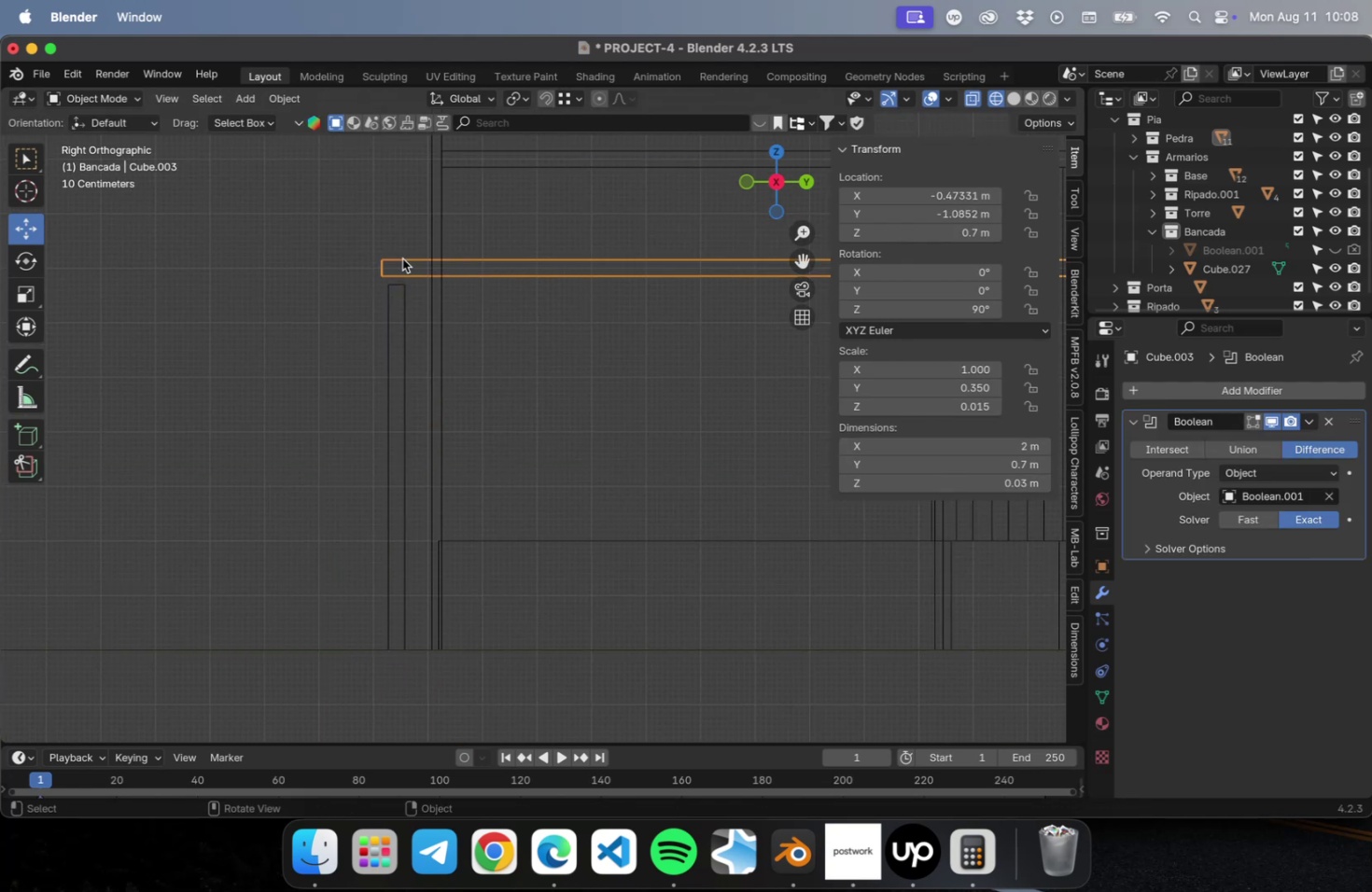 
wait(5.53)
 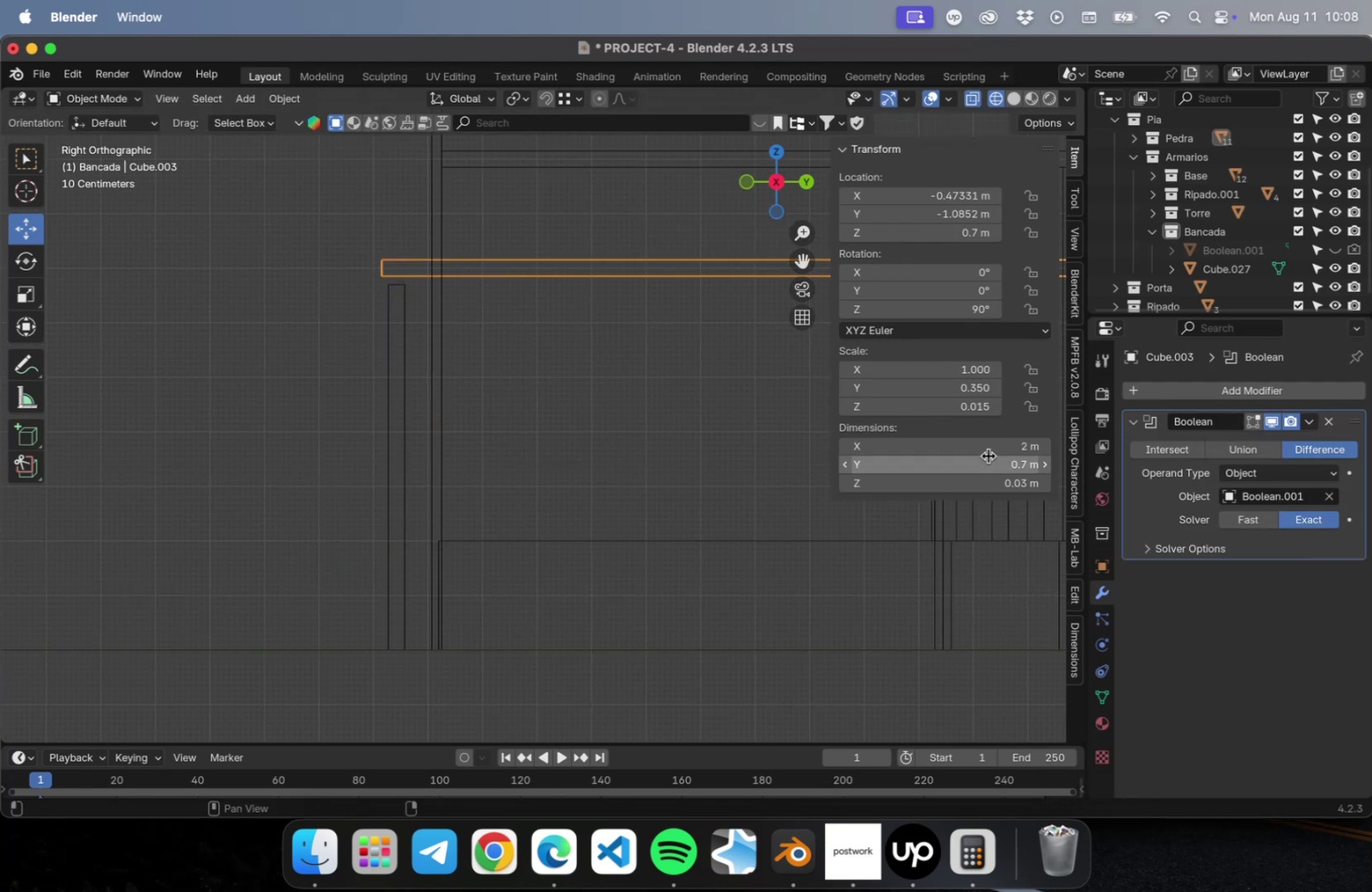 
left_click([363, 475])
 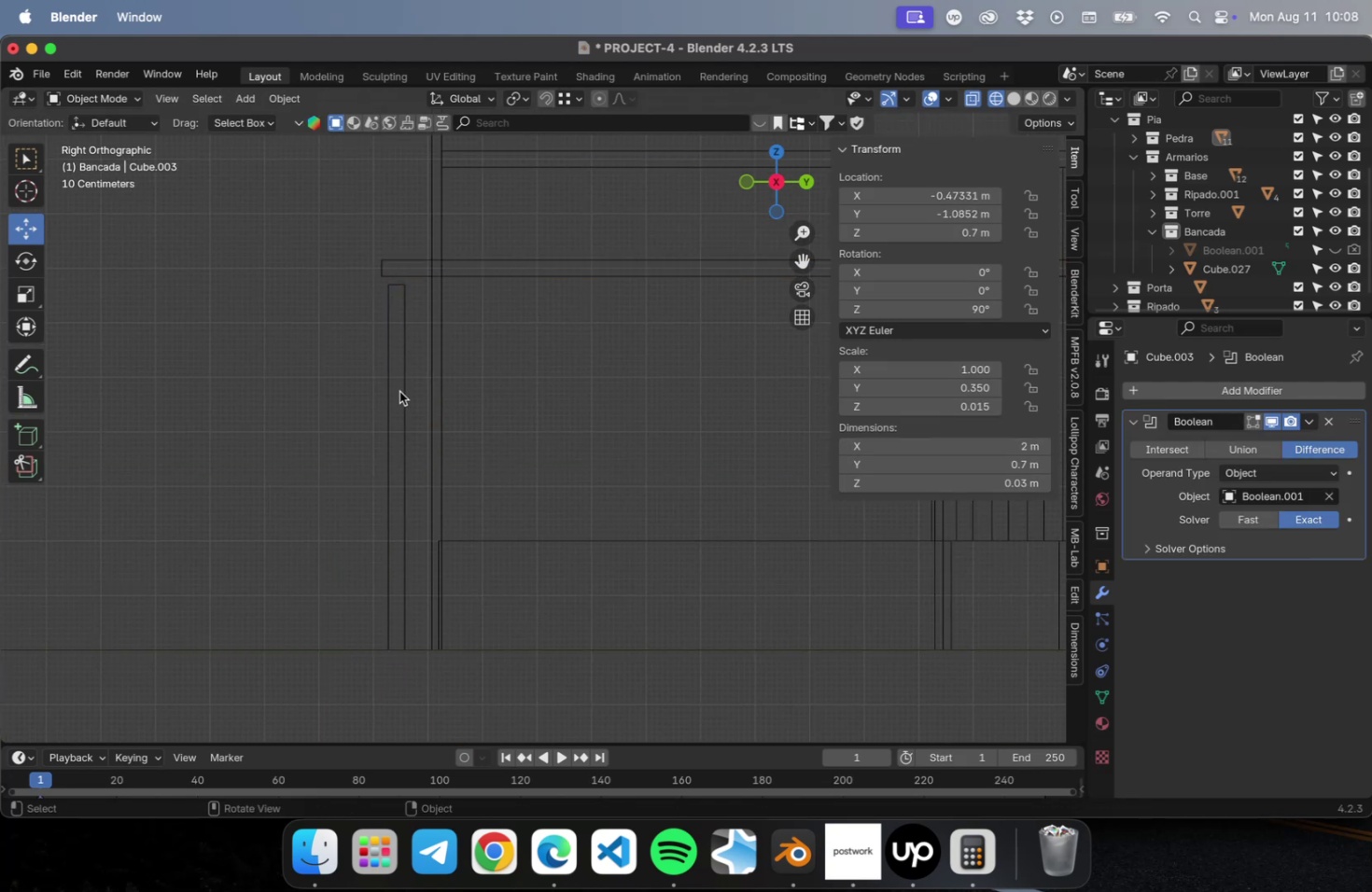 
left_click([399, 391])
 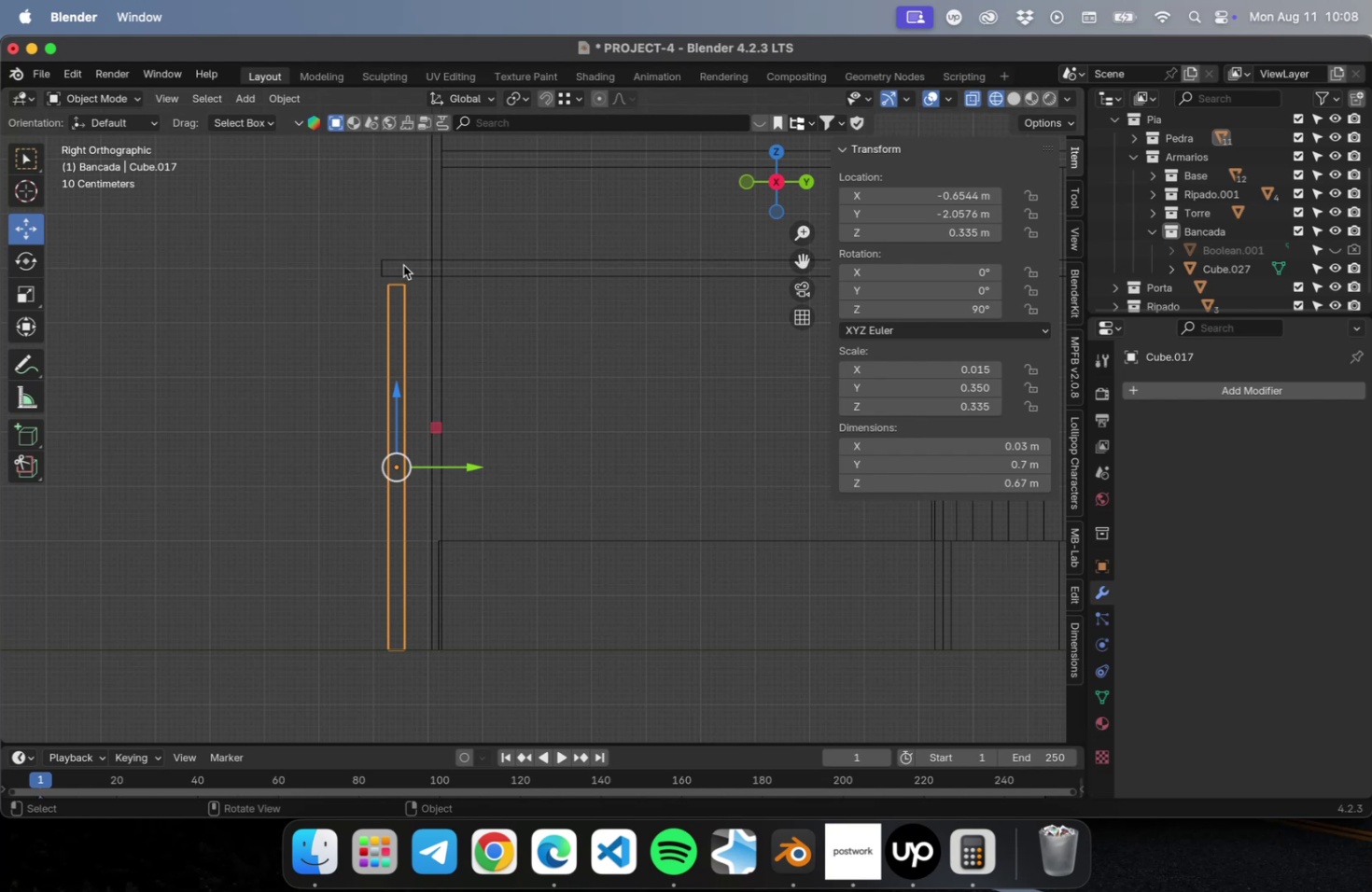 
left_click([403, 265])
 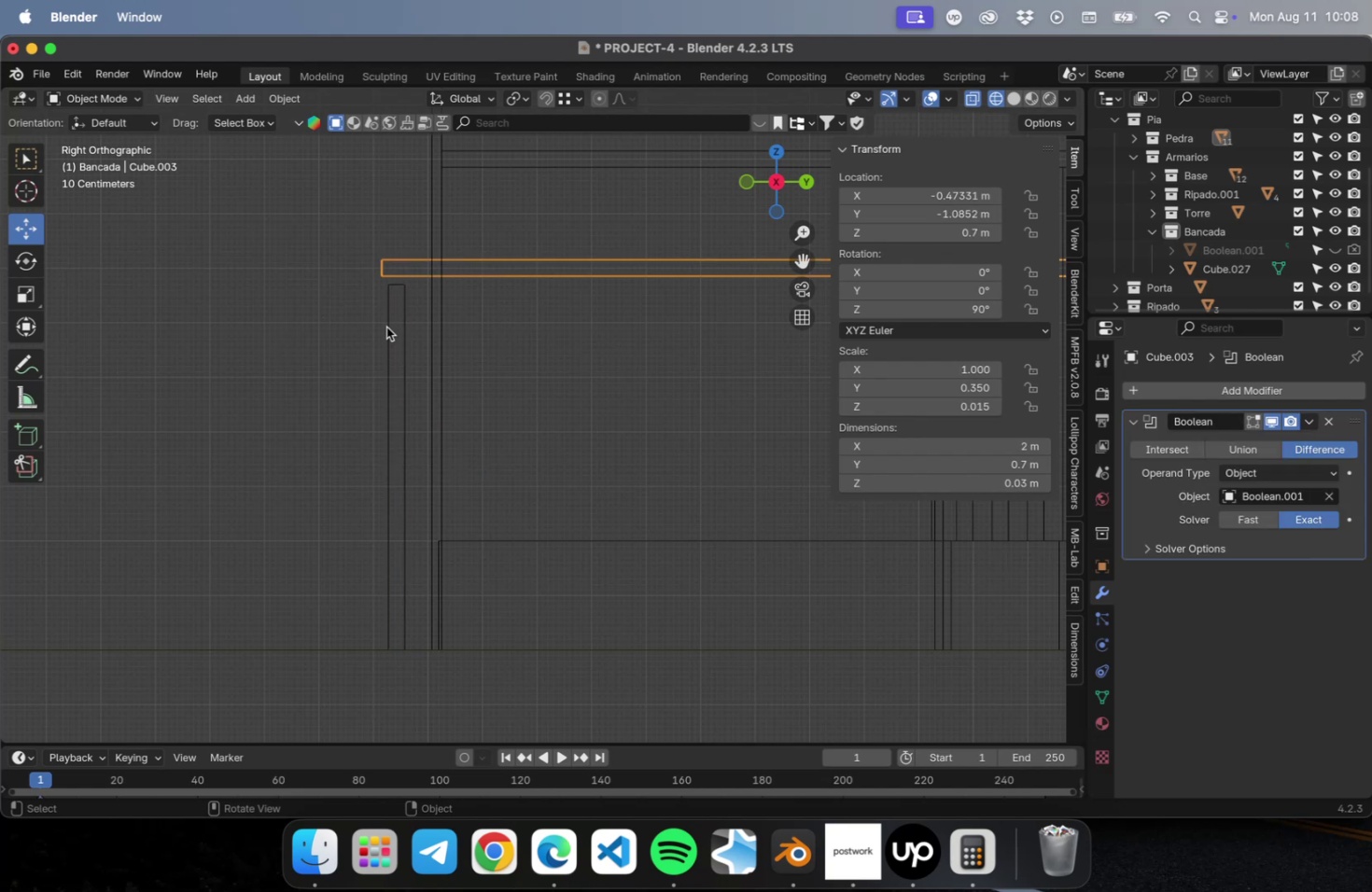 
left_click([386, 327])
 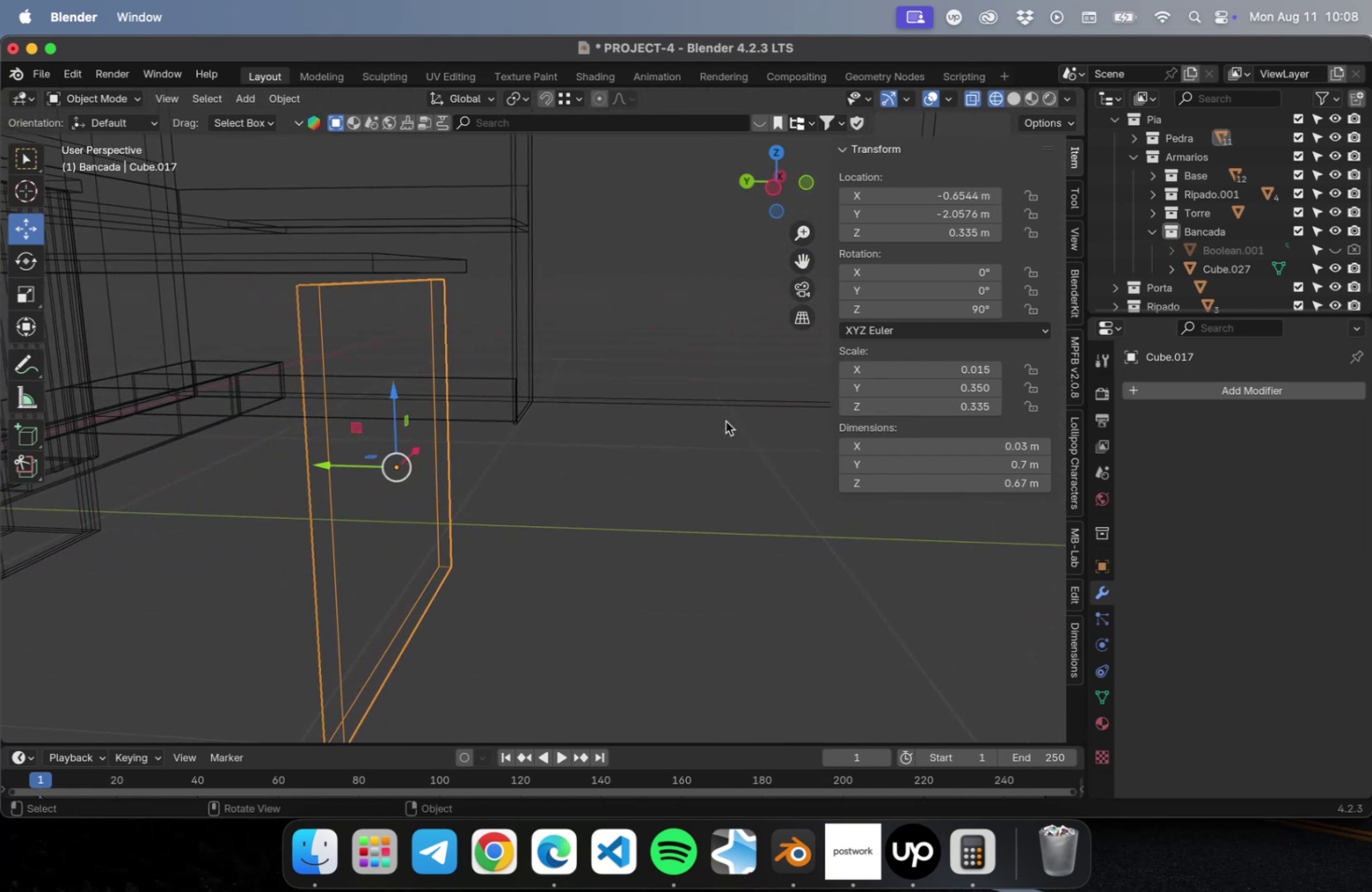 
key(Numpad7)
 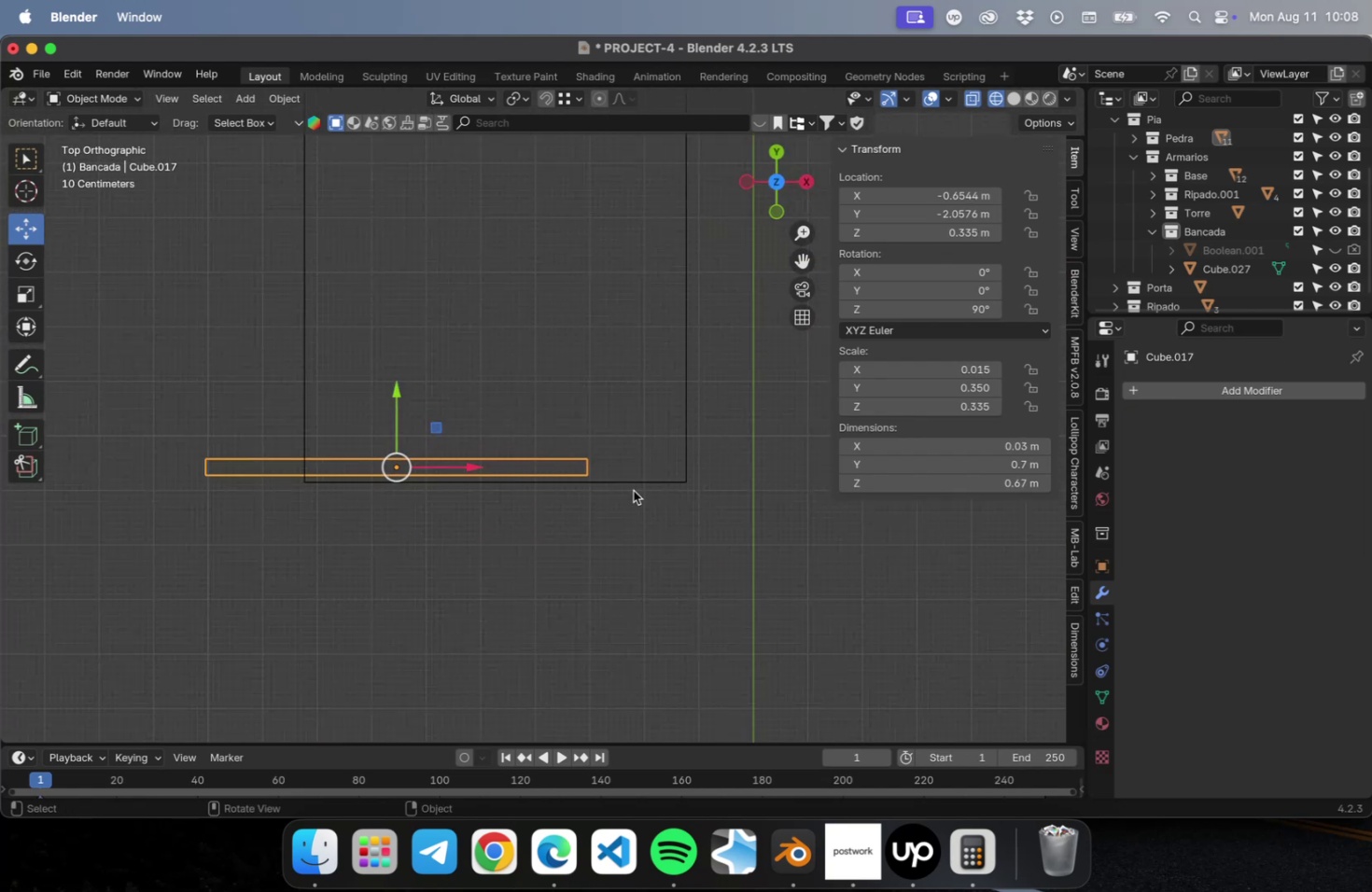 
key(G)
 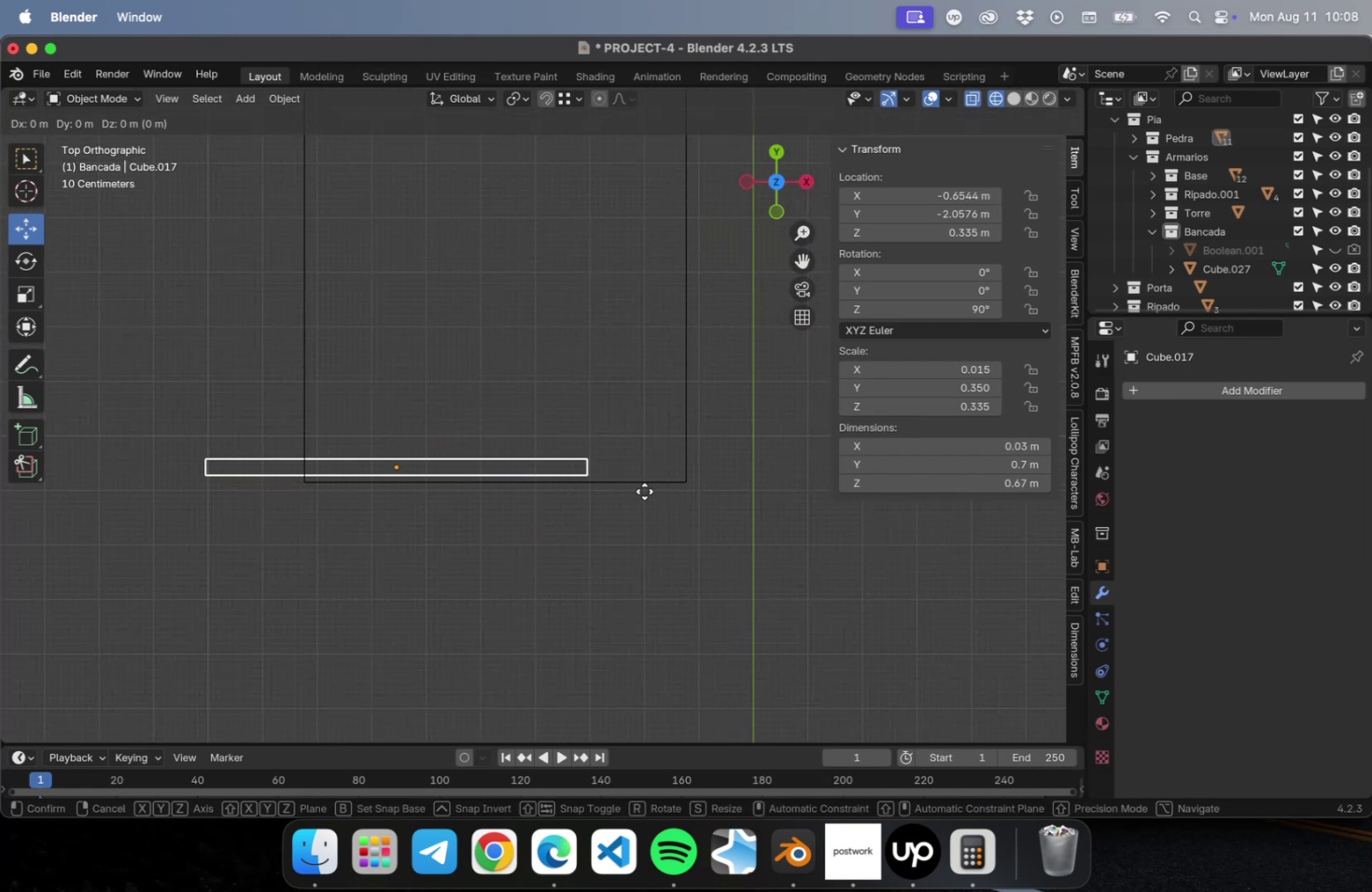 
key(Shift+Tab)
 